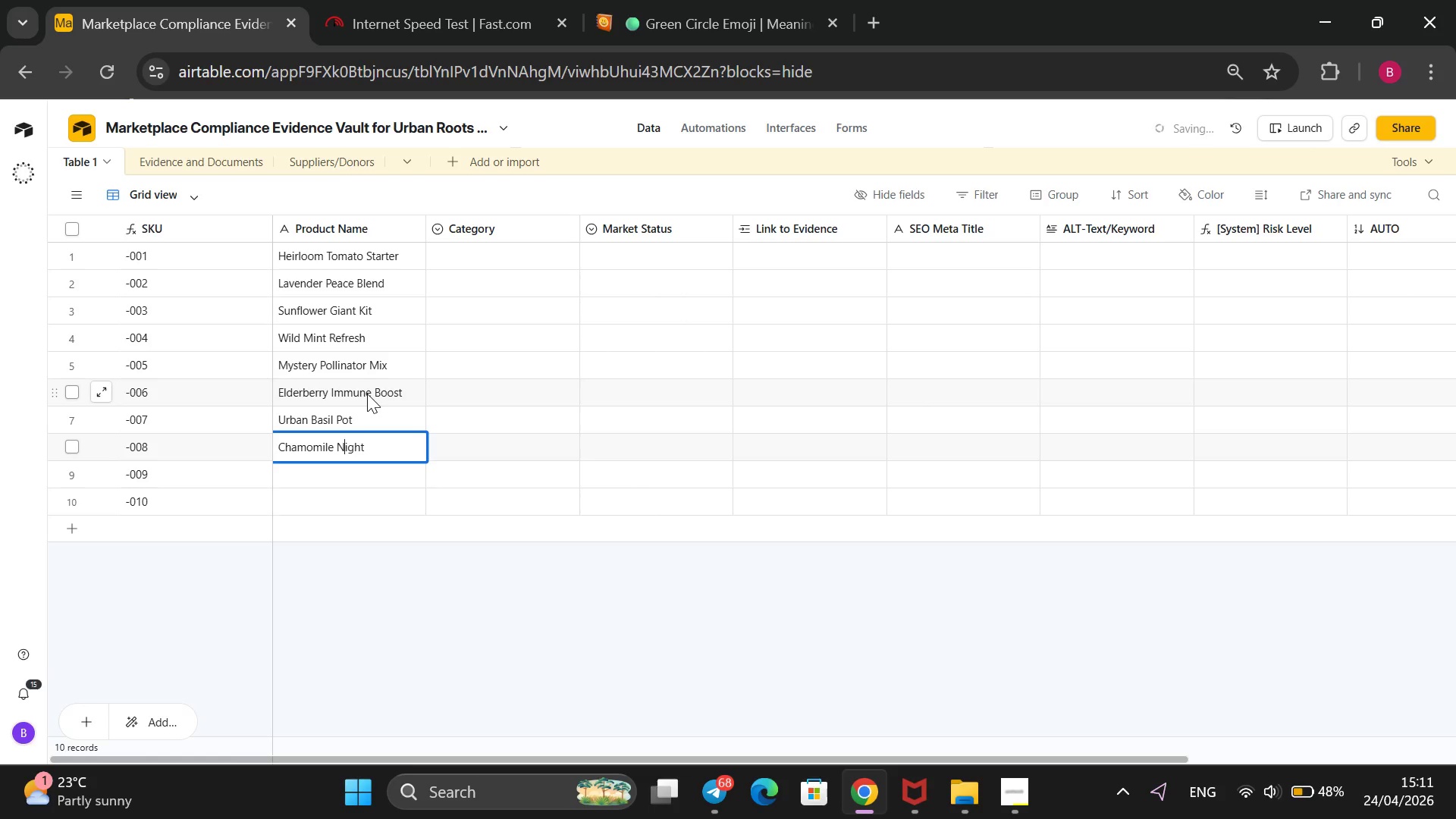 
key(ArrowRight)
 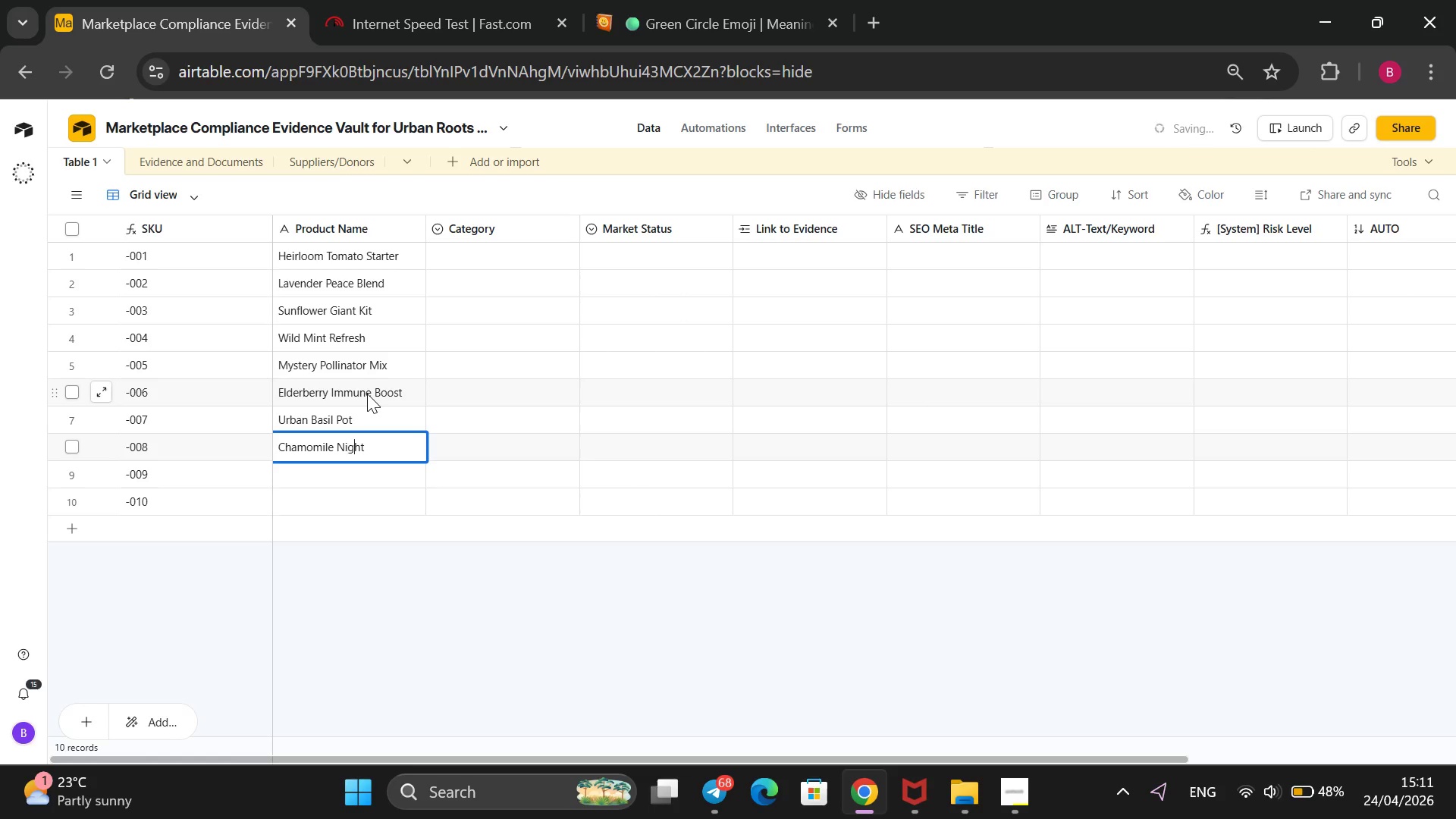 
key(ArrowRight)
 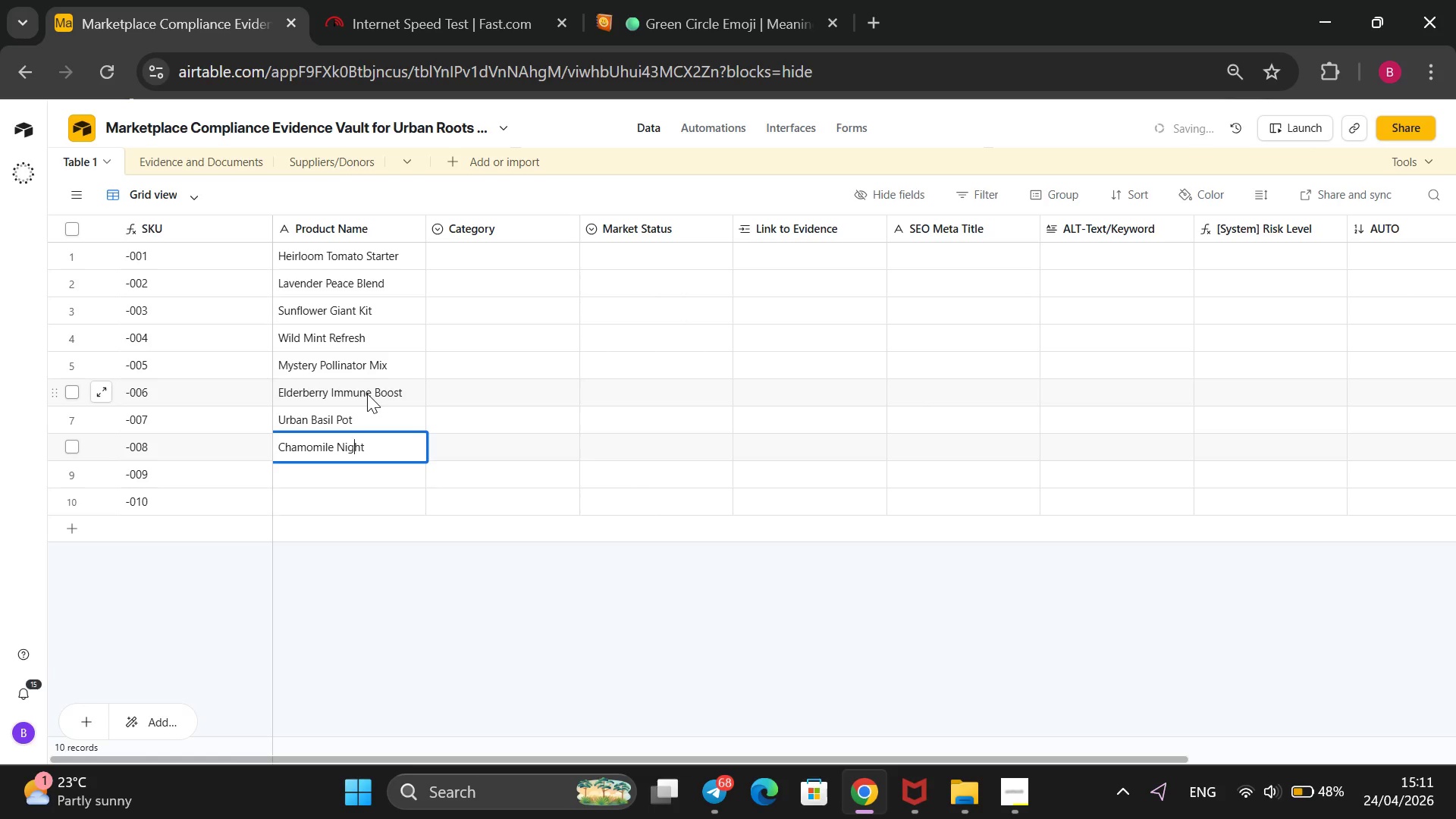 
key(ArrowRight)
 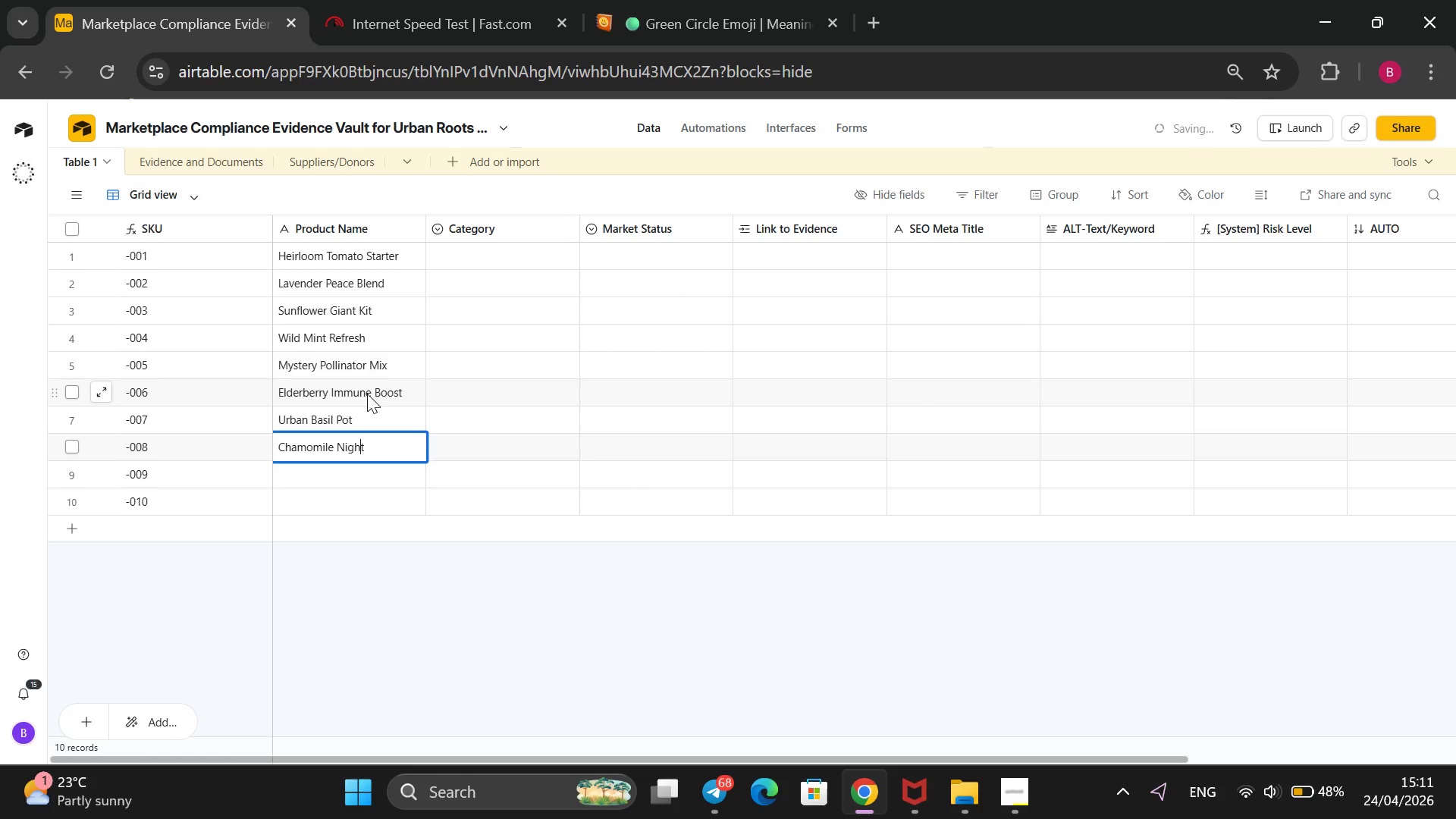 
key(ArrowRight)
 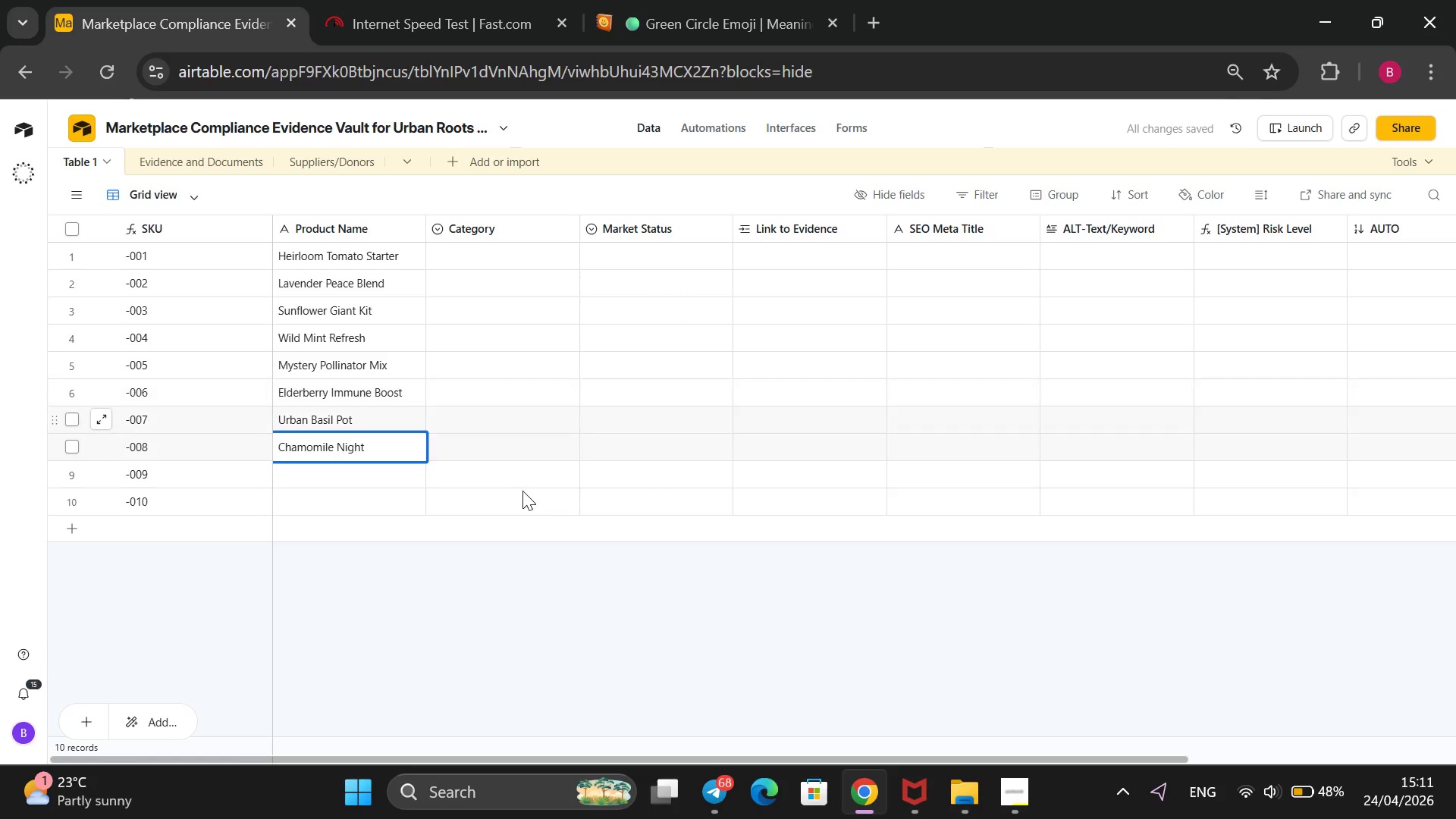 
left_click([516, 453])
 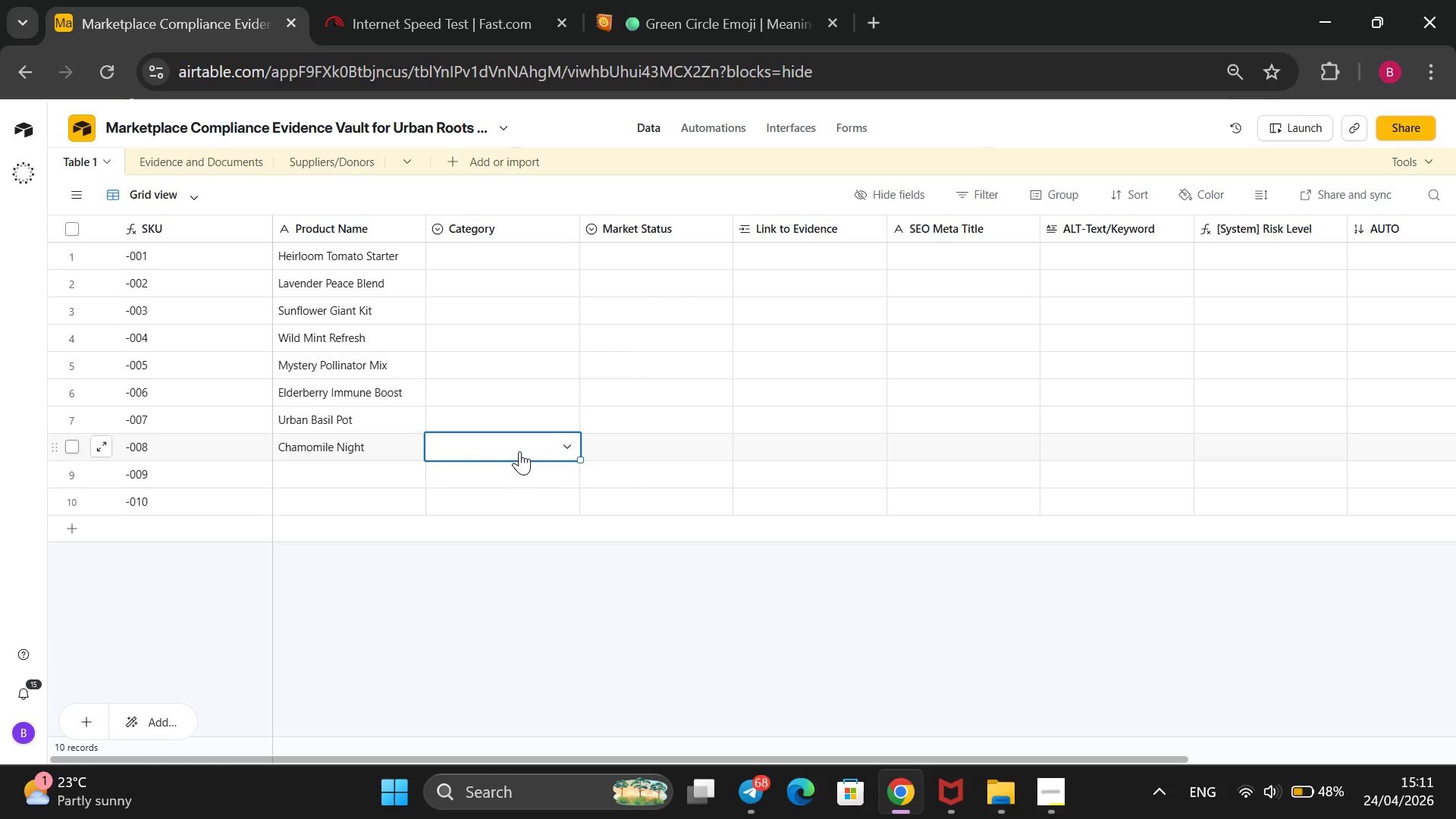 
key(Enter)
 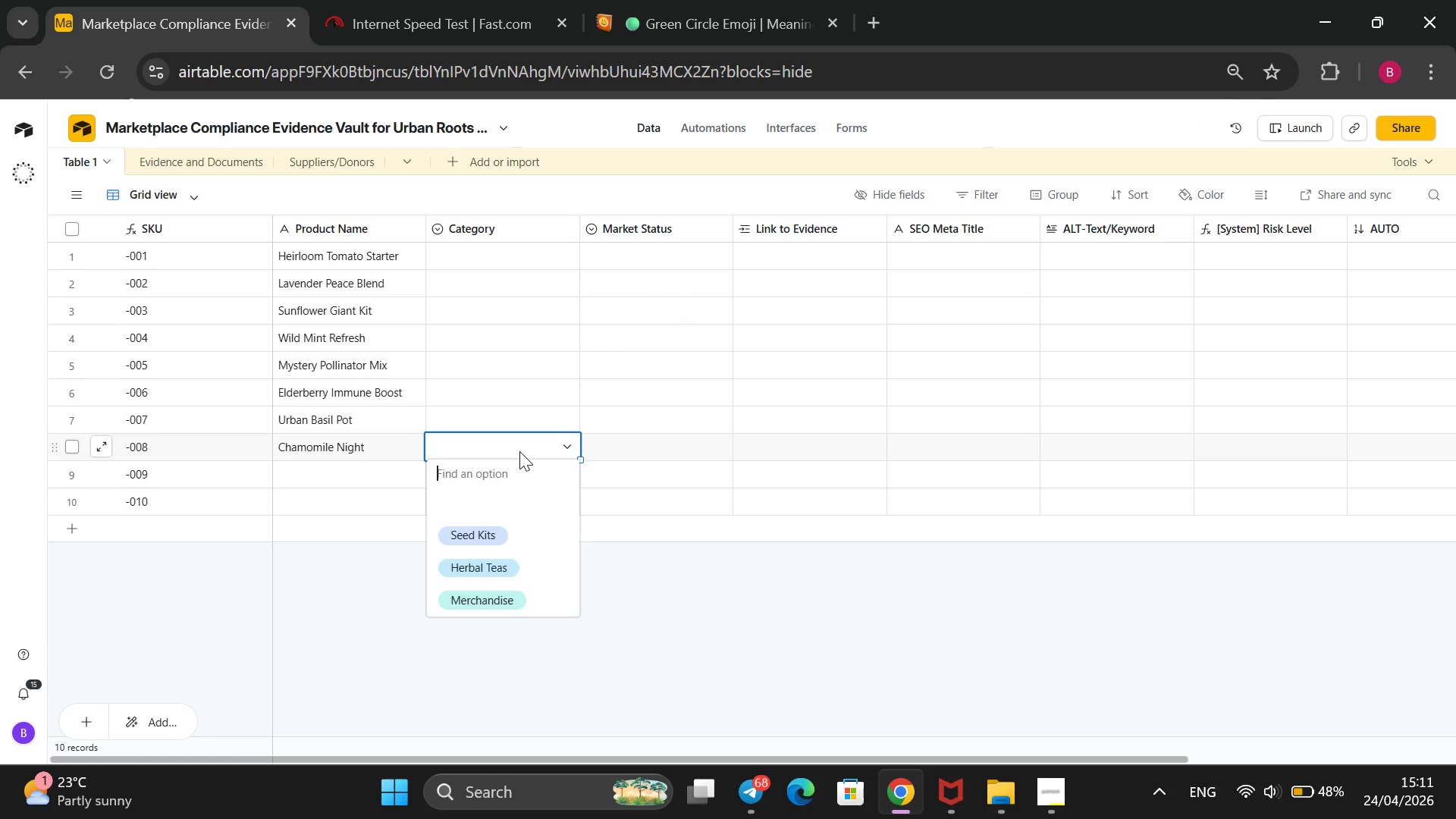 
key(ArrowDown)
 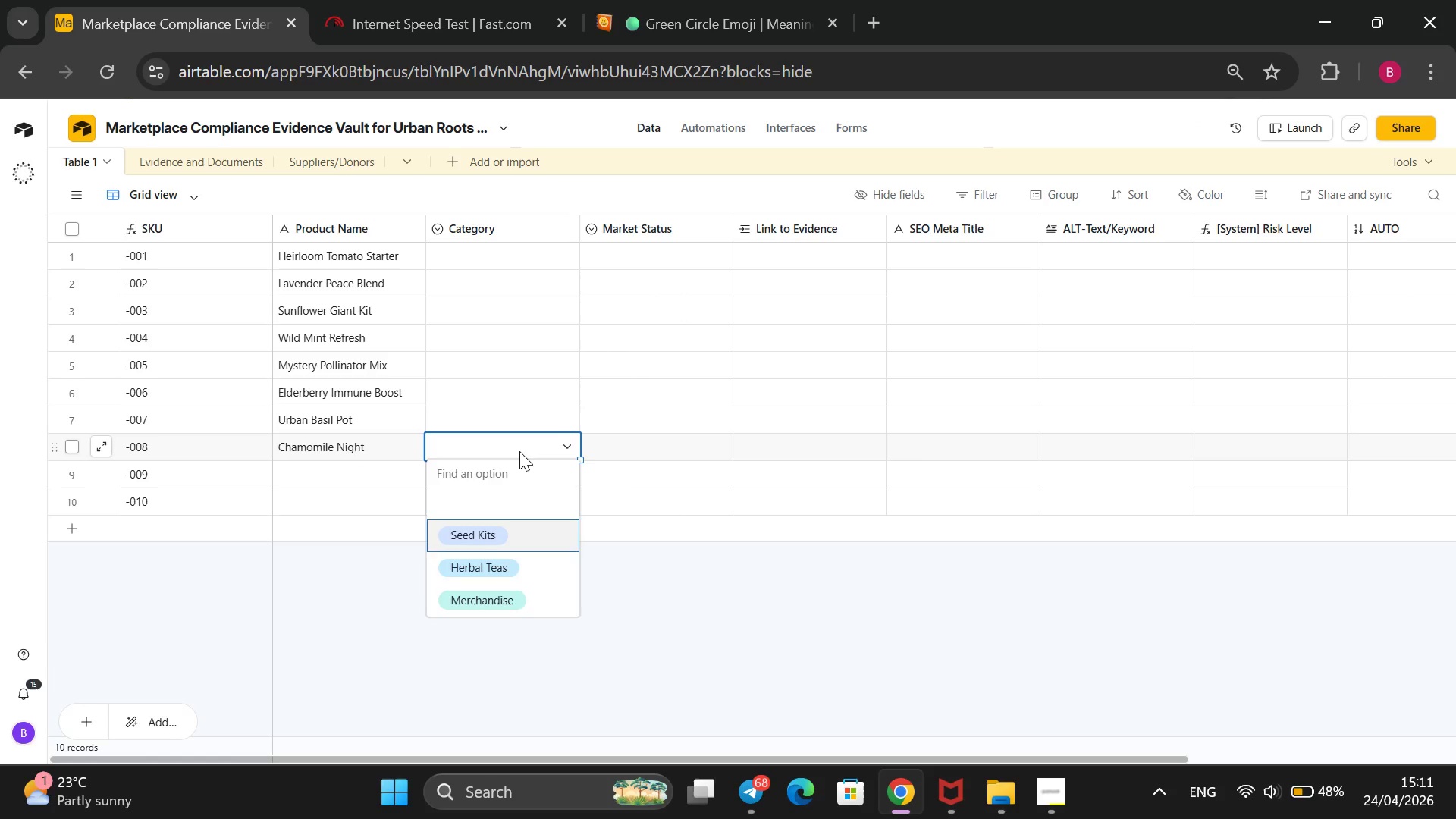 
key(ArrowDown)
 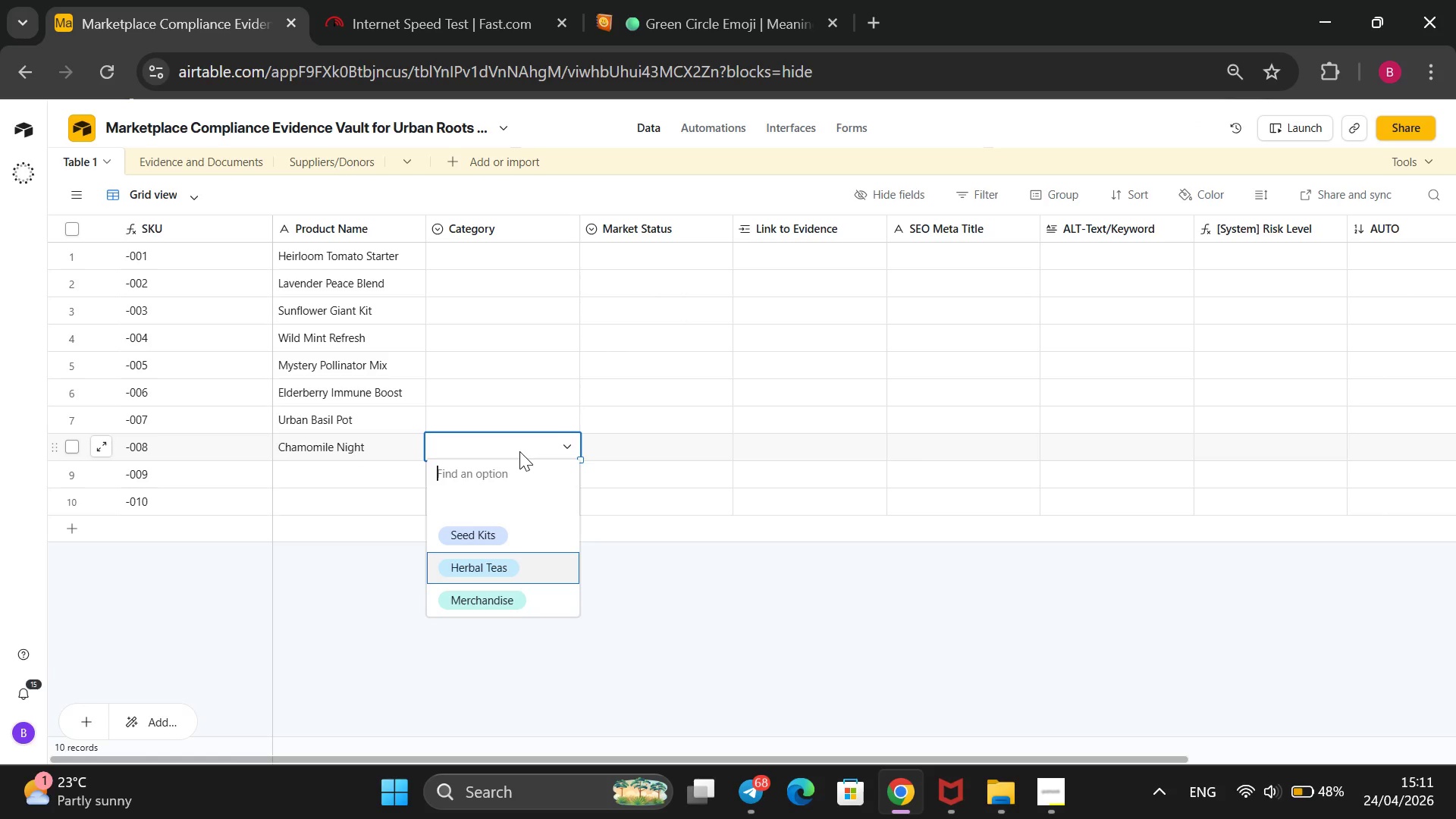 
key(ArrowDown)
 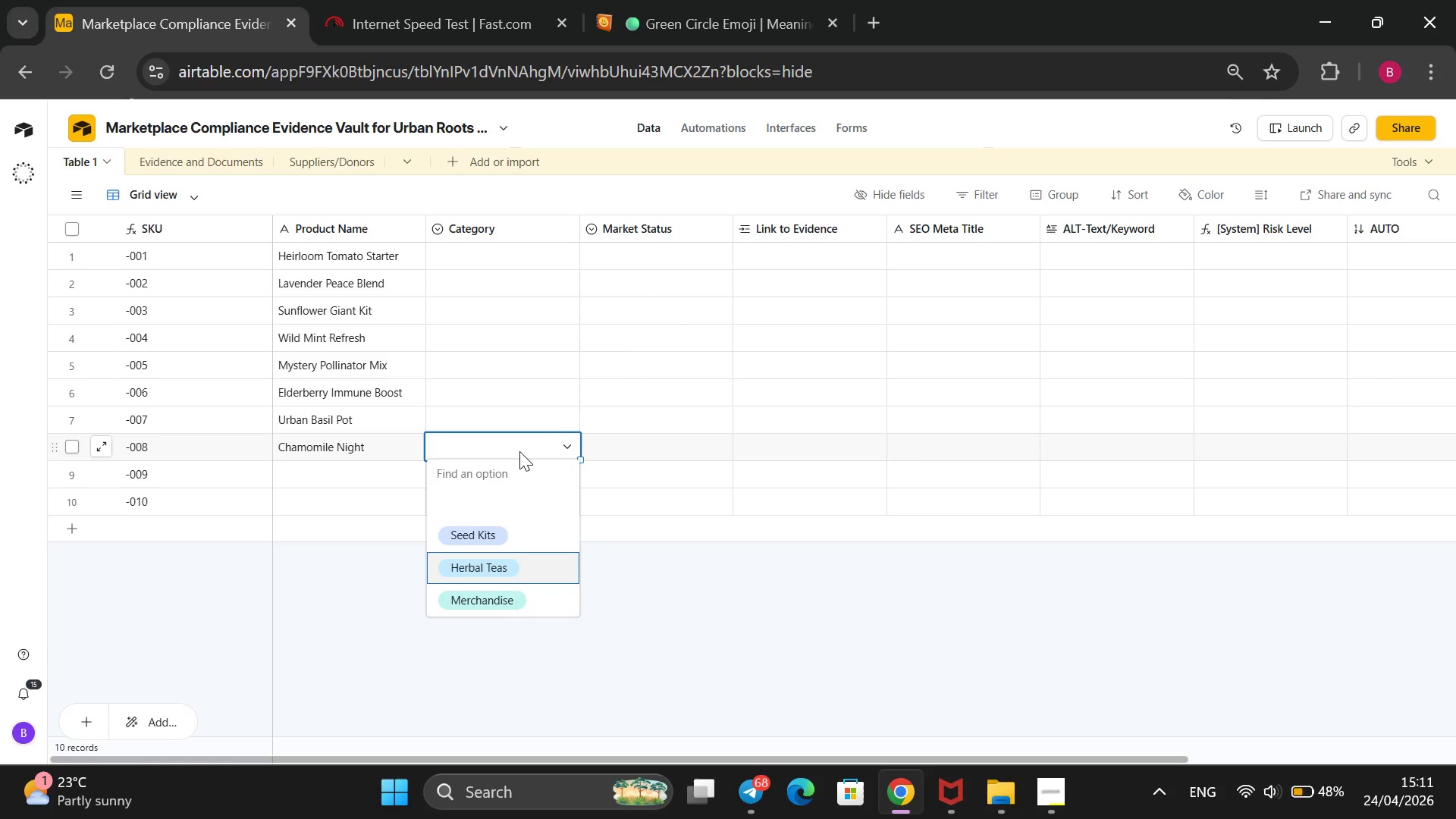 
key(Enter)
 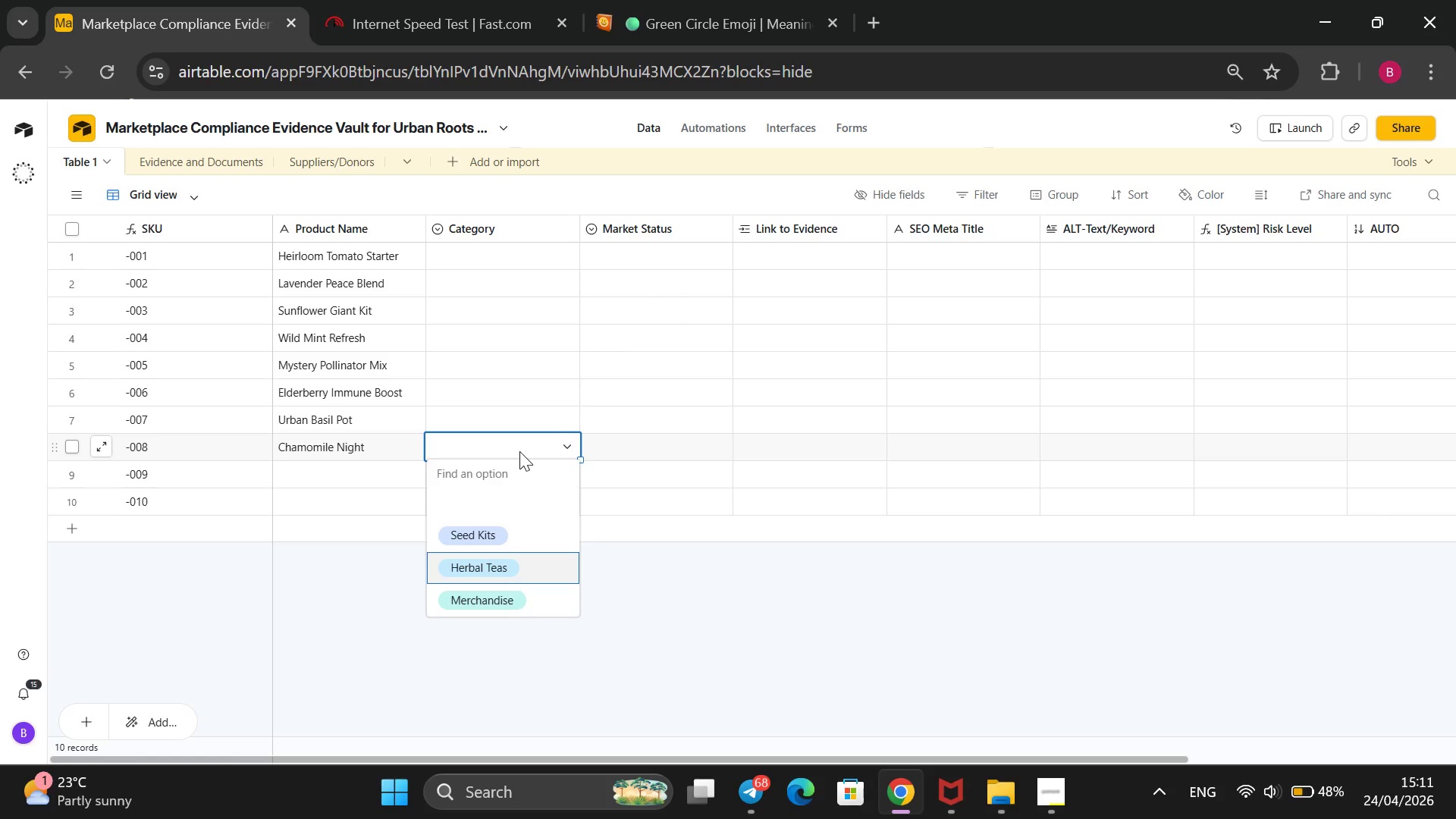 
key(Enter)
 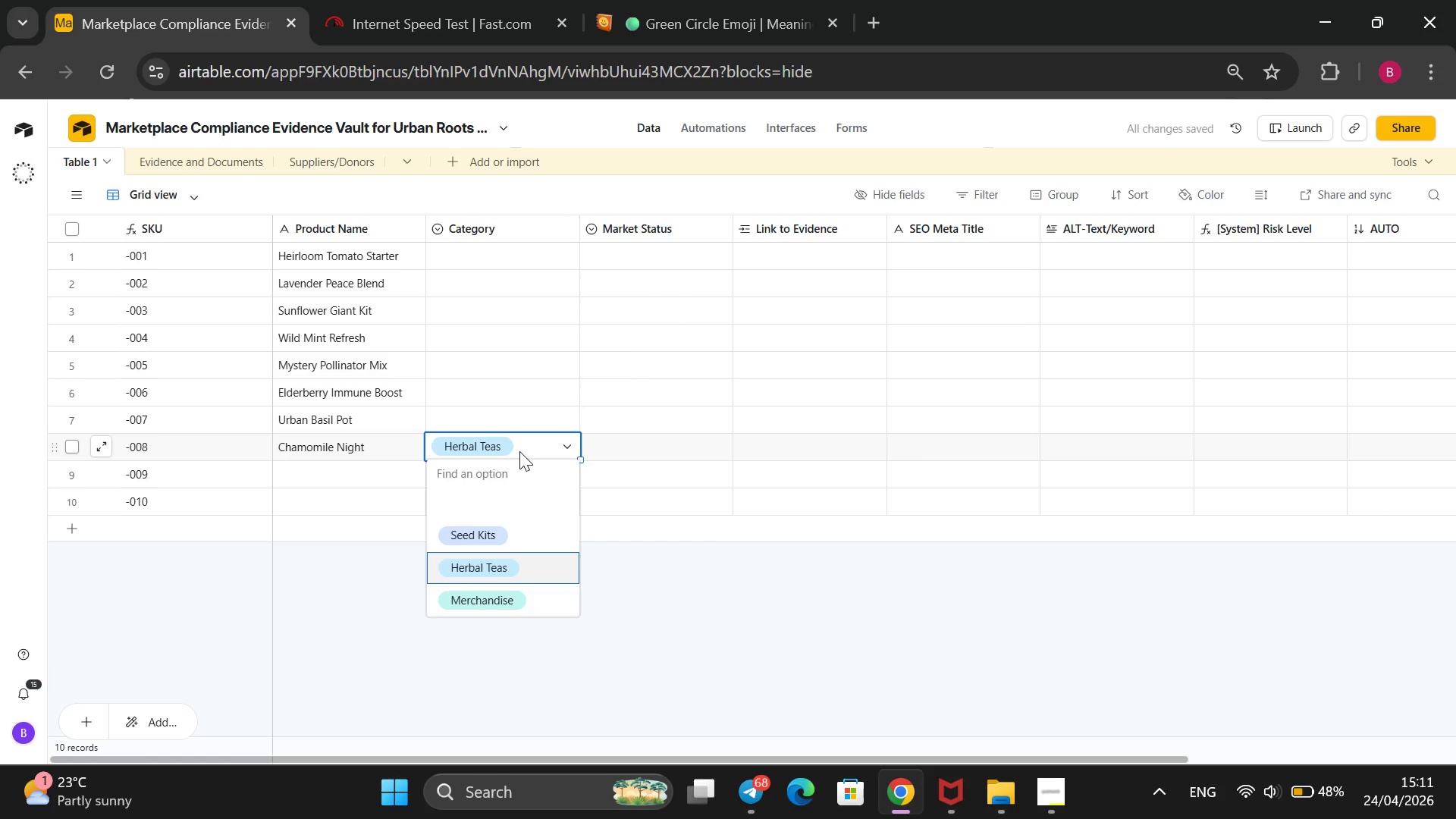 
wait(5.64)
 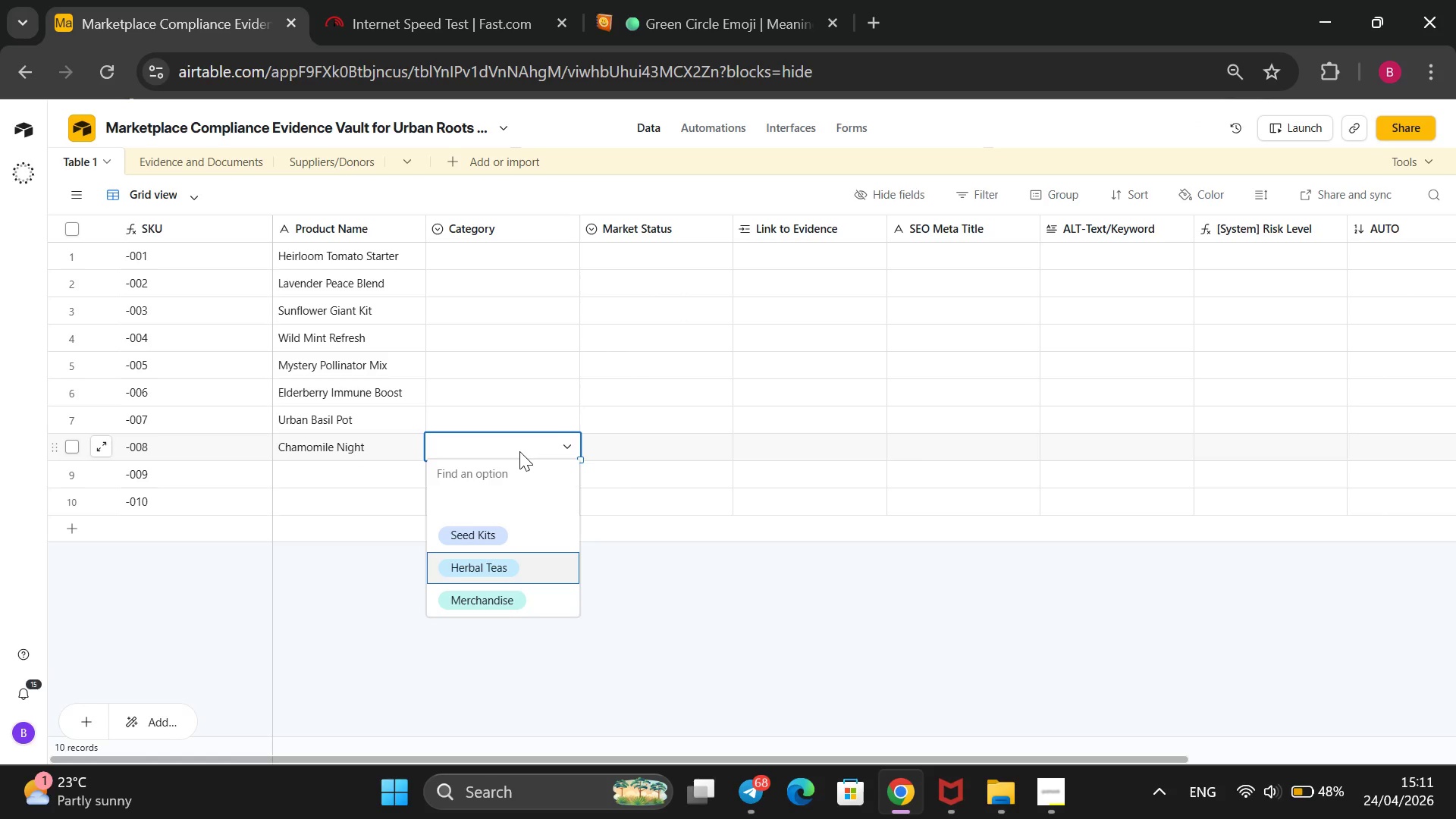 
left_click([511, 262])
 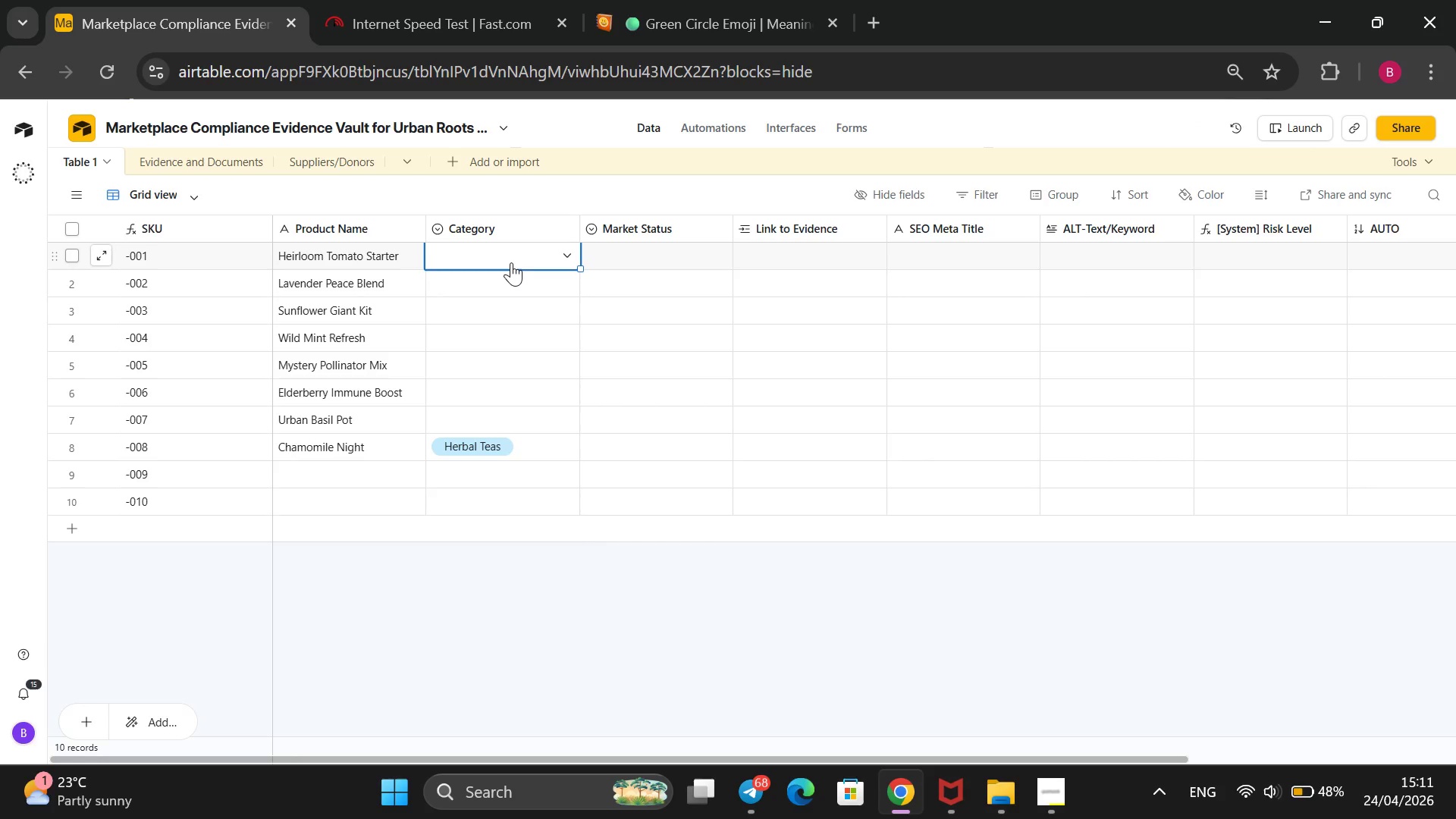 
key(Enter)
 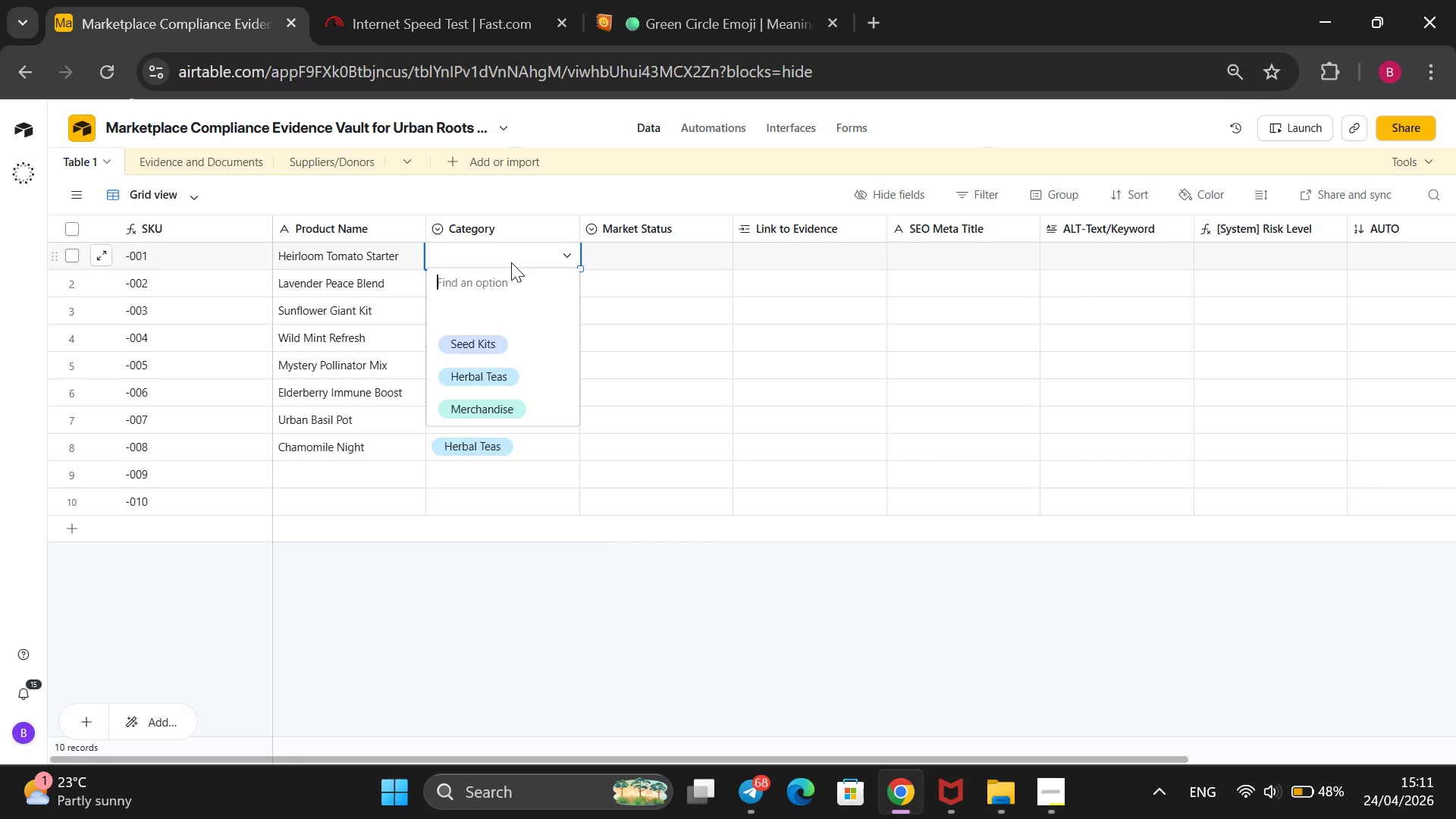 
key(ArrowDown)
 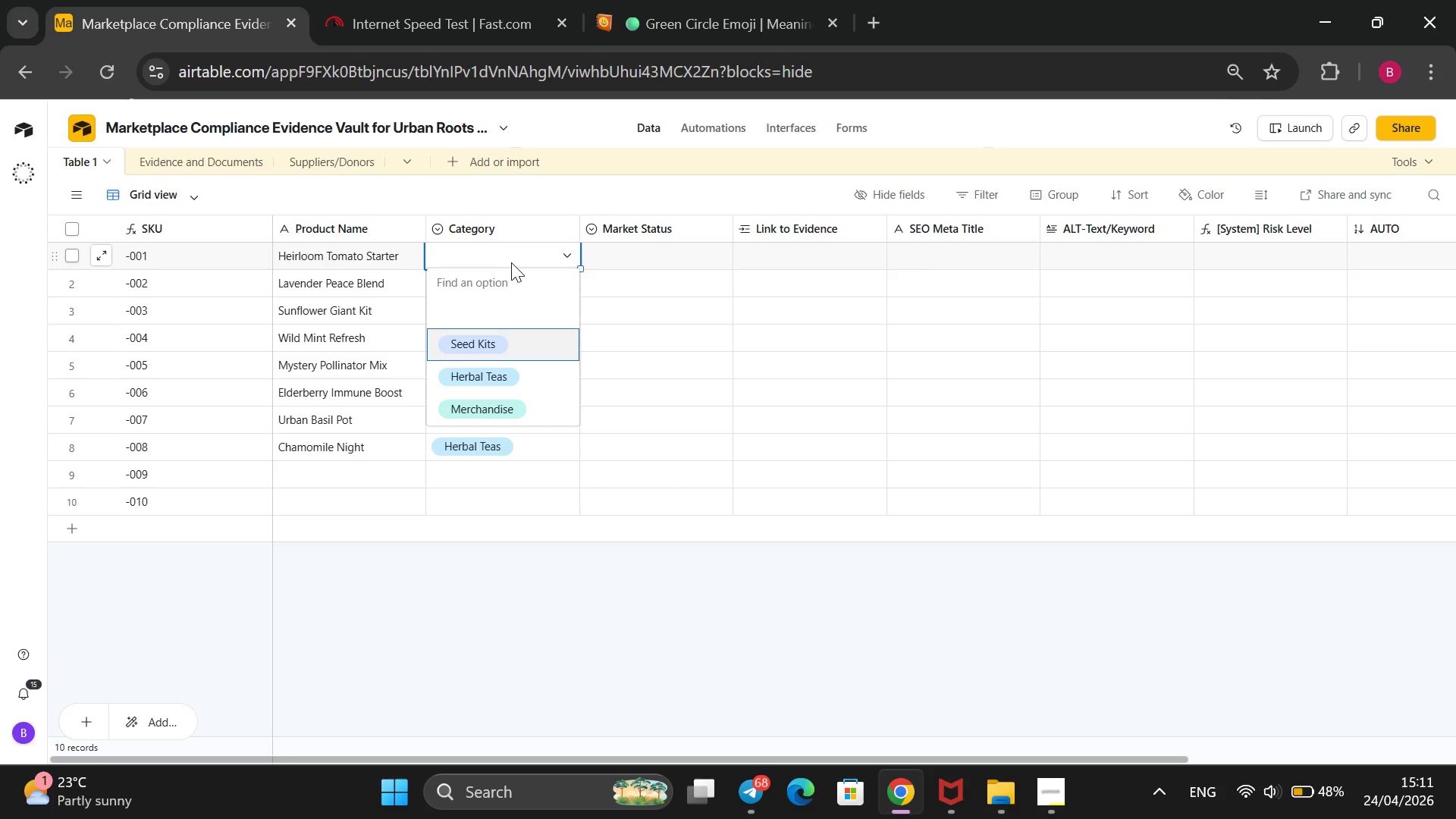 
key(ArrowDown)
 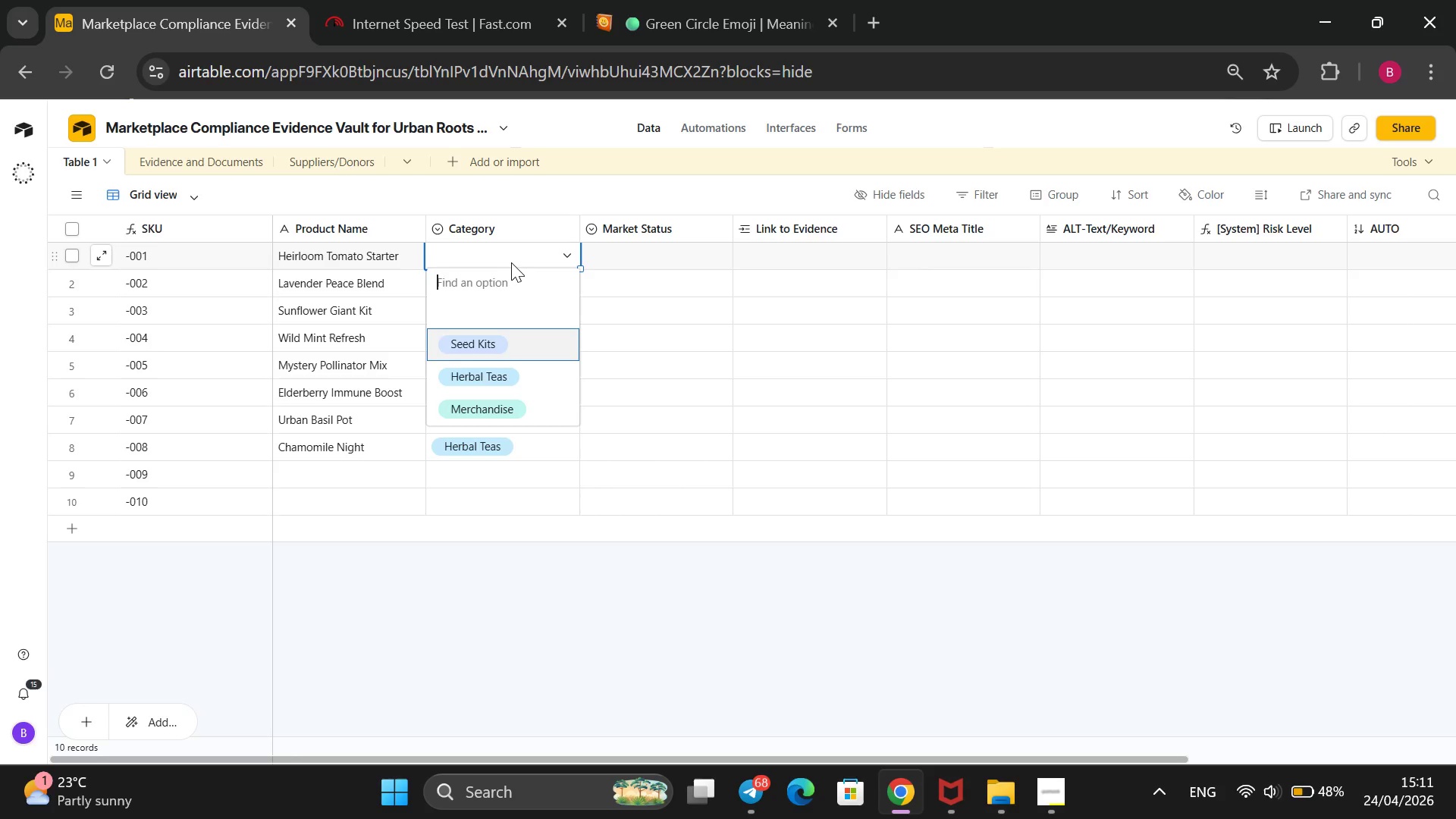 
key(Enter)
 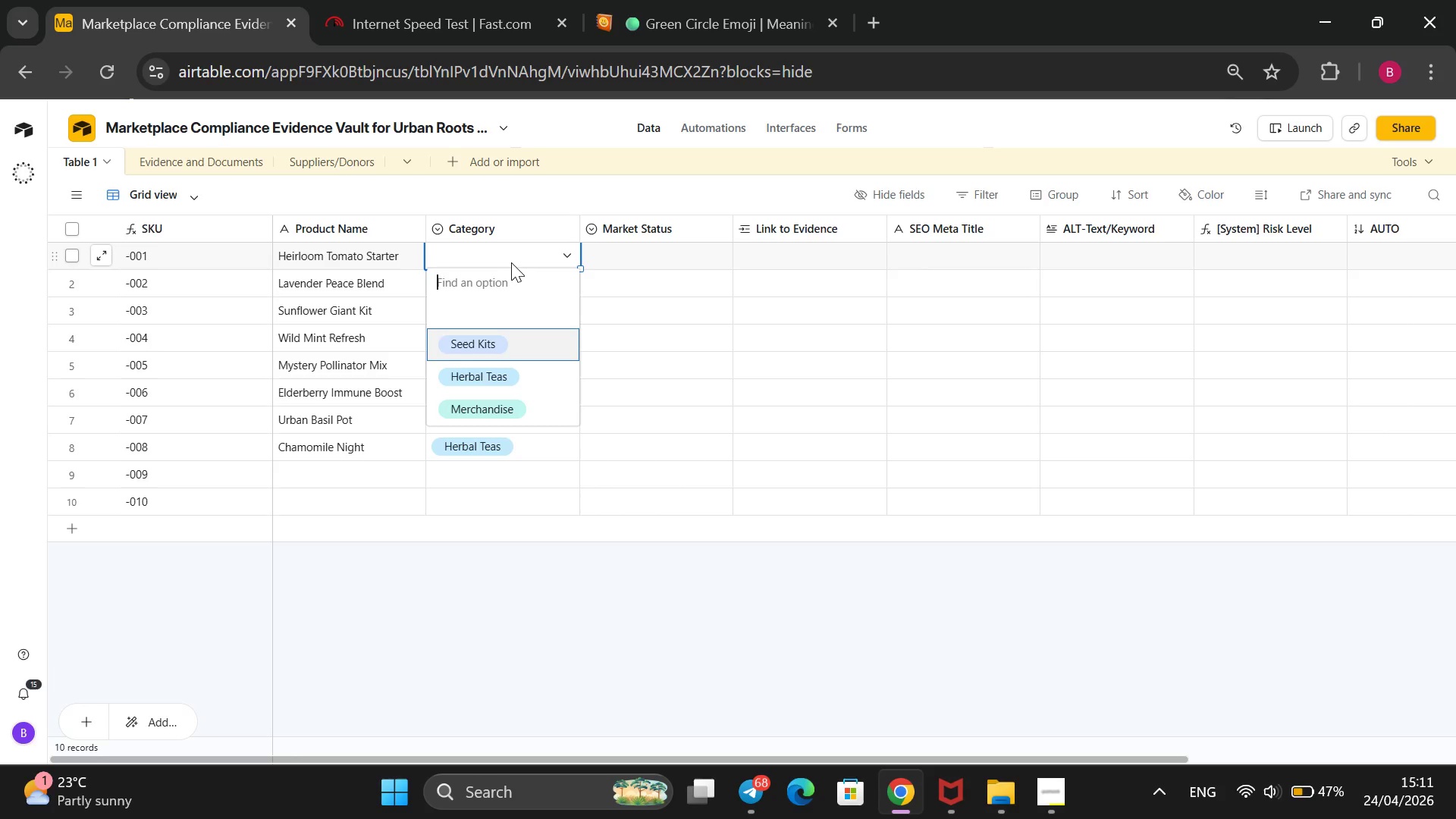 
wait(6.42)
 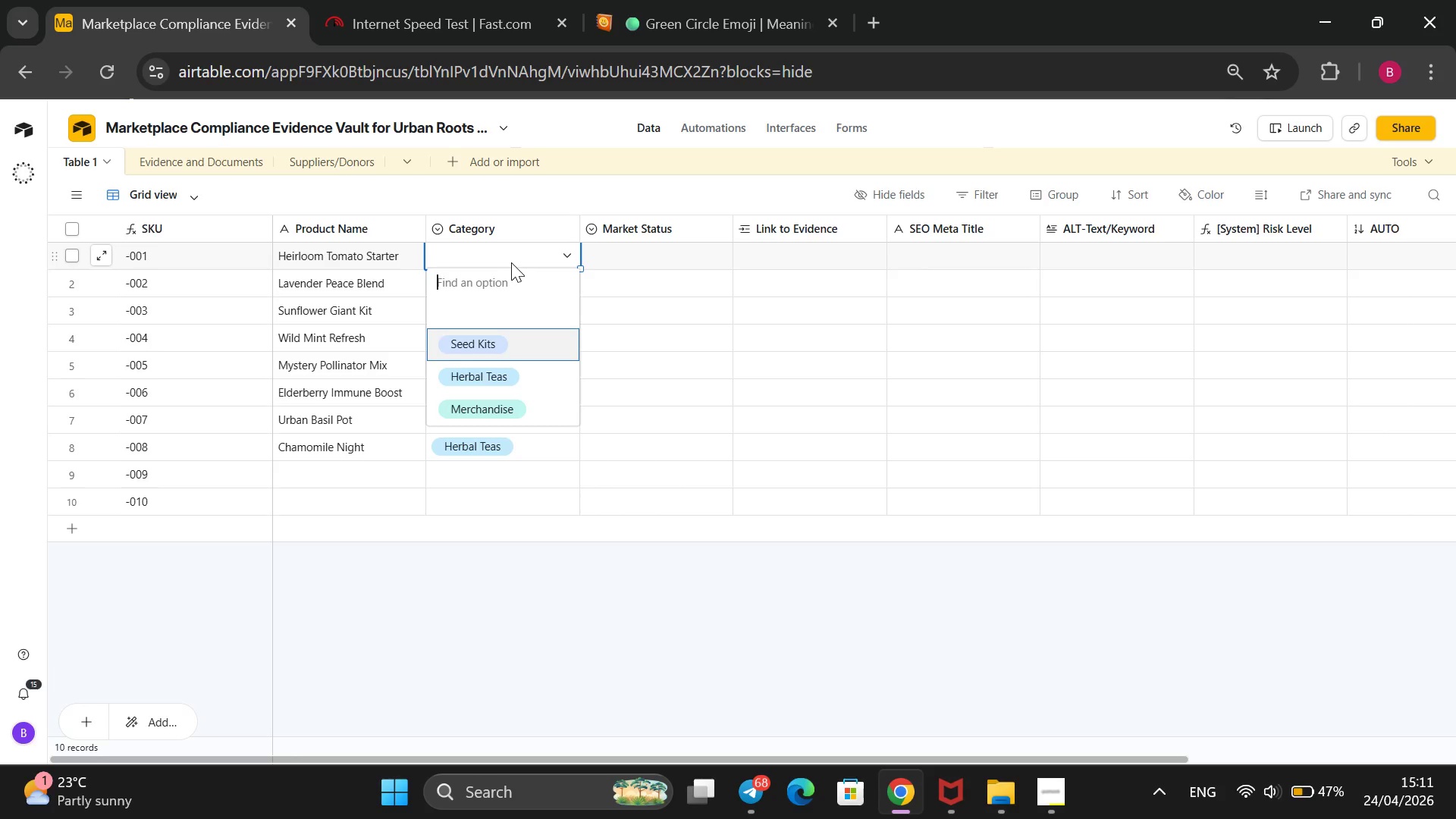 
key(Enter)
 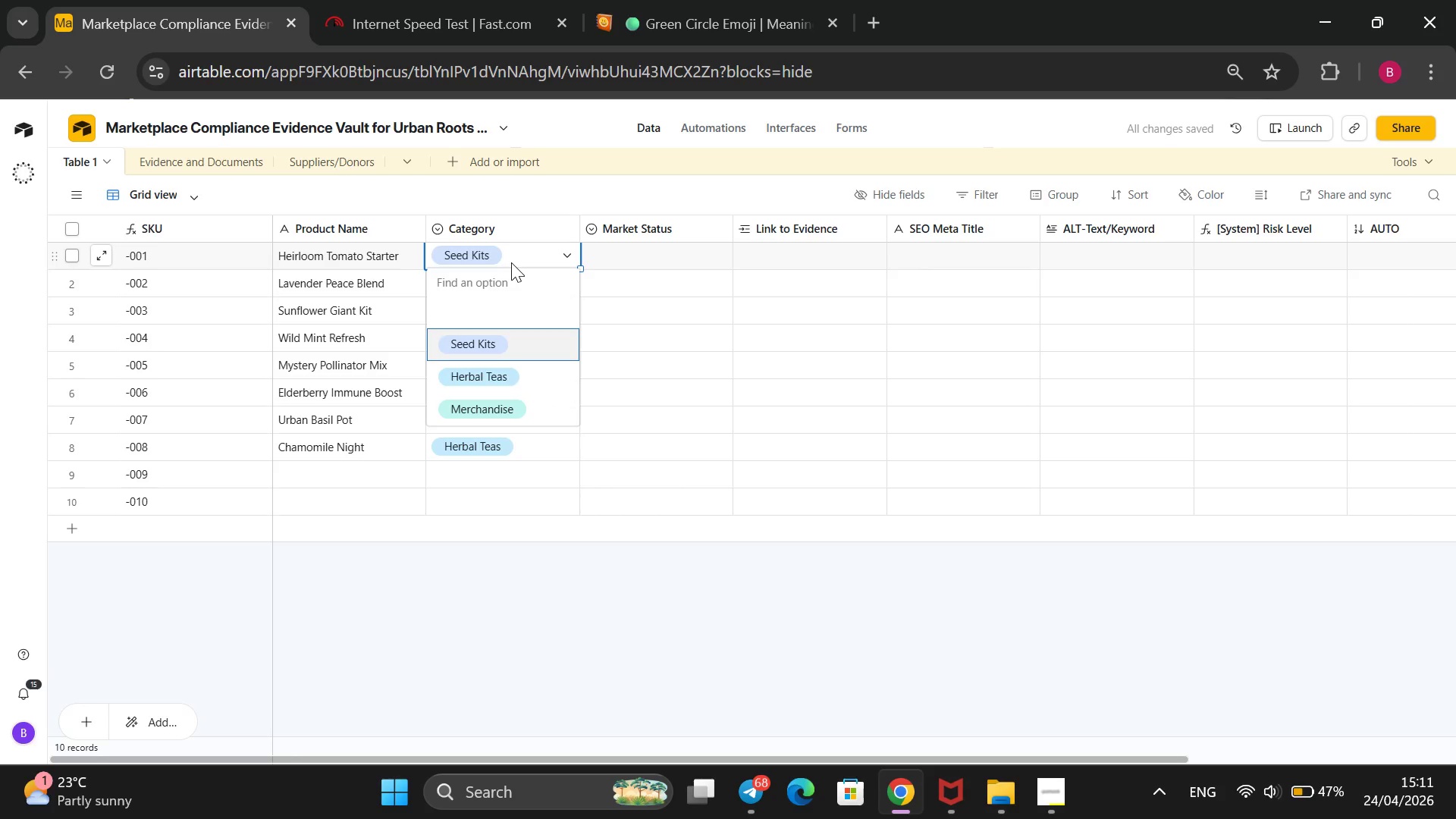 
double_click([623, 628])
 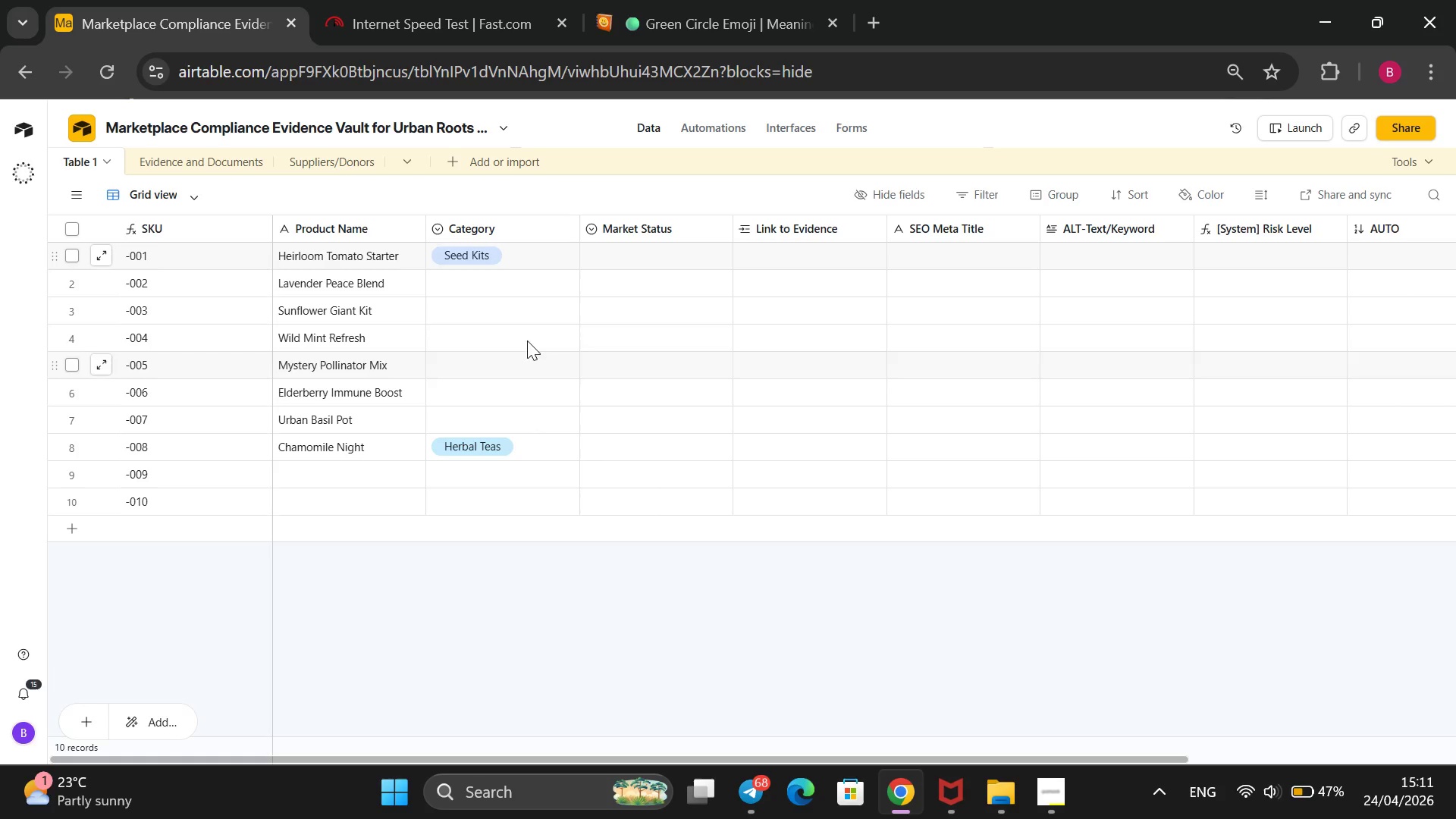 
left_click([521, 293])
 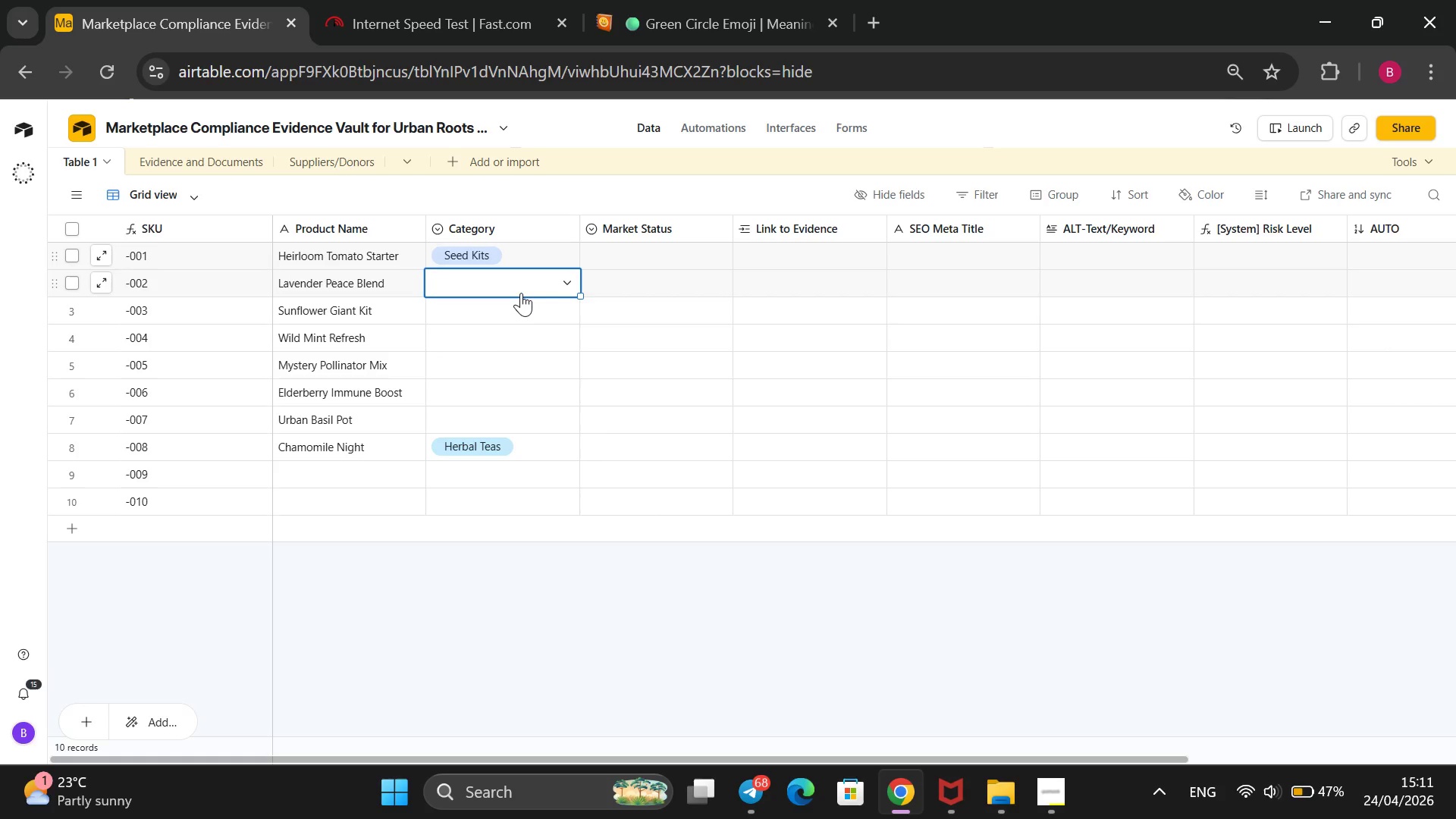 
key(Enter)
 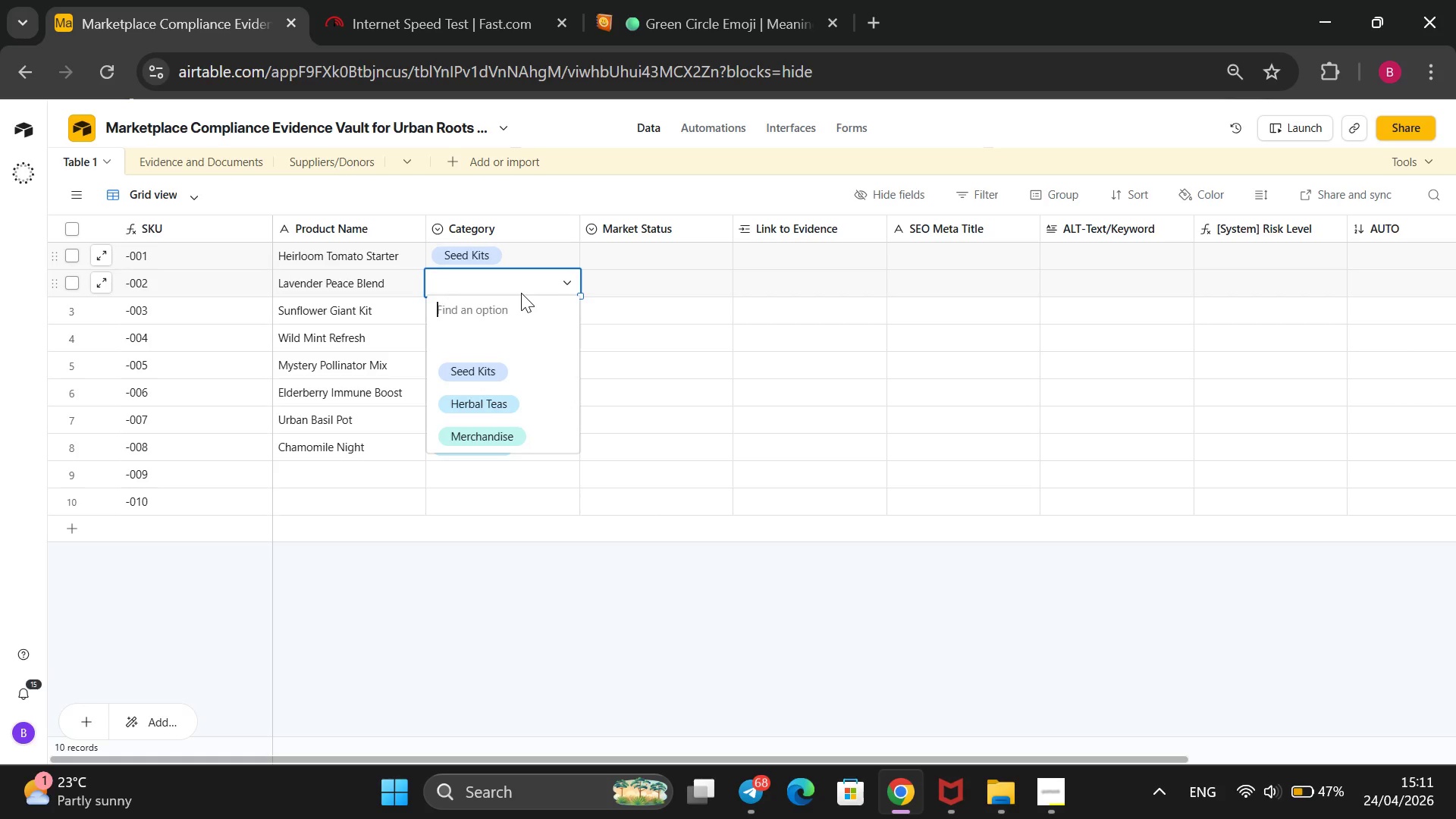 
key(ArrowDown)
 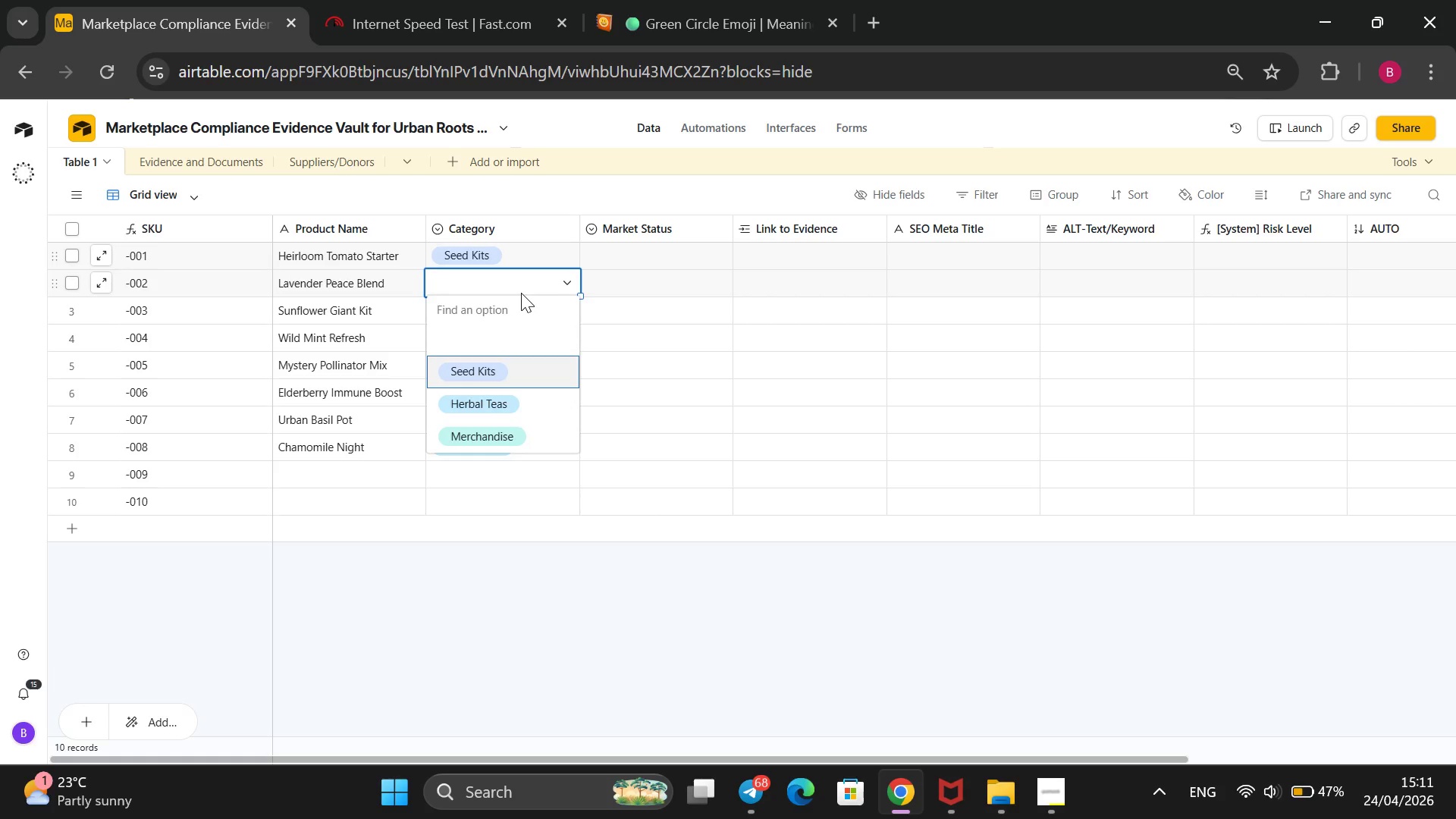 
key(ArrowDown)
 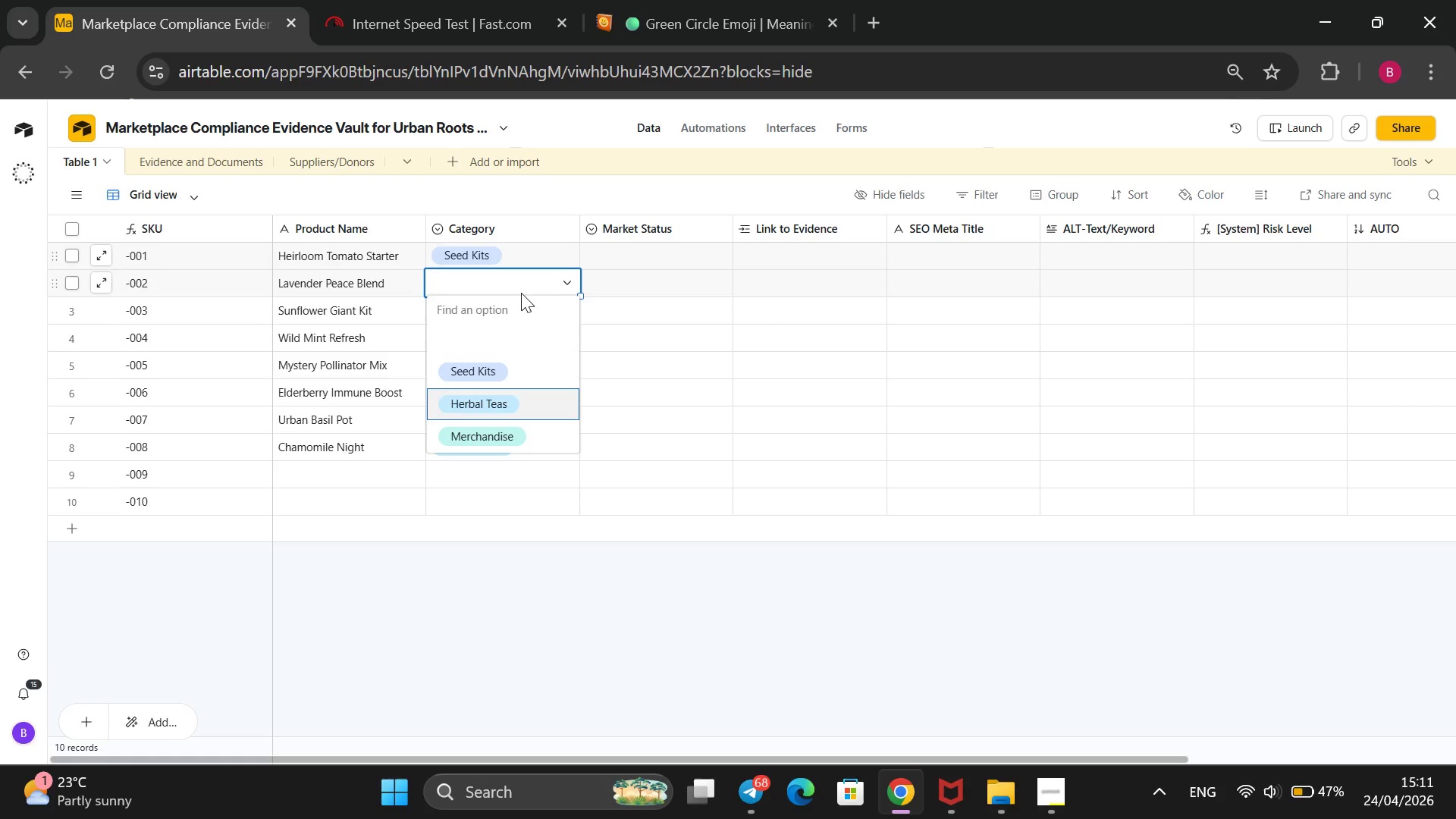 
key(ArrowDown)
 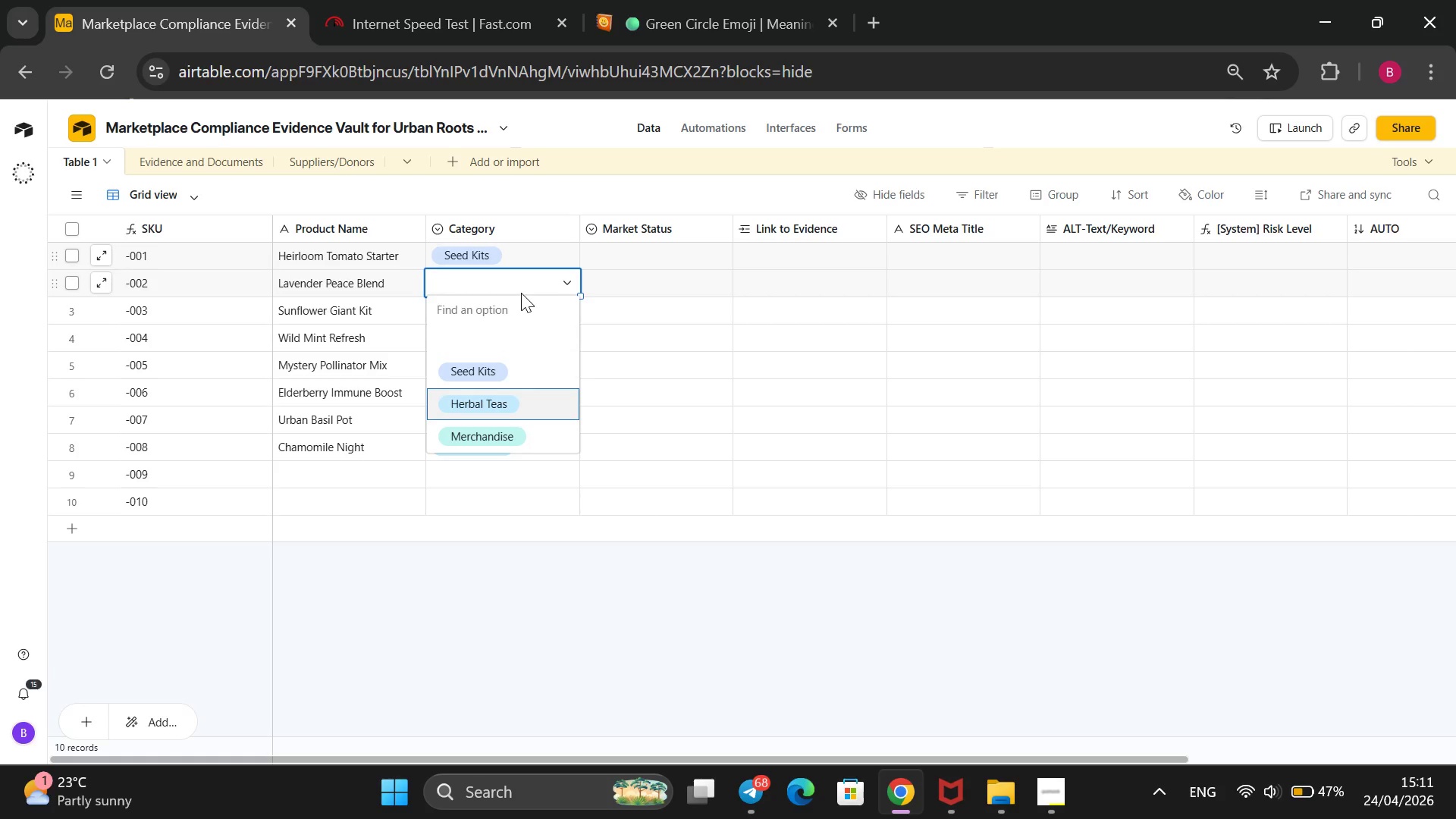 
key(Enter)
 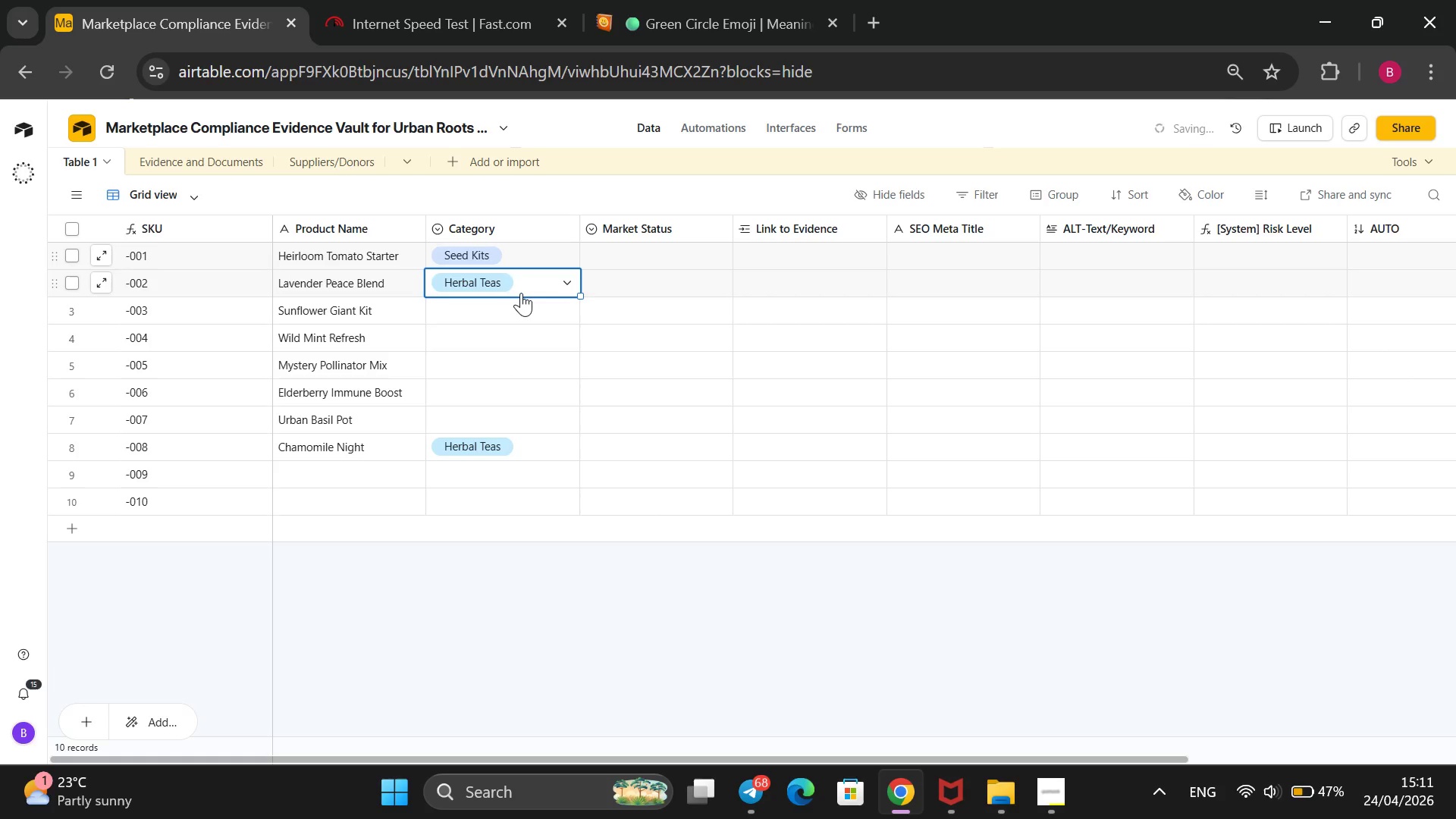 
key(ArrowDown)
 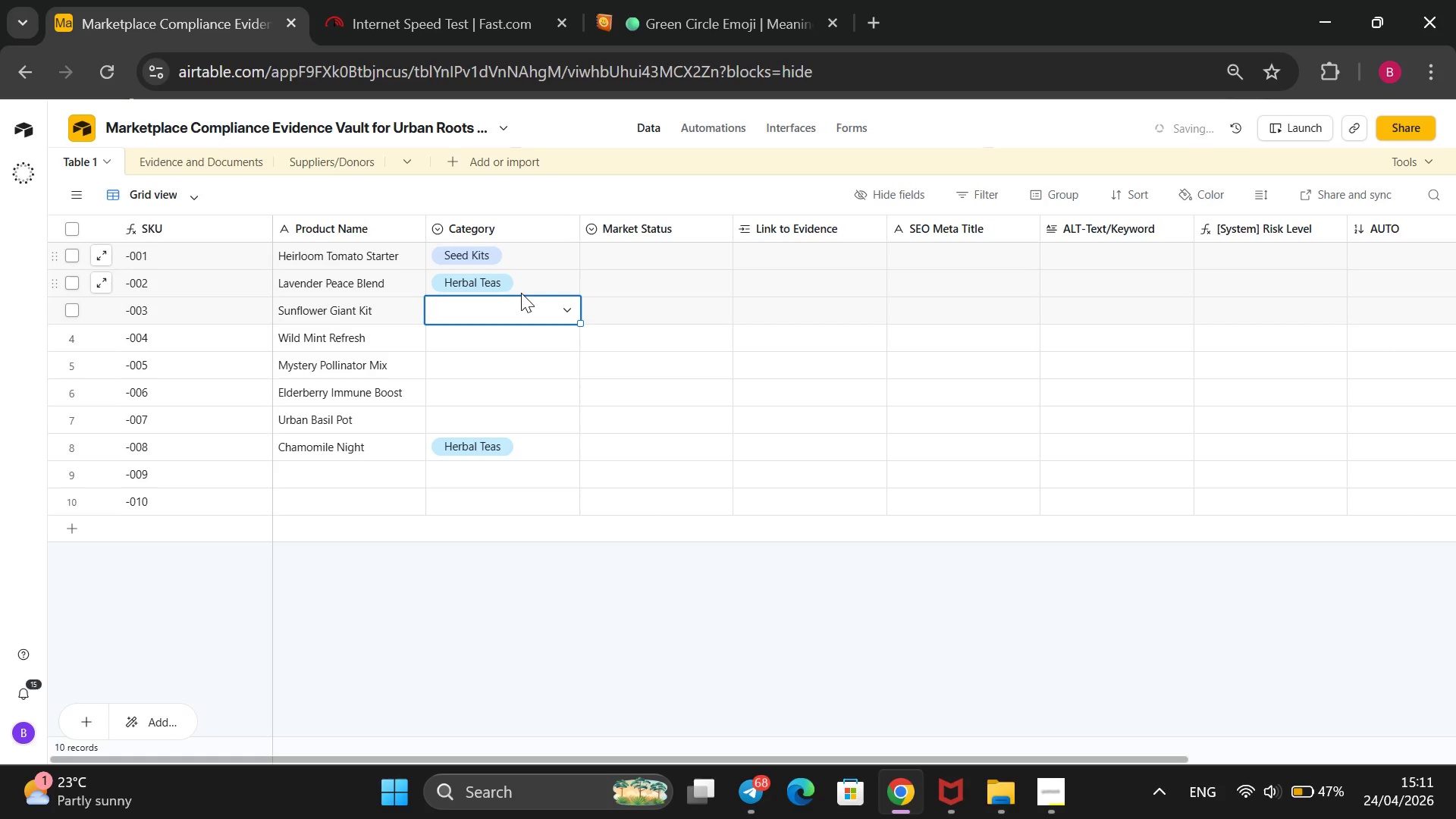 
key(Enter)
 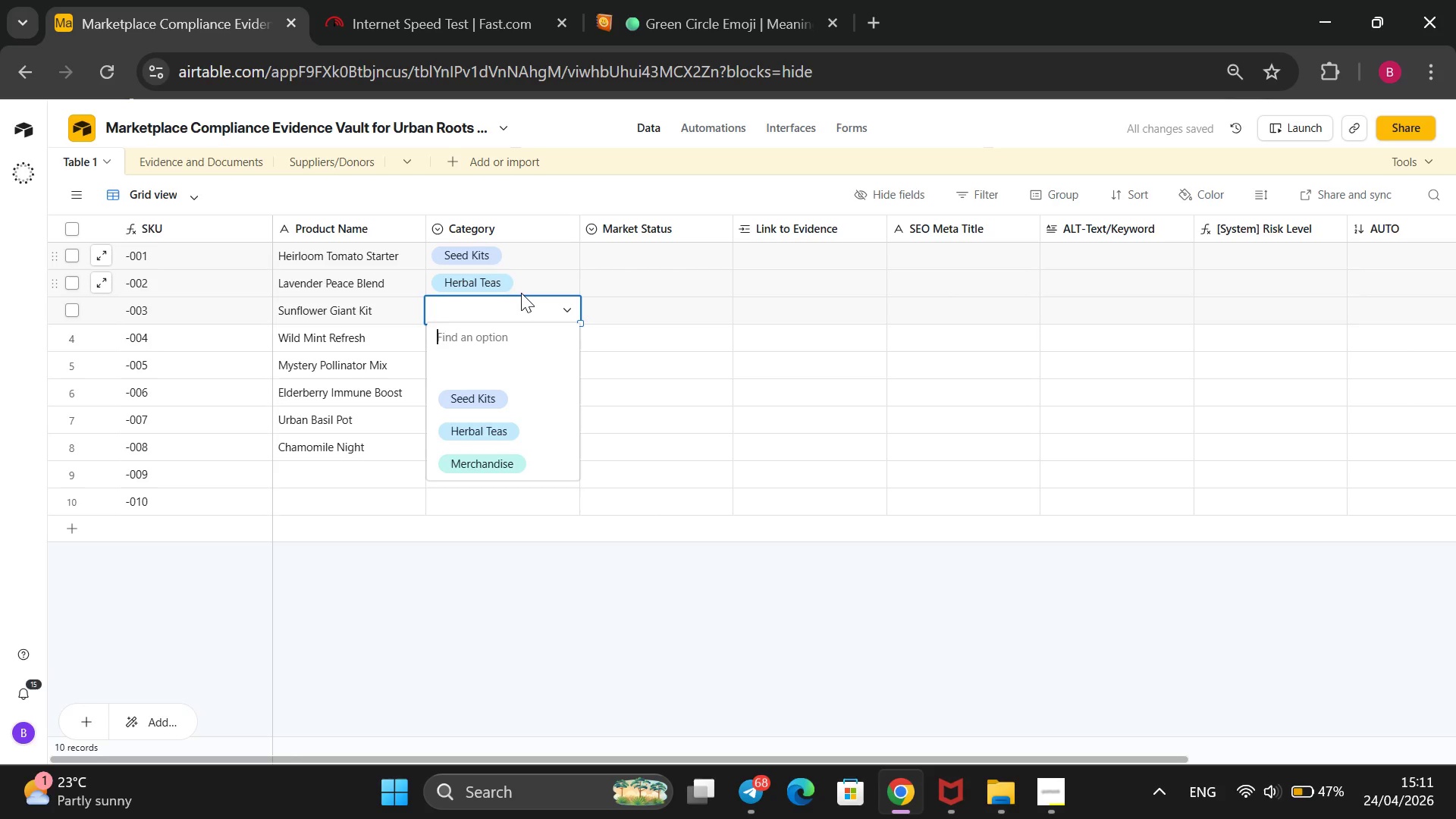 
key(ArrowDown)
 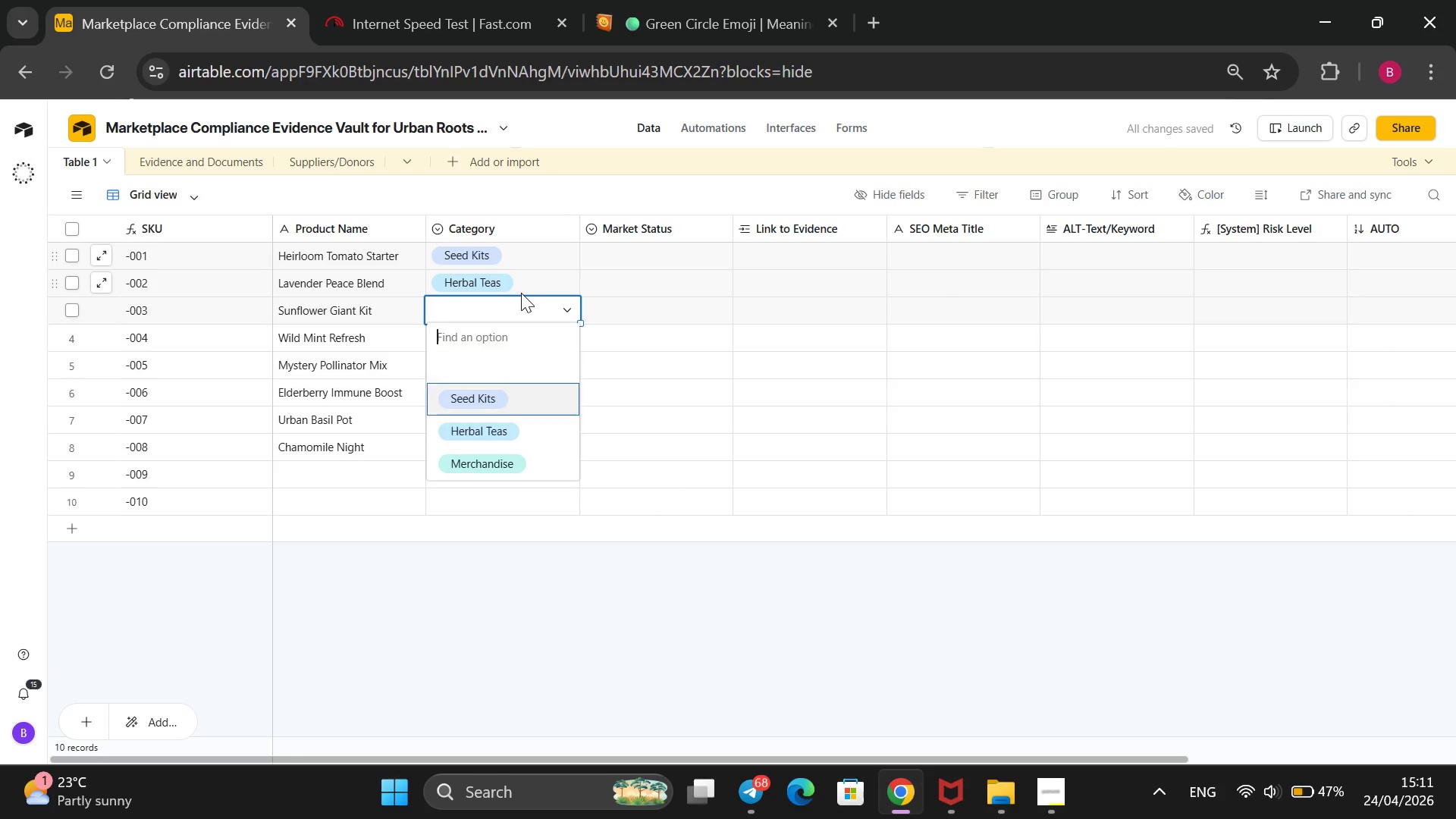 
key(ArrowDown)
 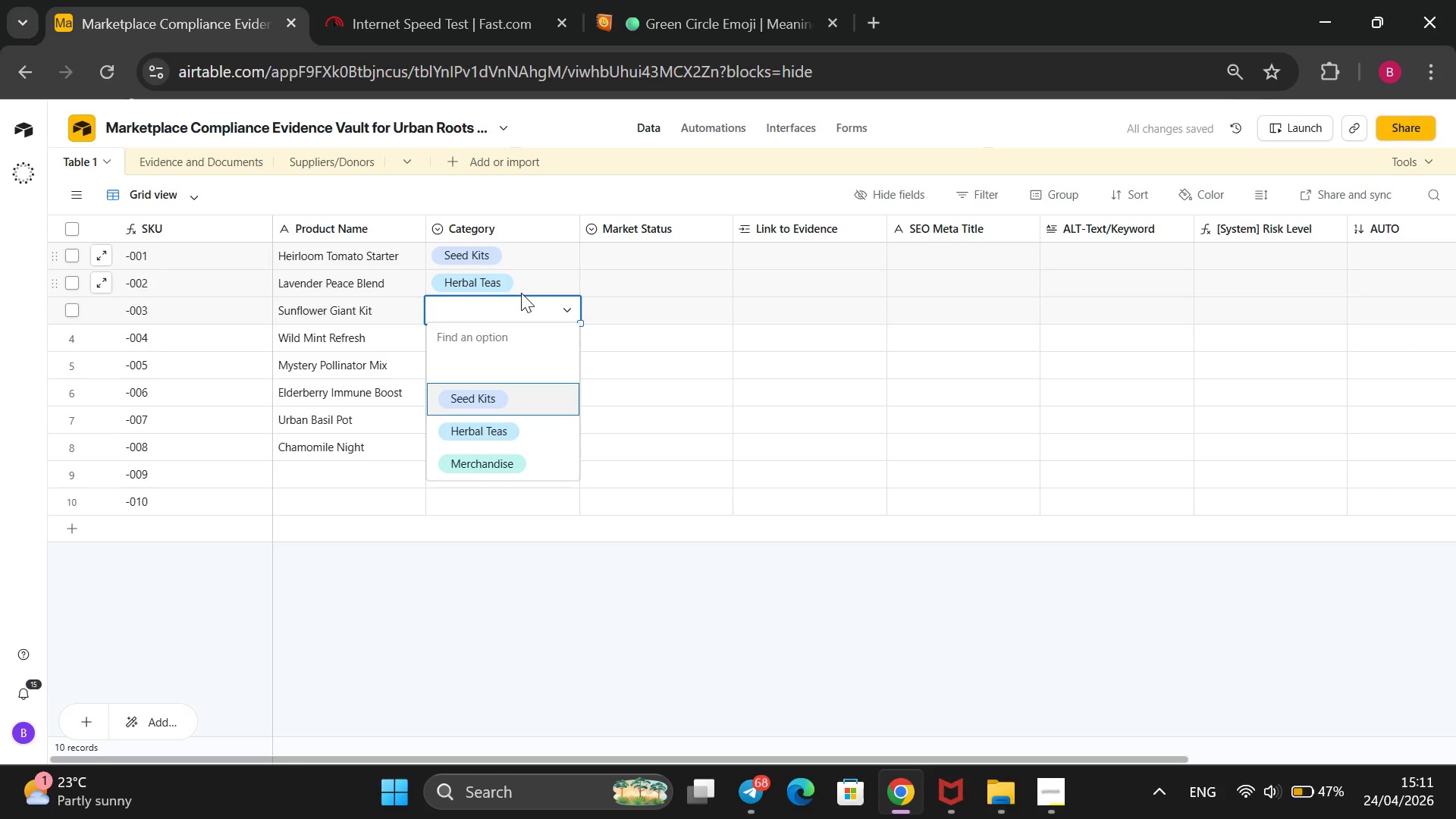 
key(Enter)
 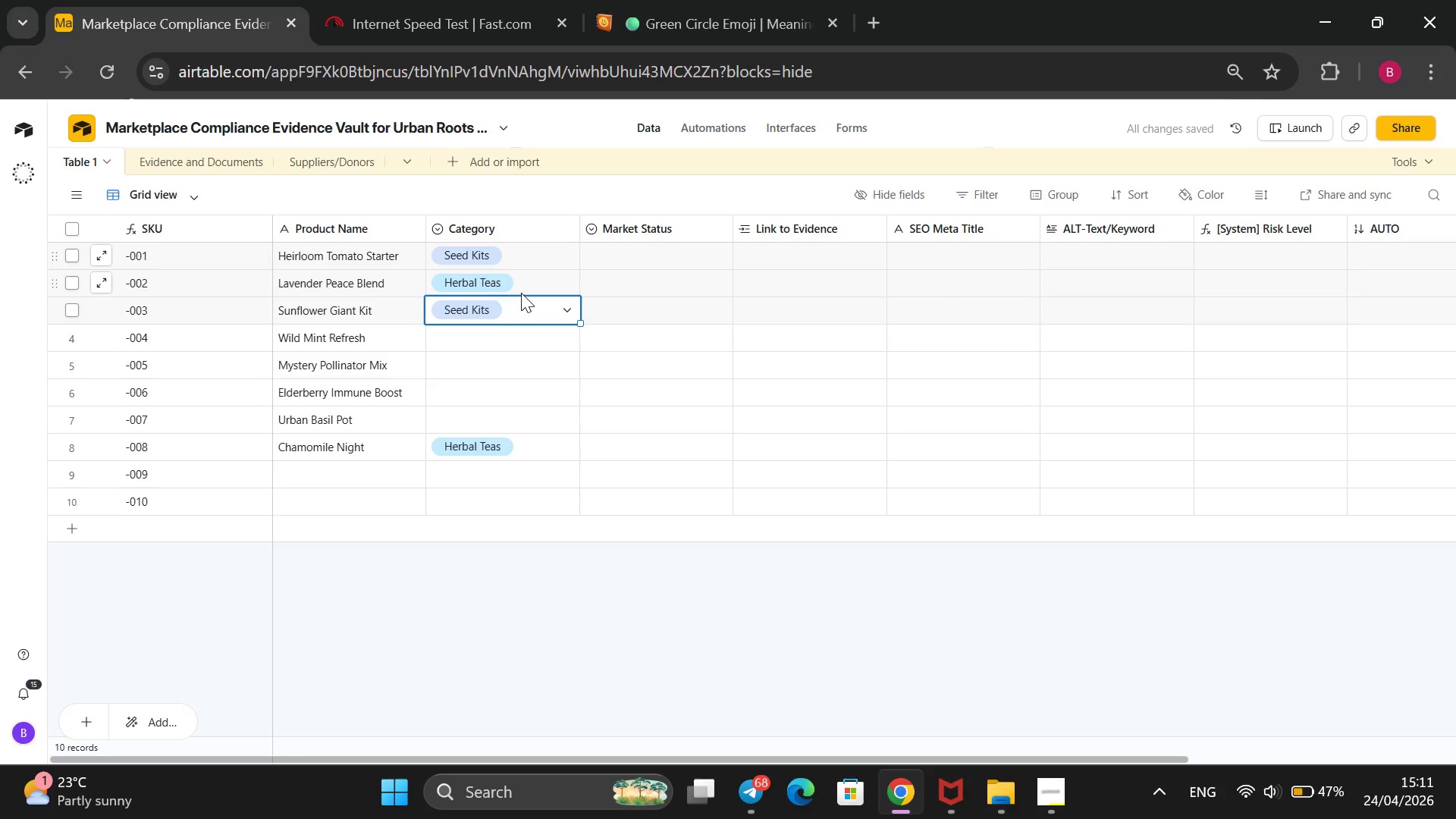 
key(ArrowDown)
 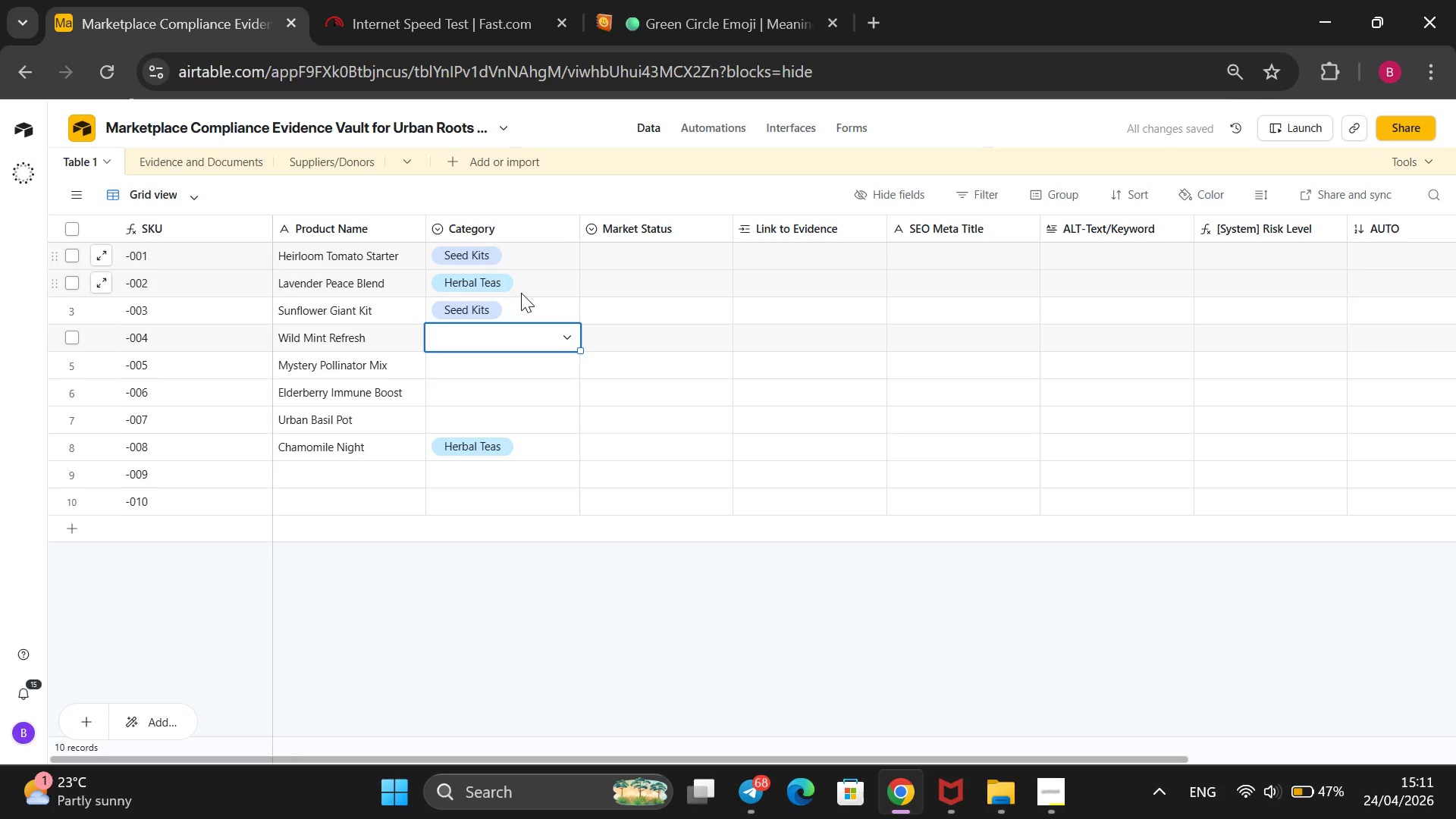 
key(Enter)
 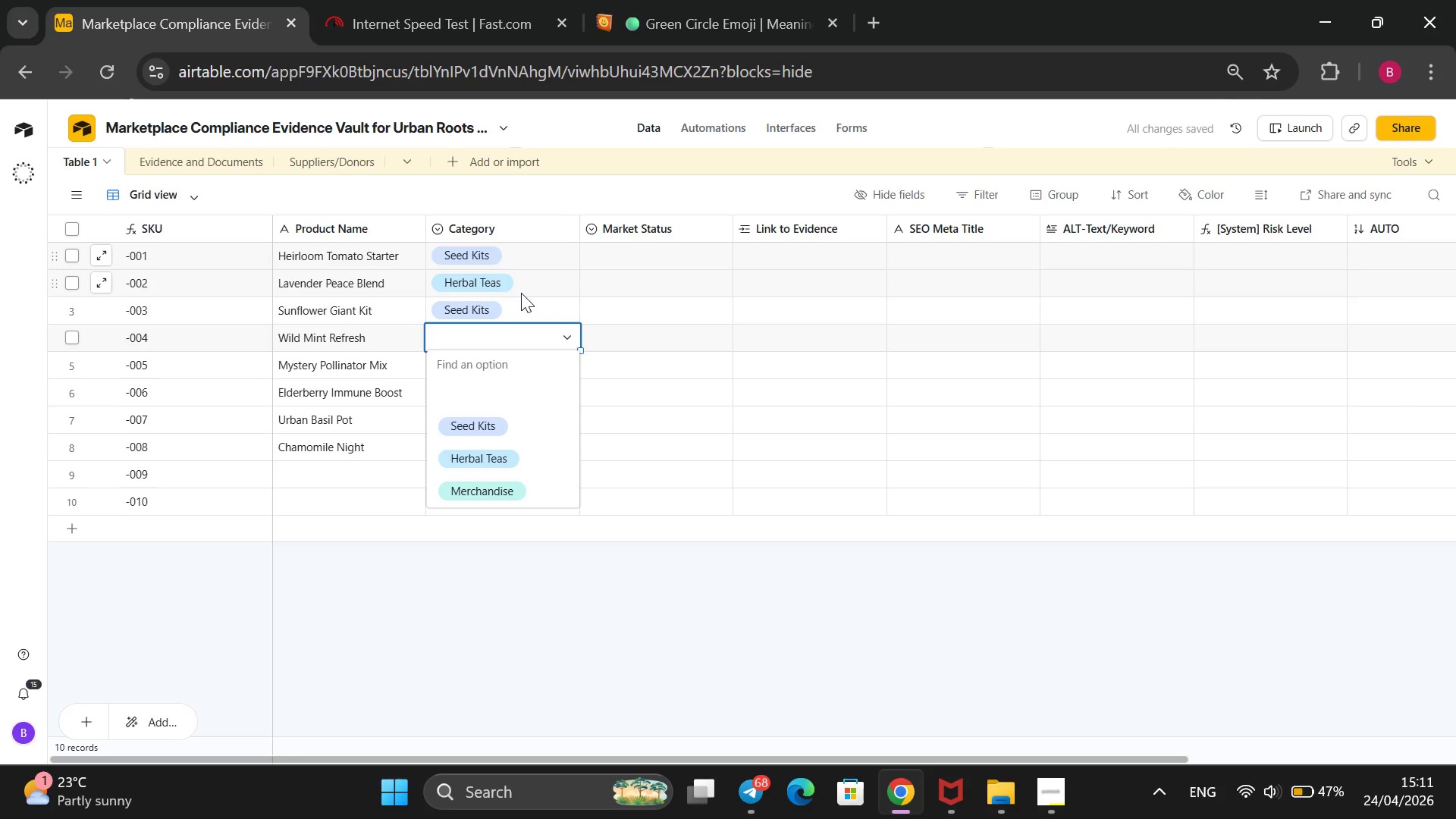 
key(ArrowDown)
 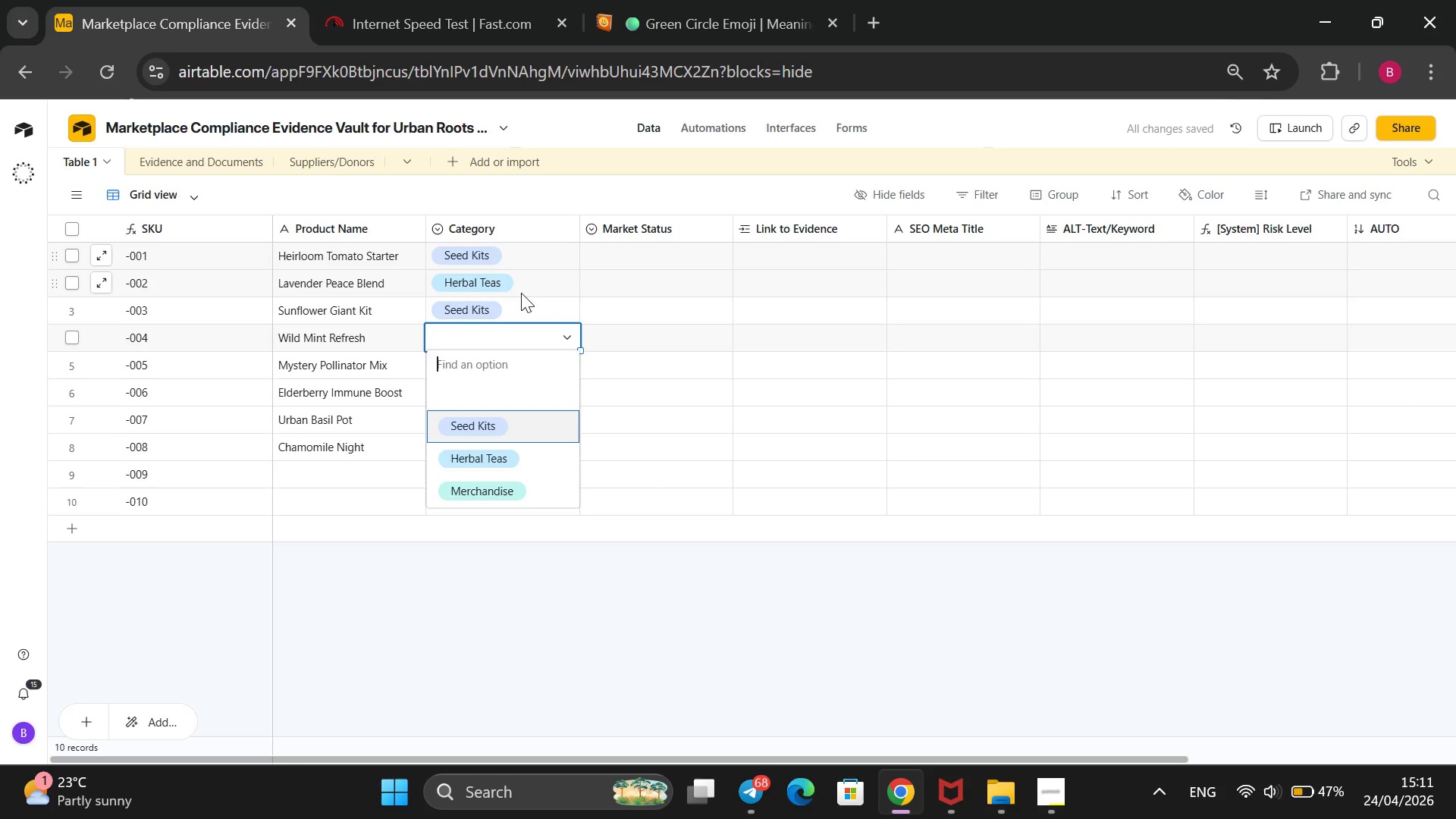 
key(ArrowDown)
 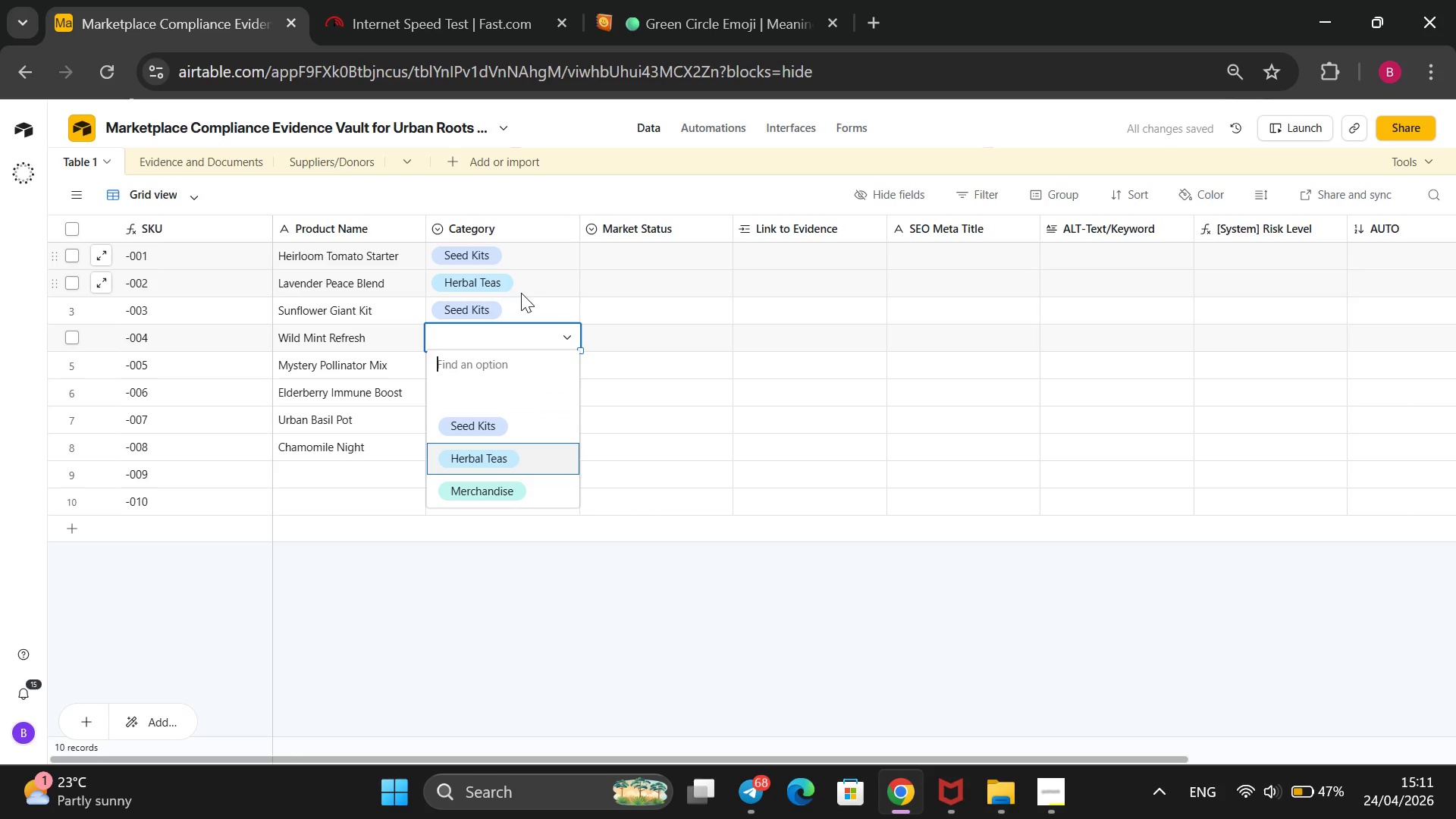 
key(ArrowDown)
 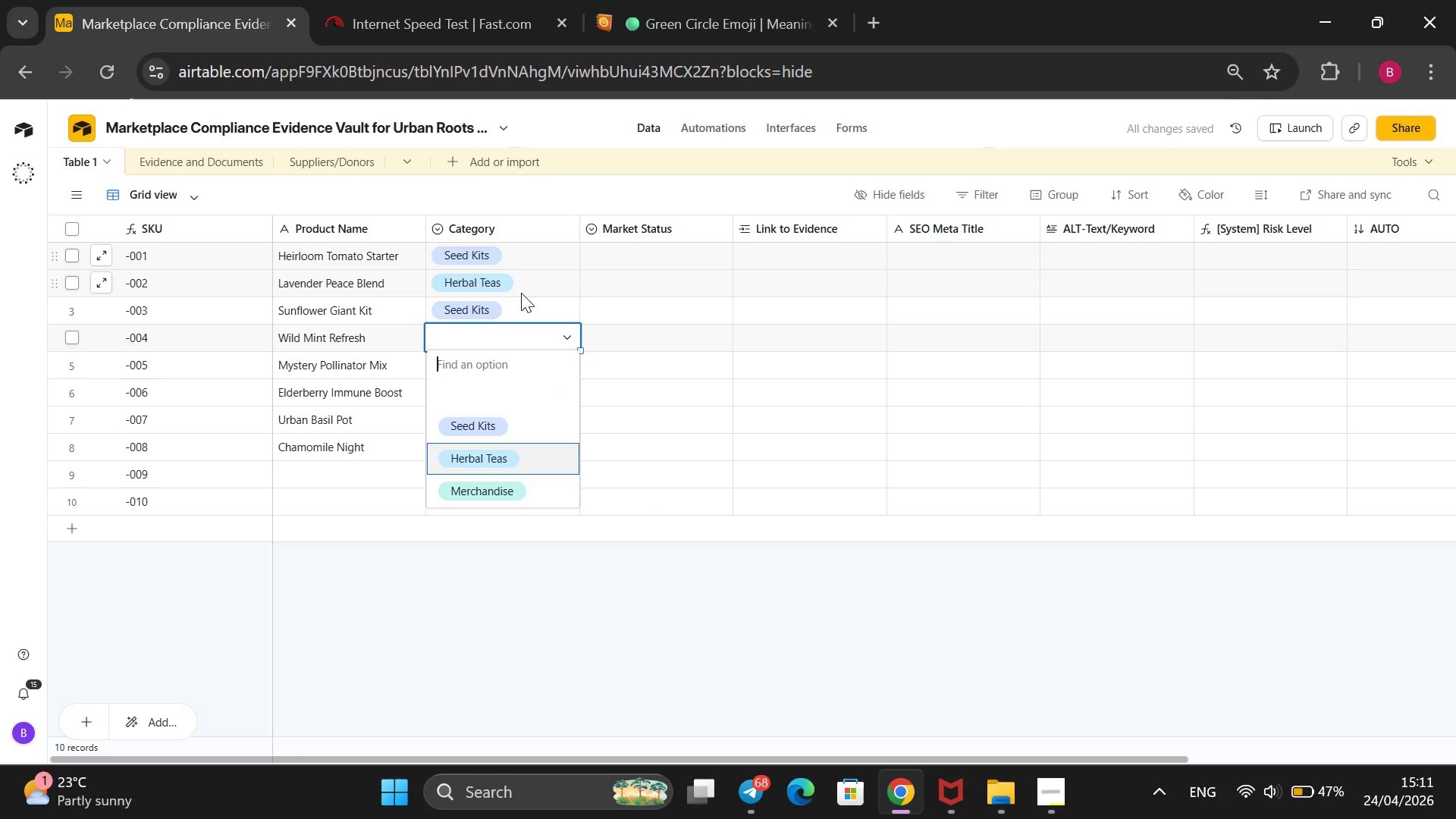 
key(Enter)
 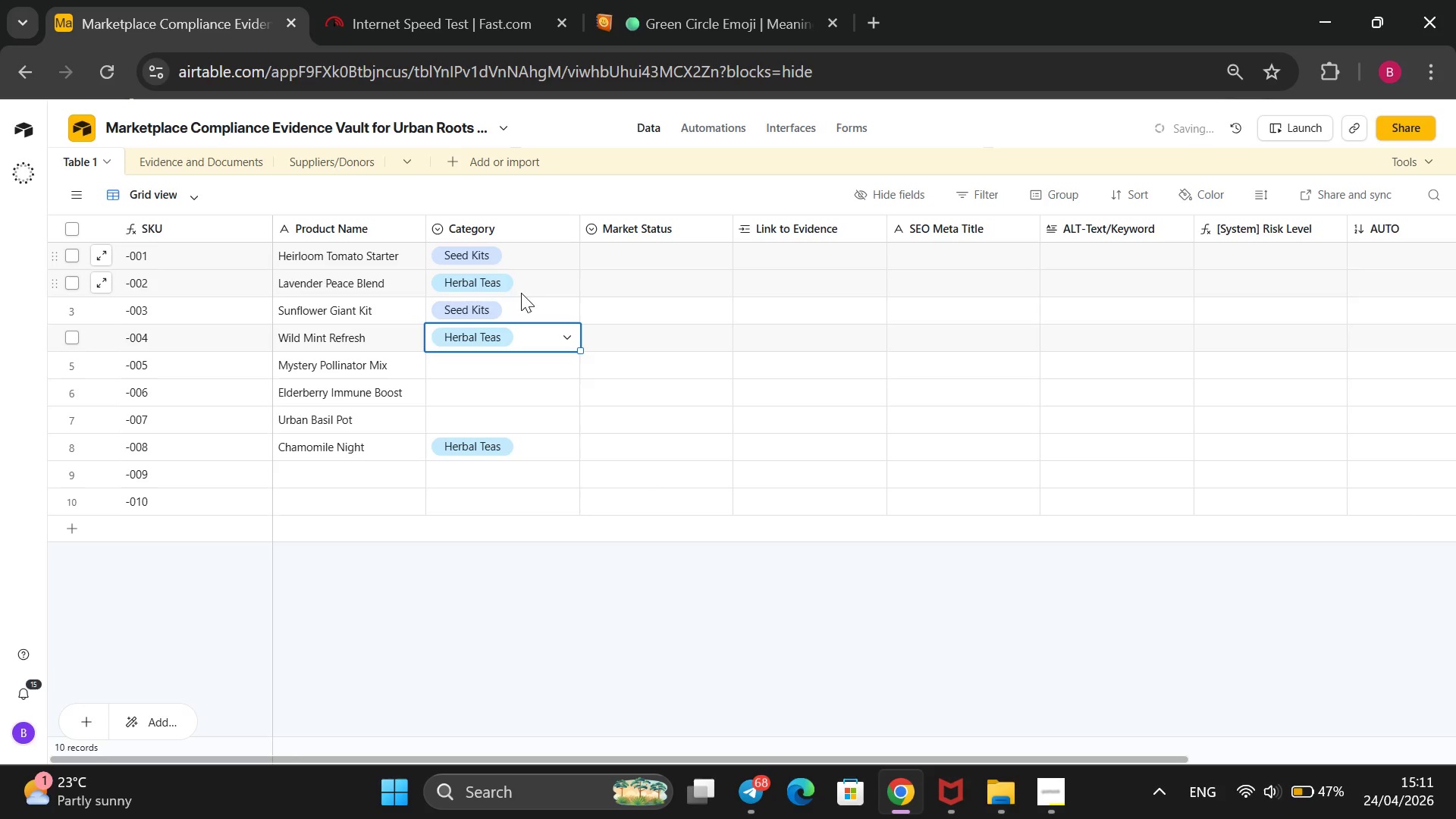 
key(ArrowDown)
 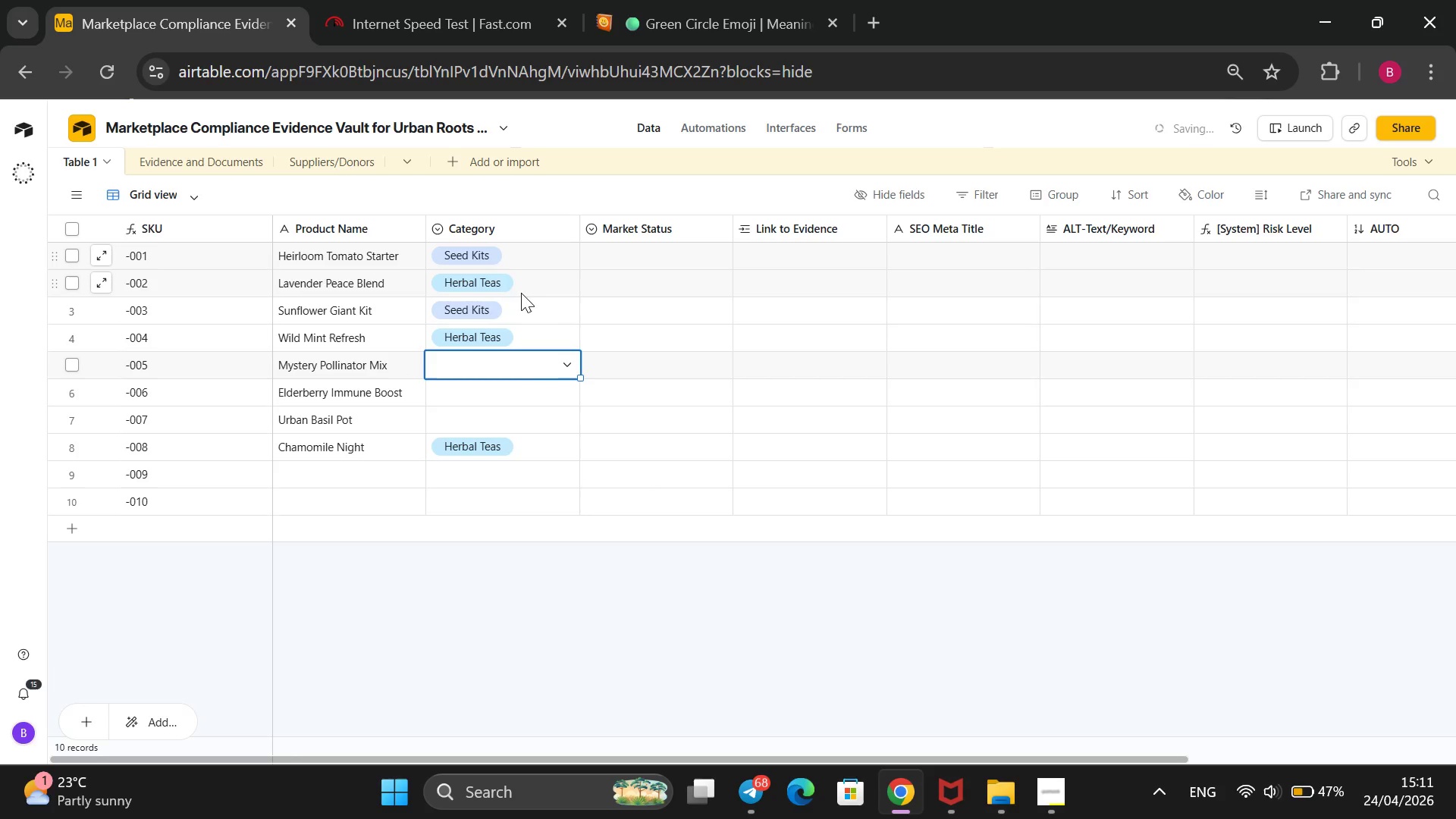 
key(Enter)
 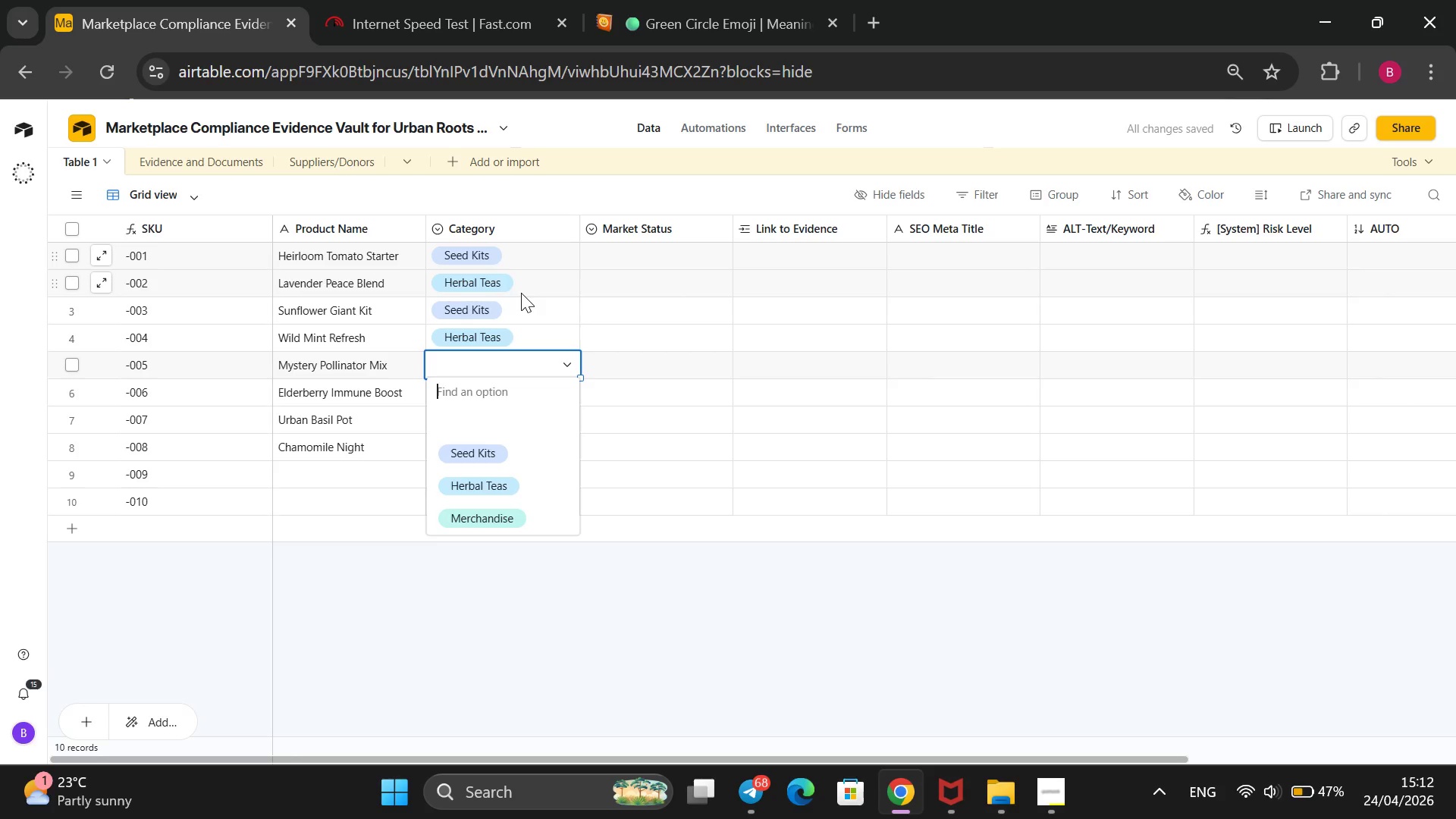 
key(ArrowDown)
 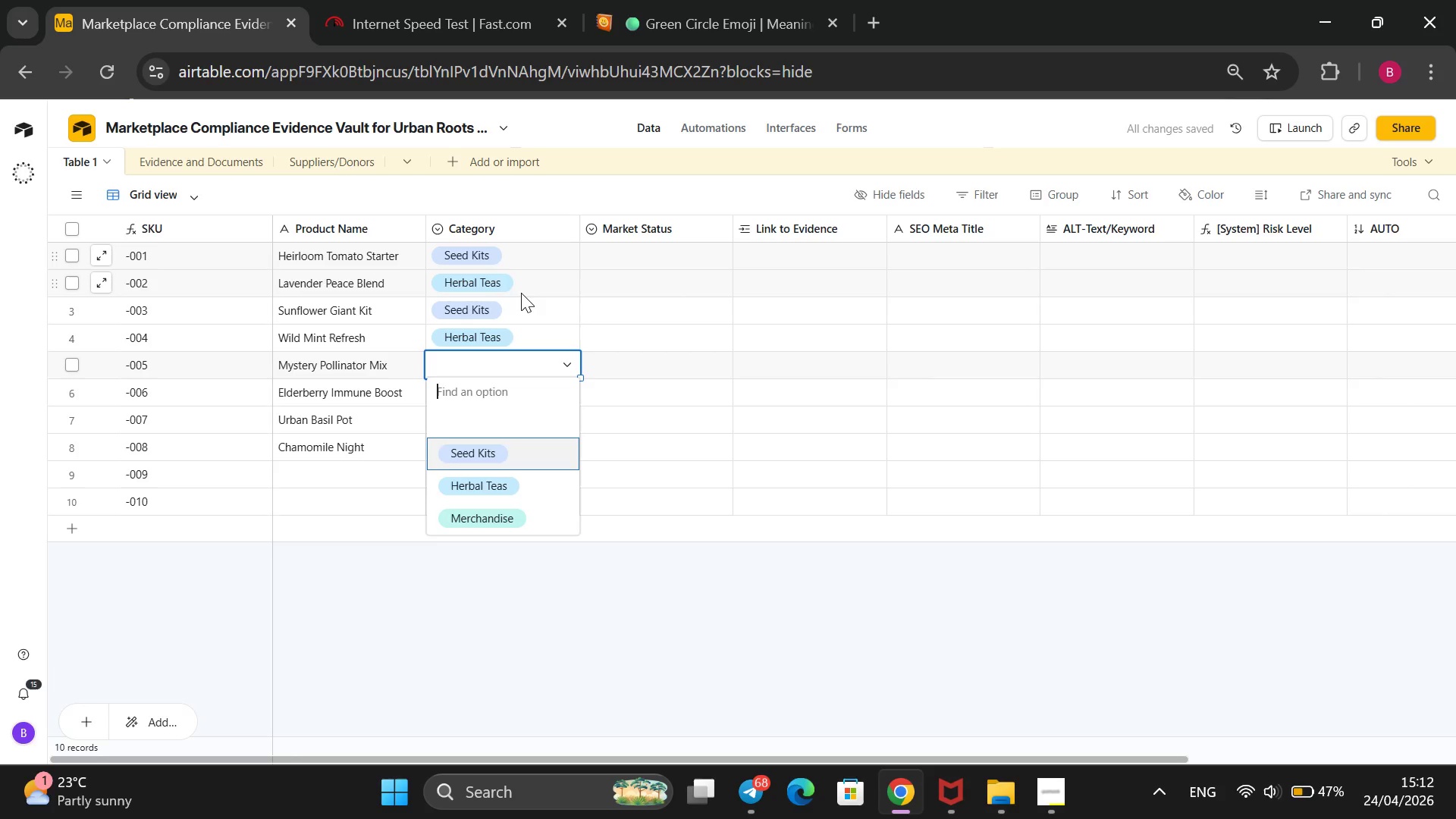 
key(ArrowDown)
 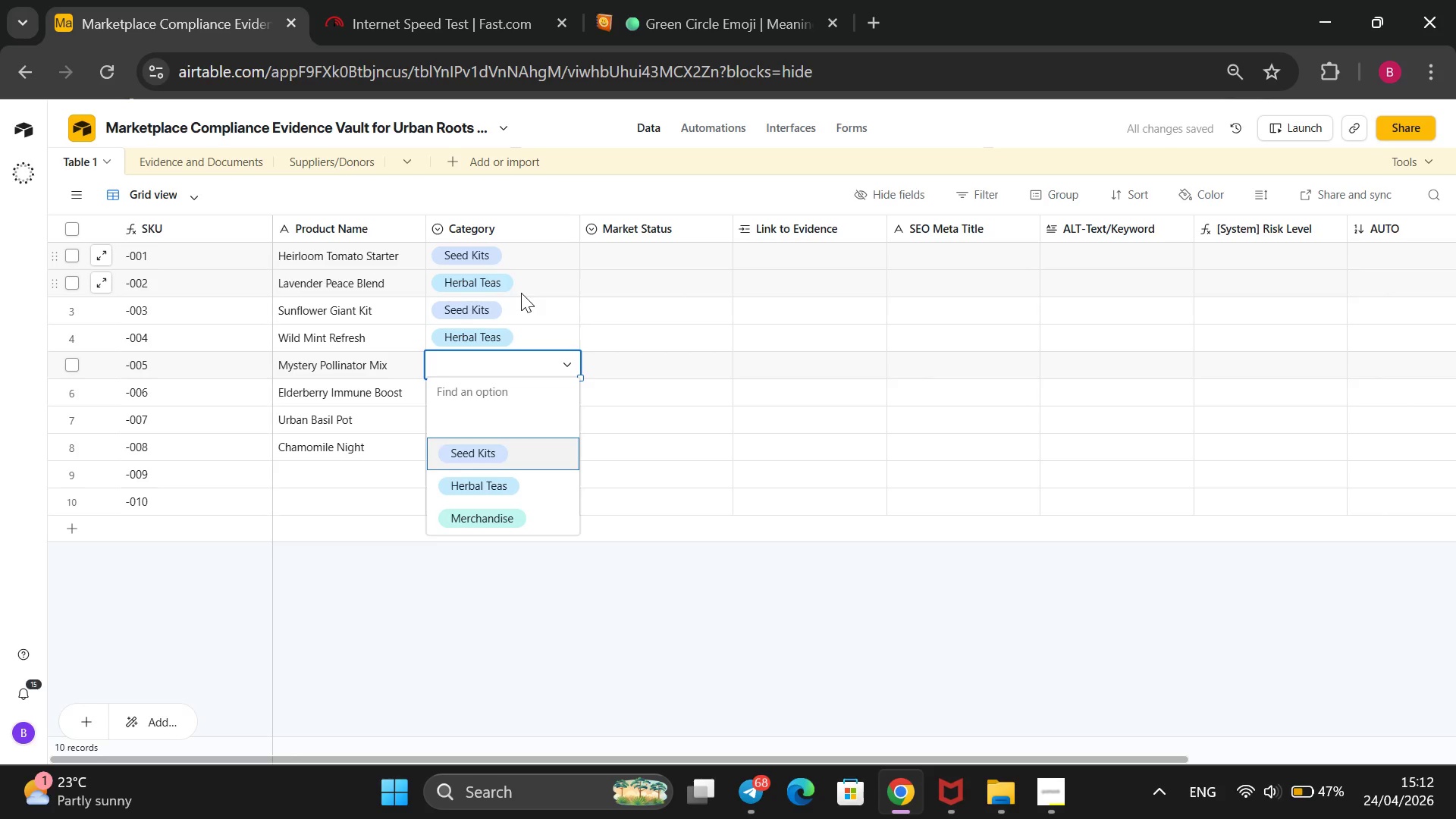 
key(Enter)
 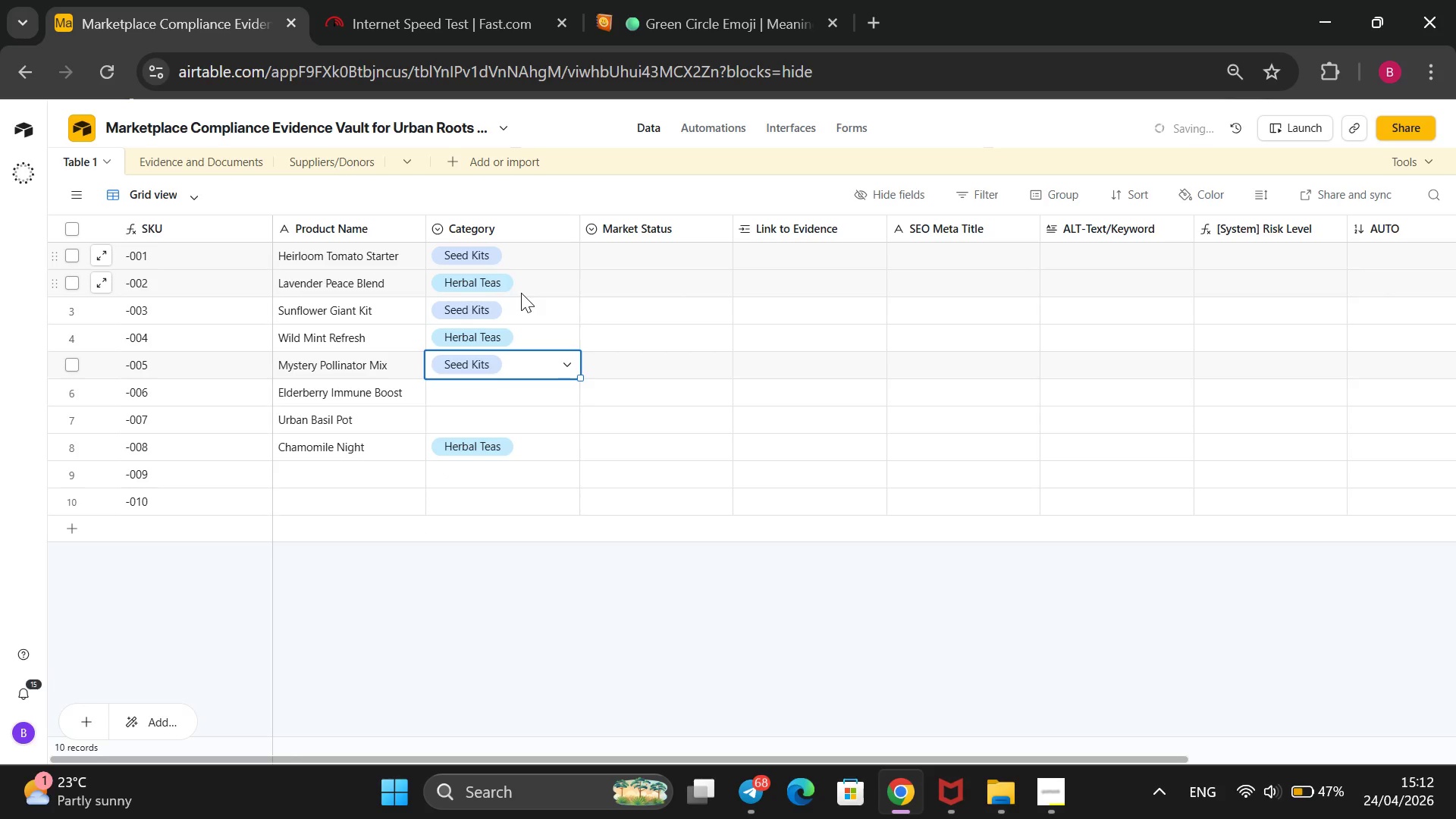 
key(ArrowDown)
 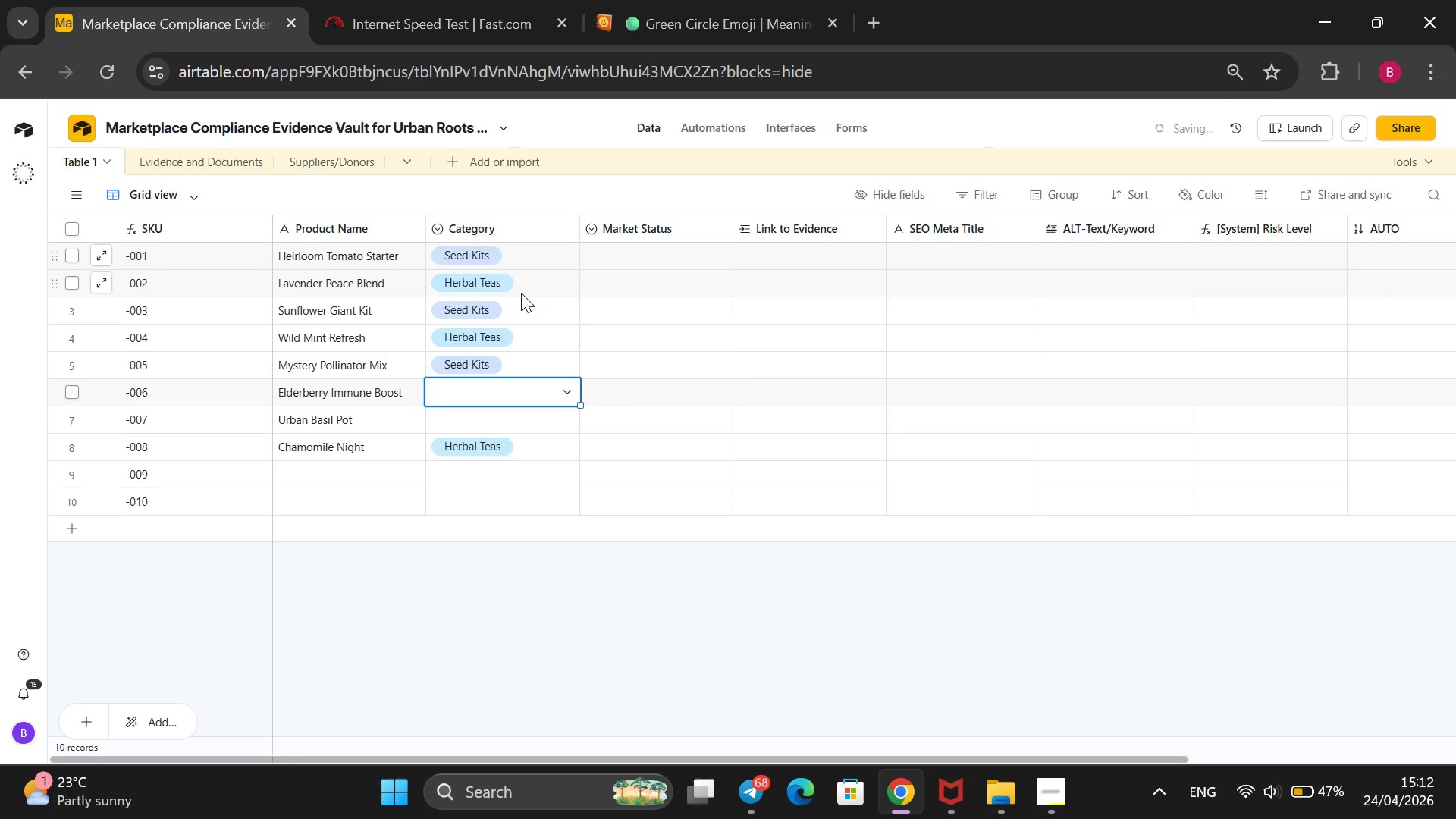 
key(Enter)
 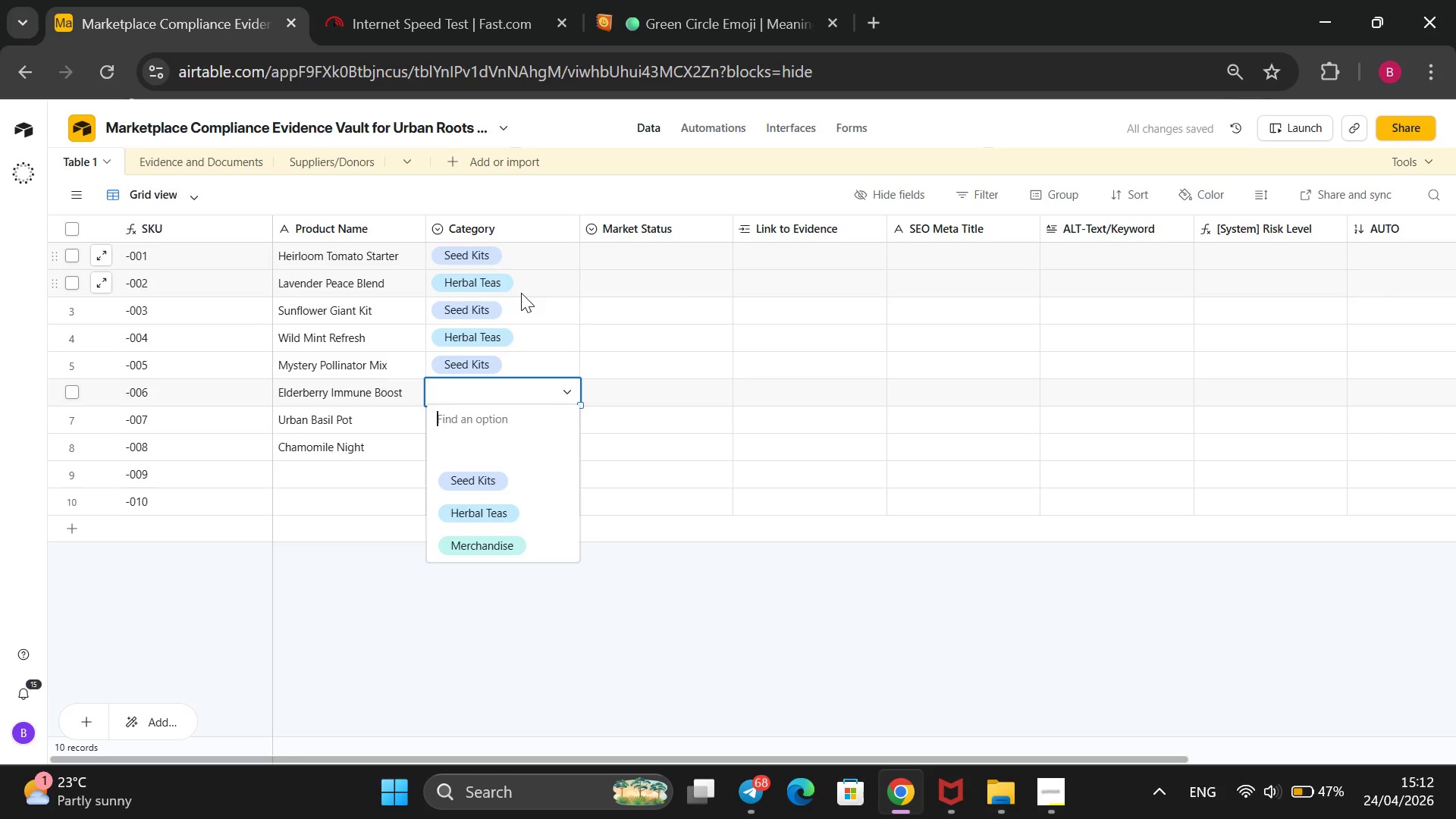 
key(ArrowDown)
 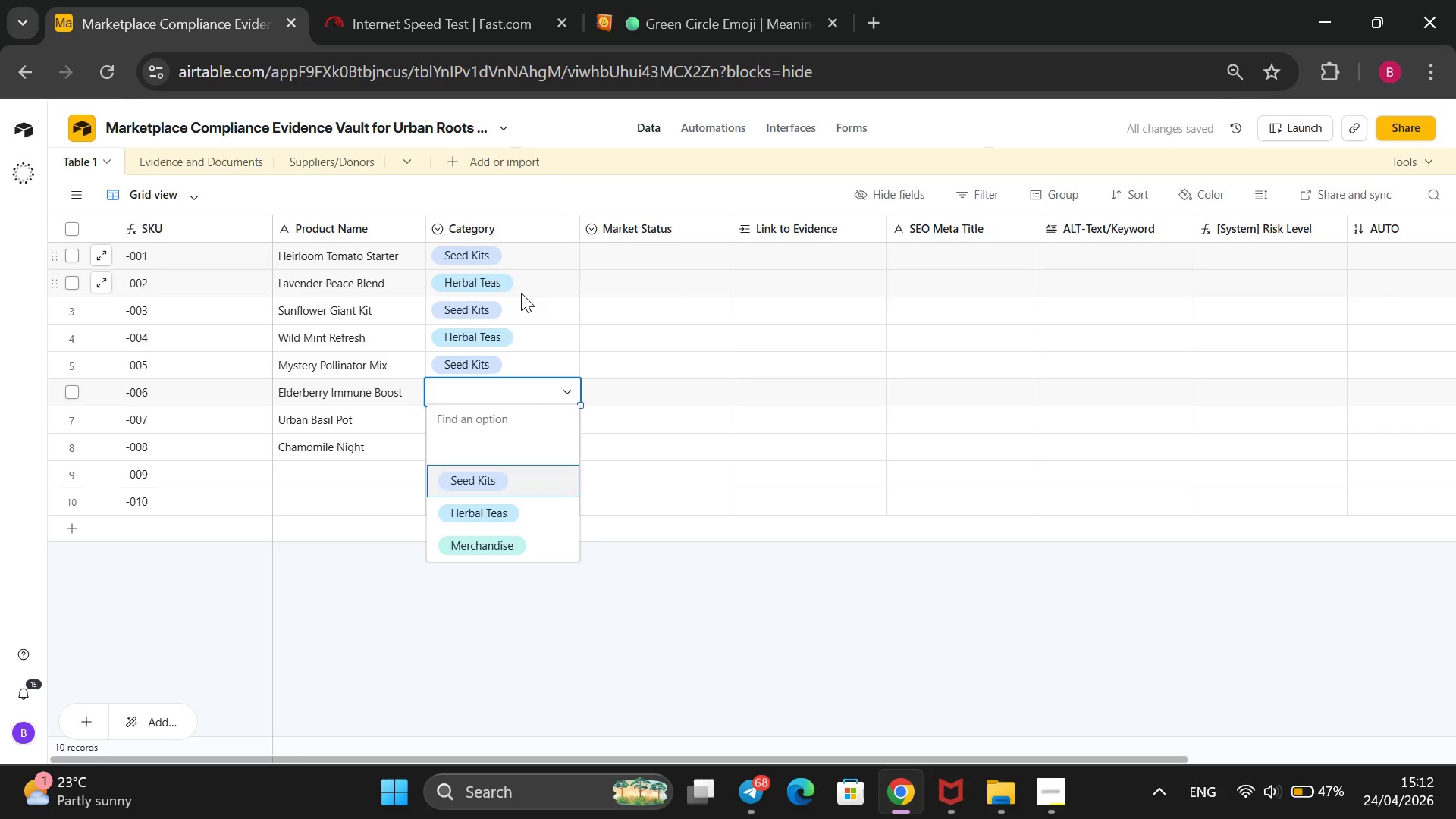 
key(ArrowDown)
 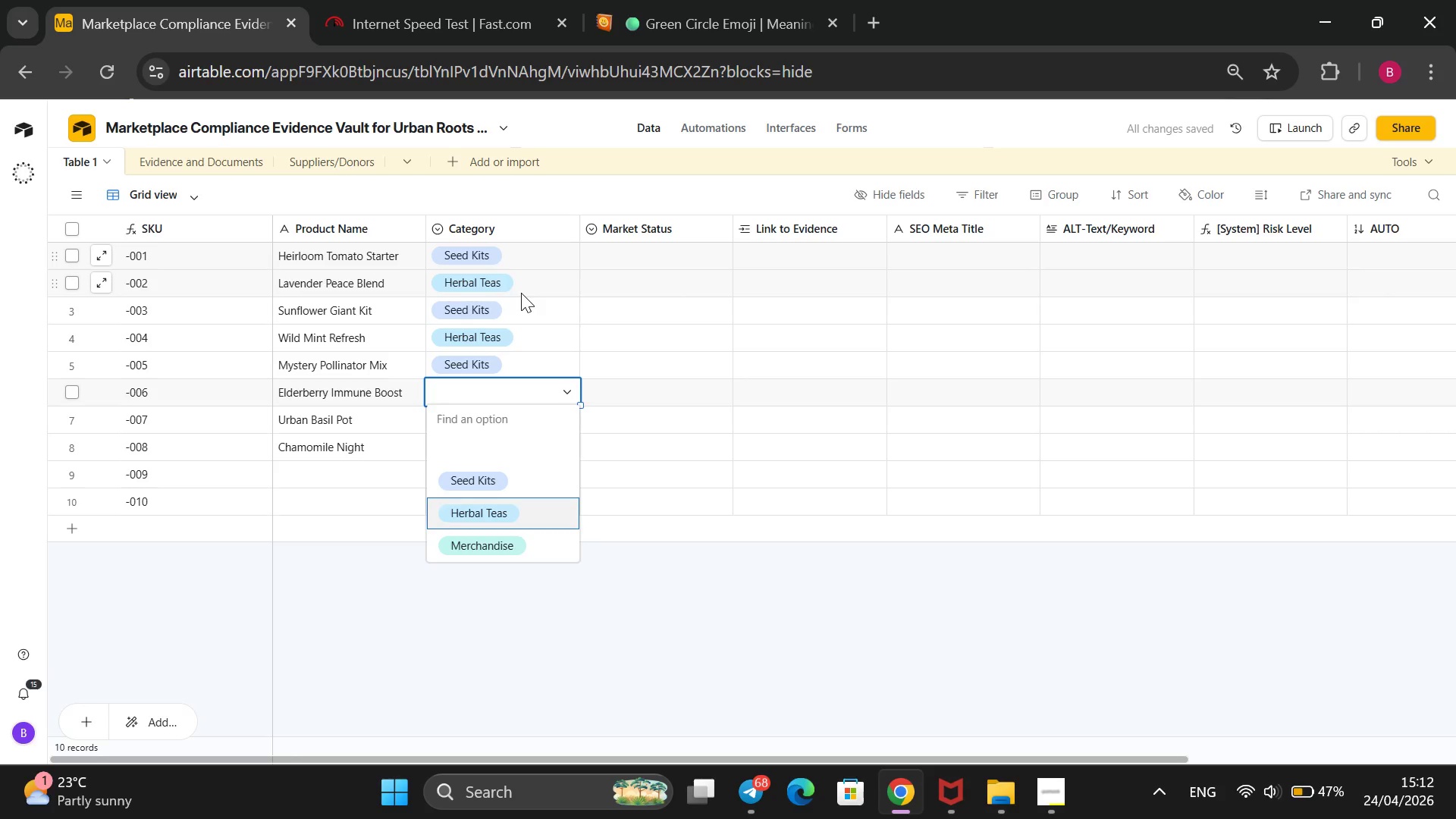 
key(ArrowDown)
 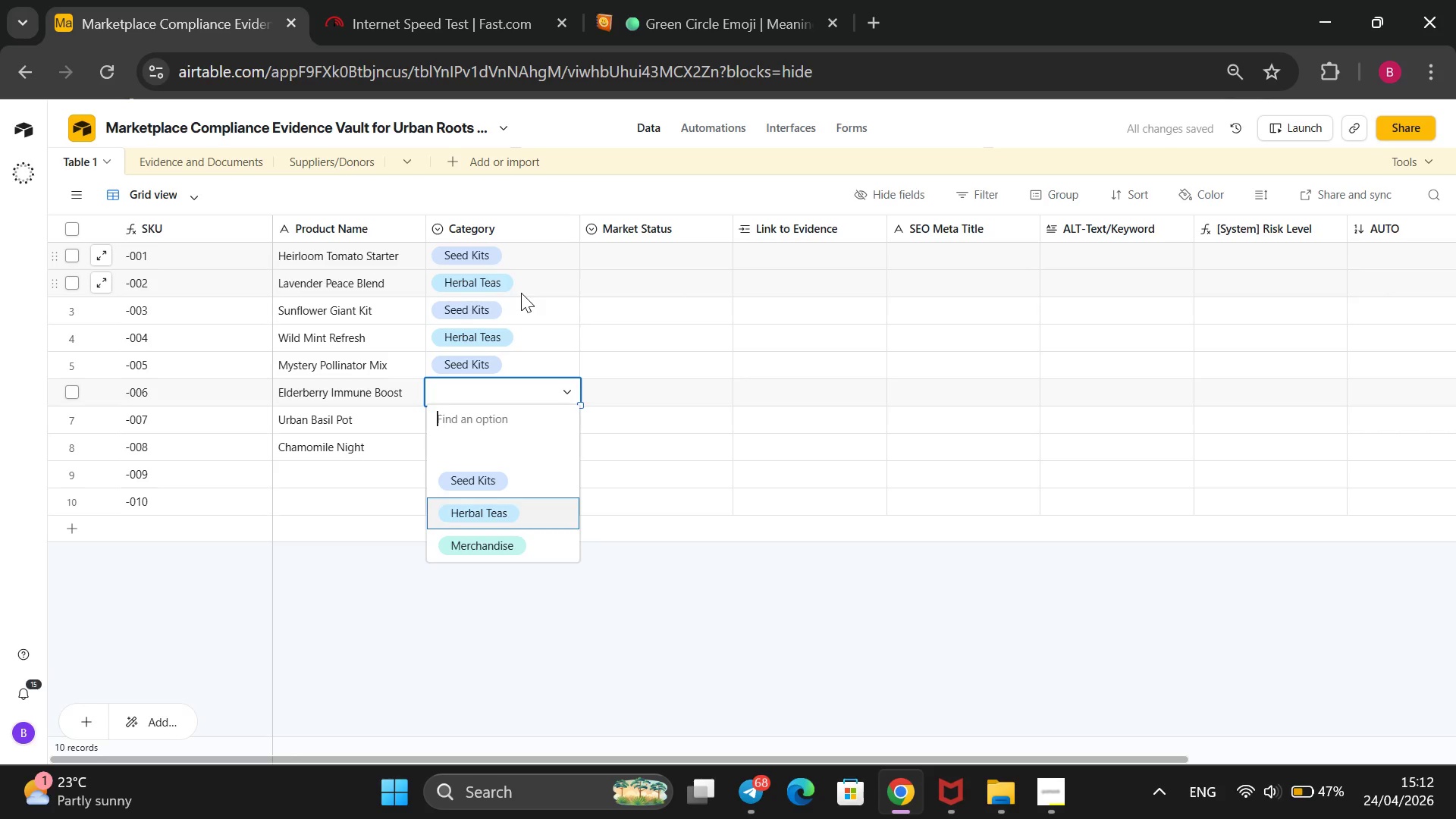 
key(Enter)
 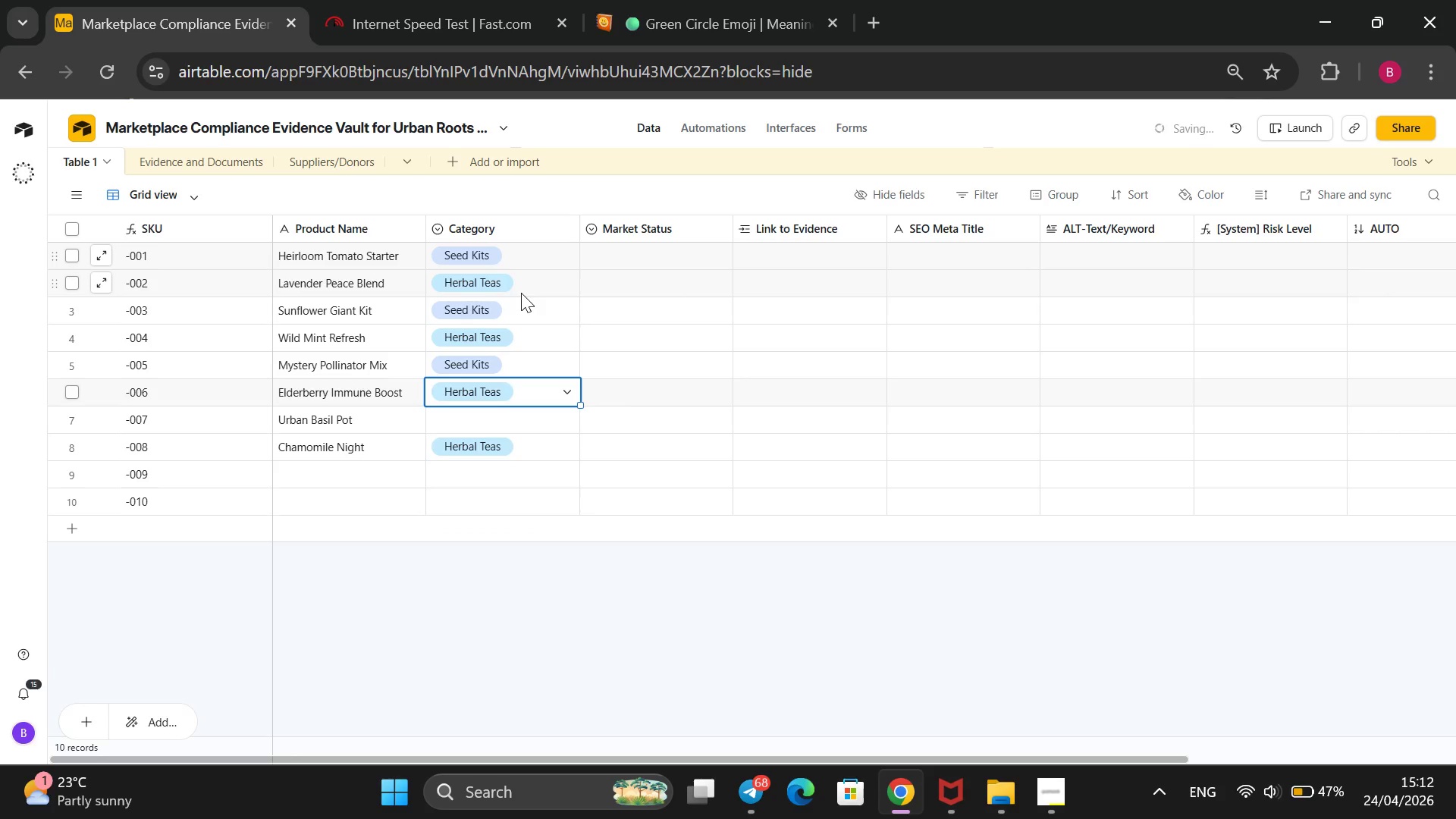 
key(ArrowDown)
 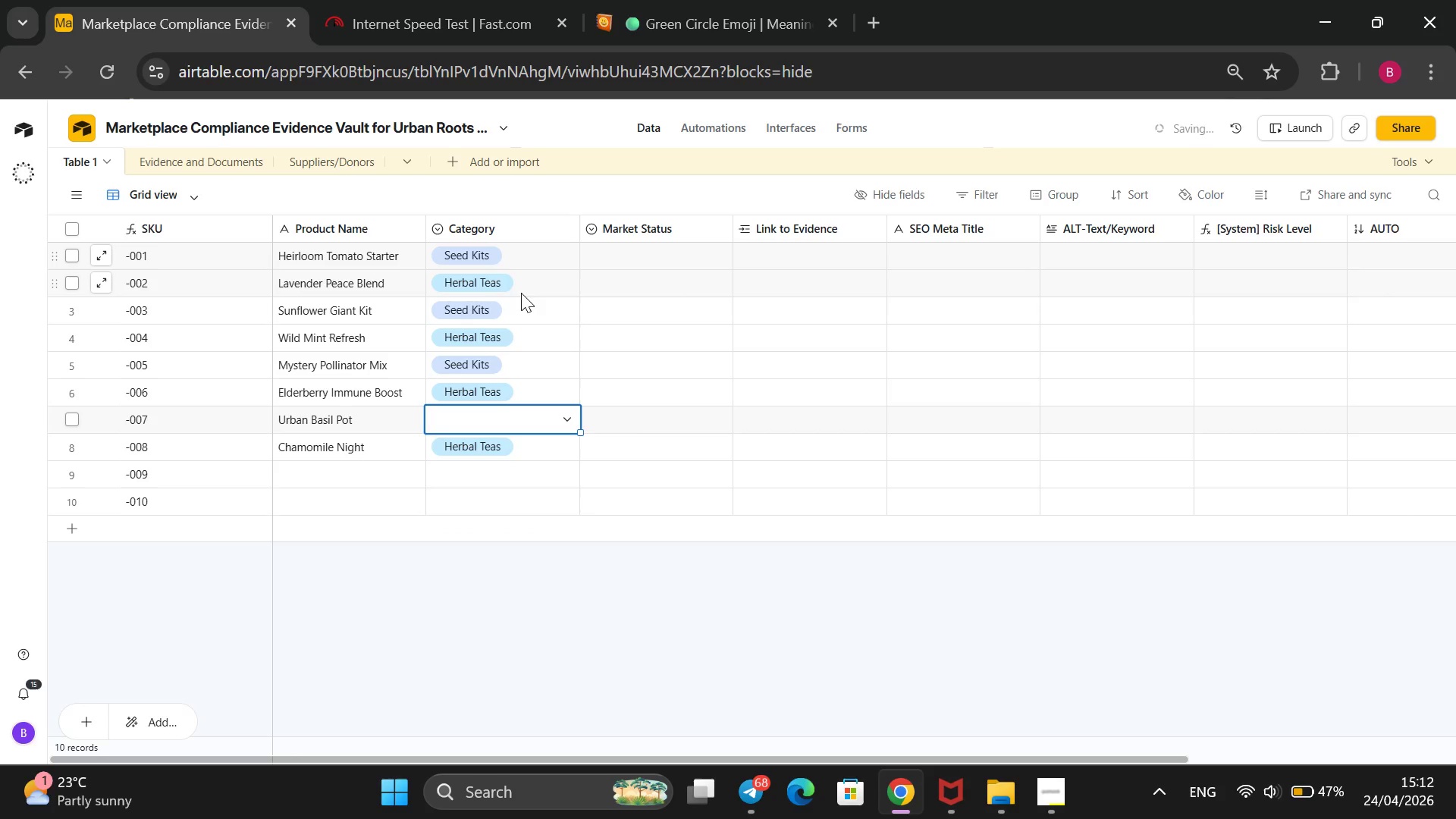 
key(Enter)
 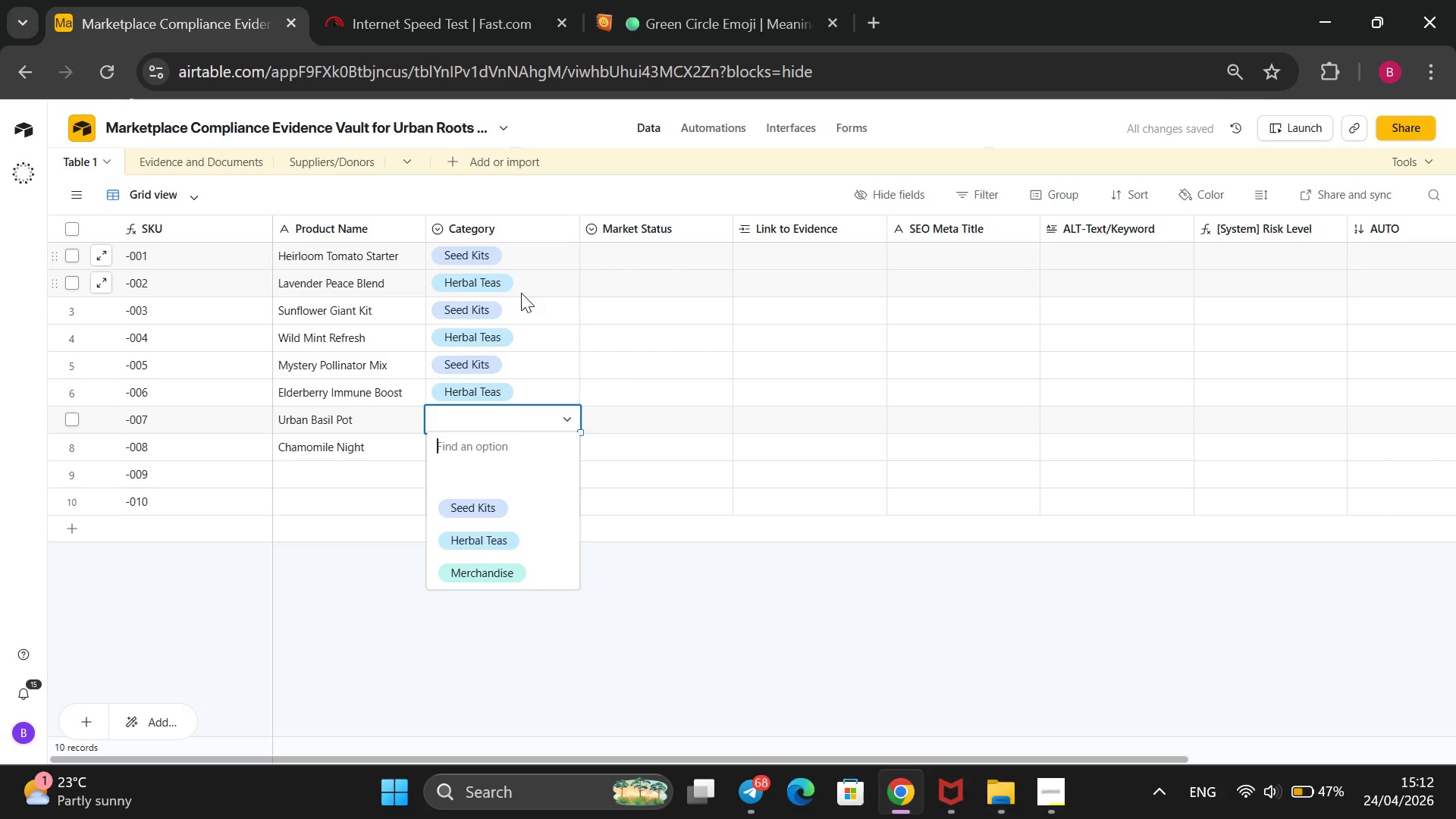 
key(ArrowDown)
 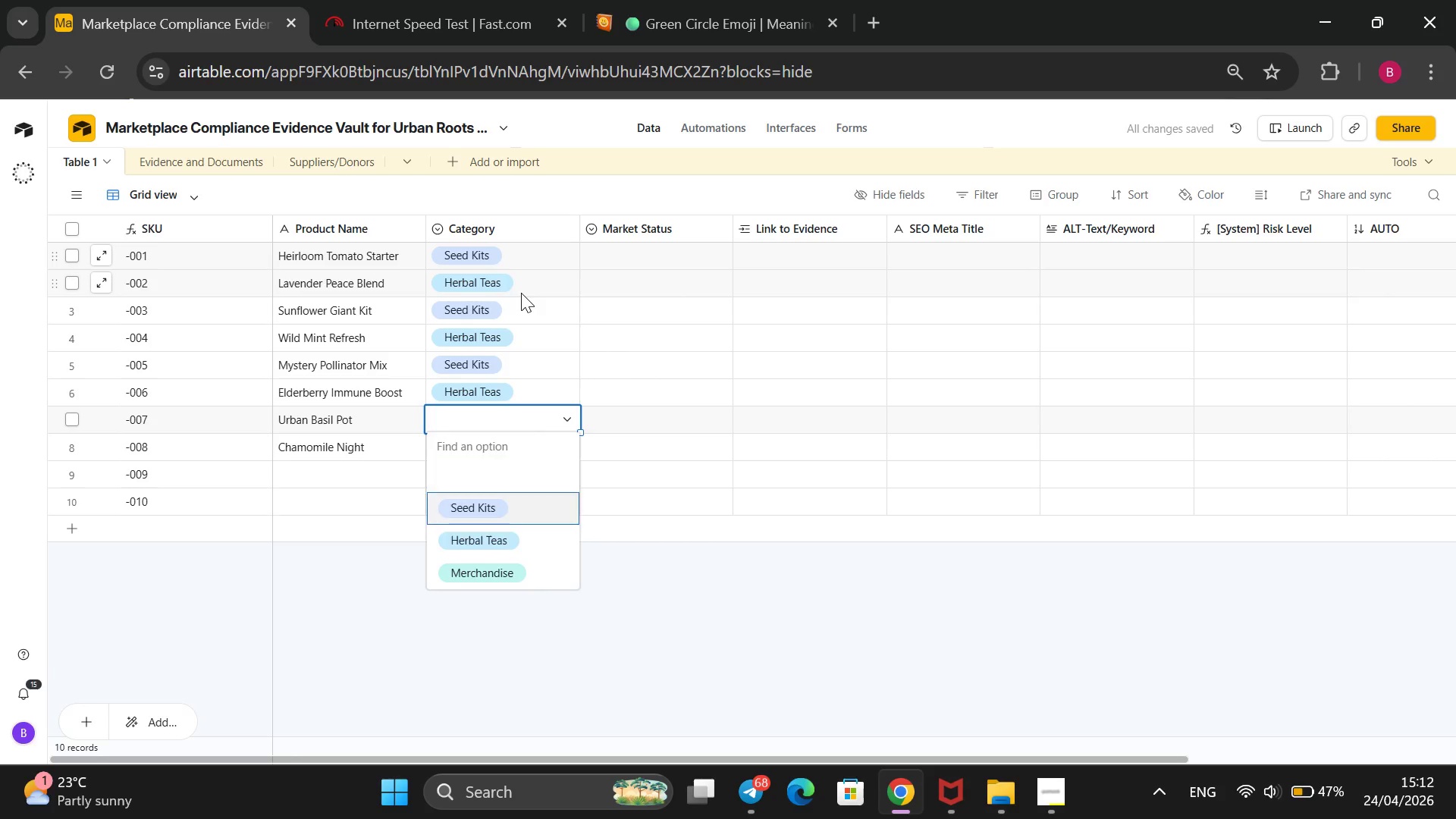 
key(ArrowDown)
 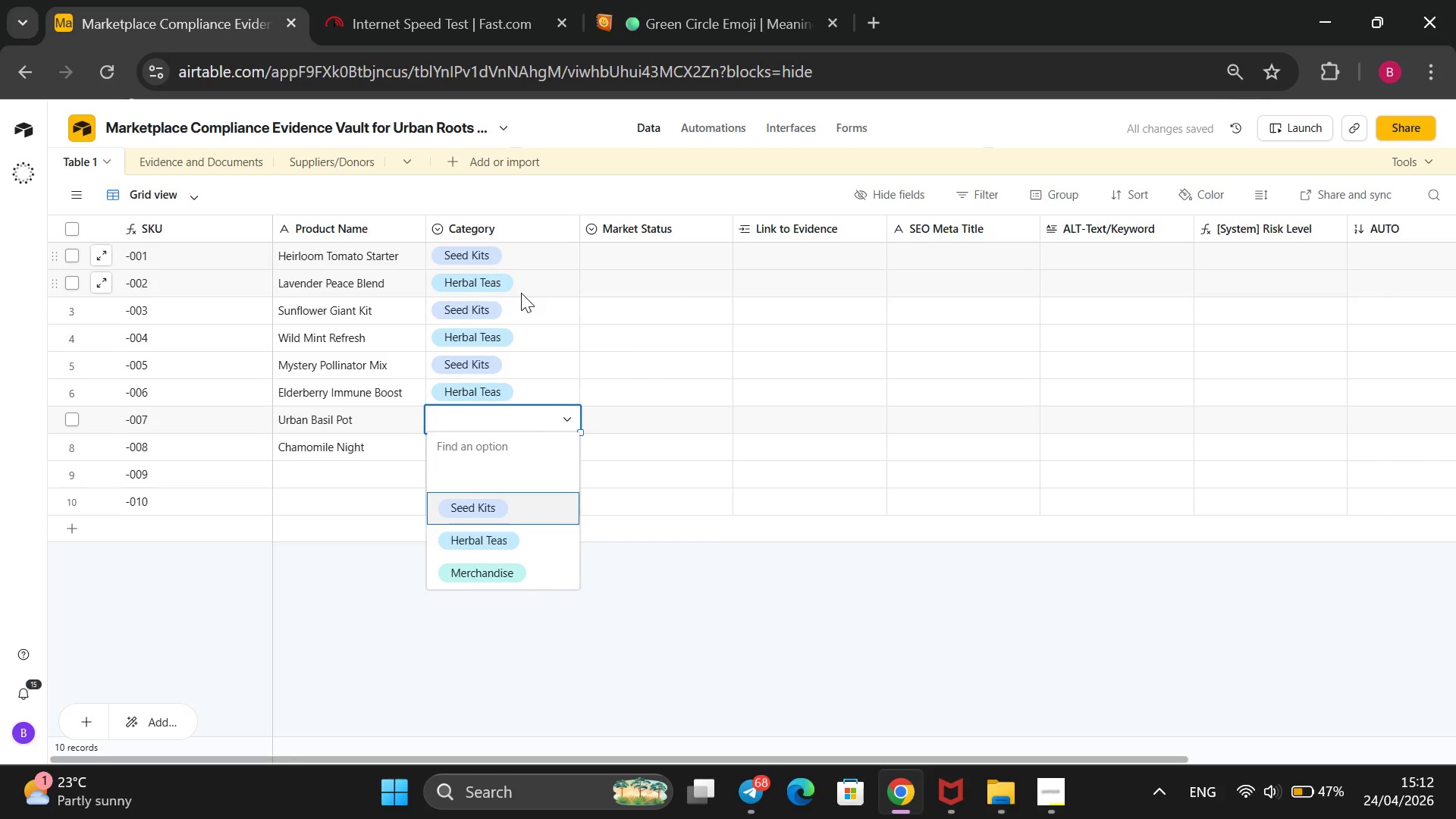 
key(Enter)
 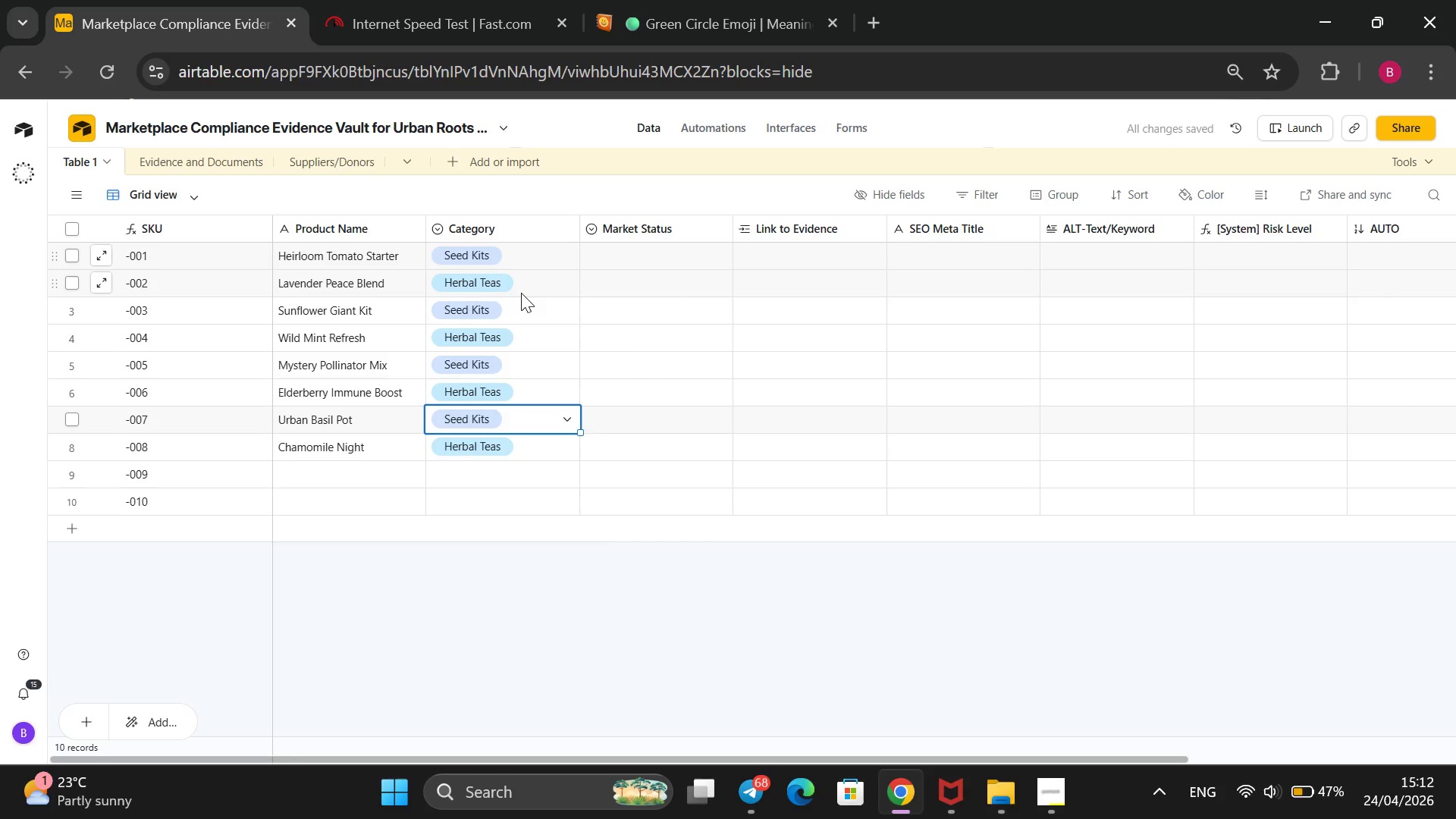 
key(ArrowRight)
 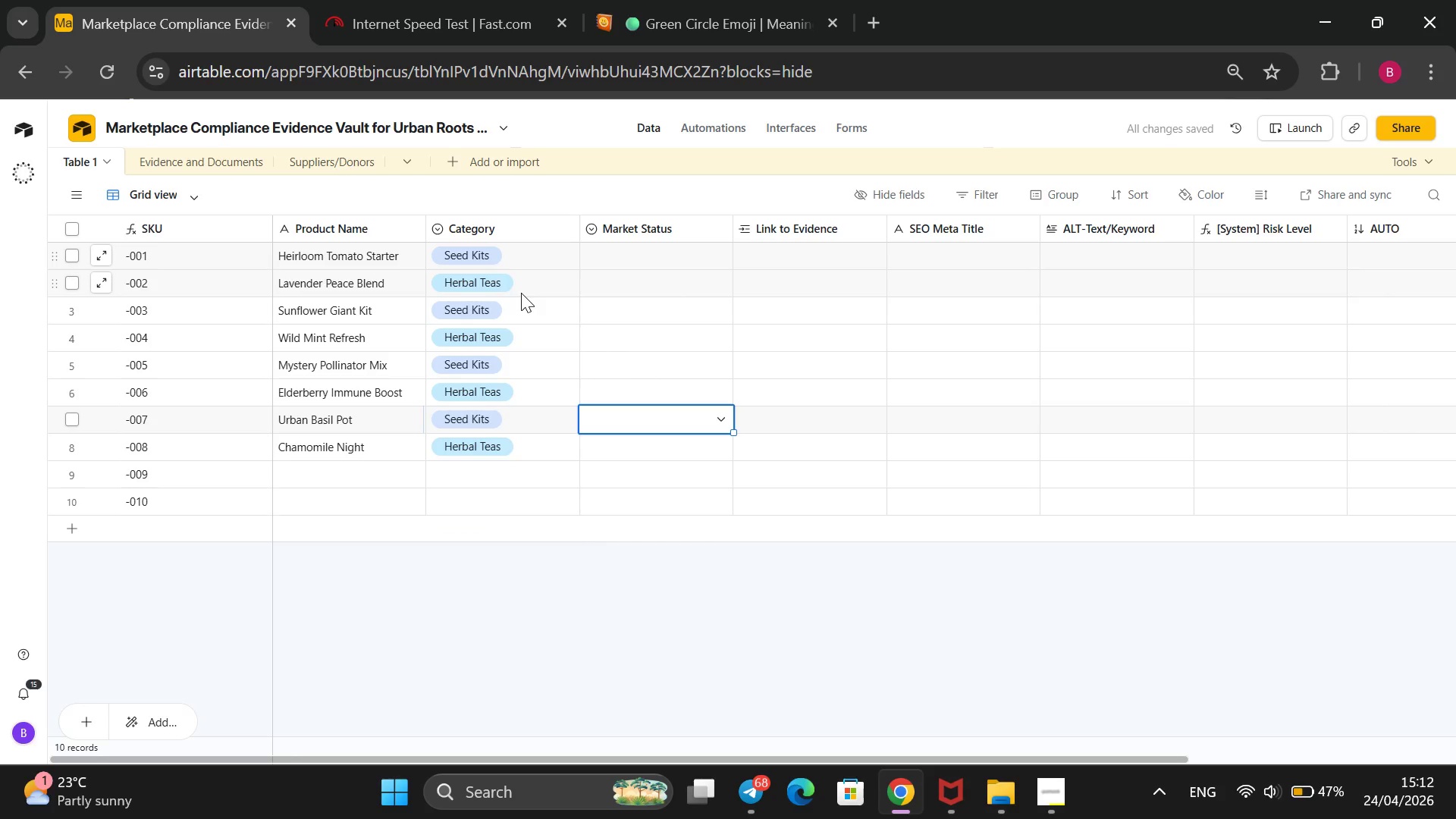 
key(ArrowUp)
 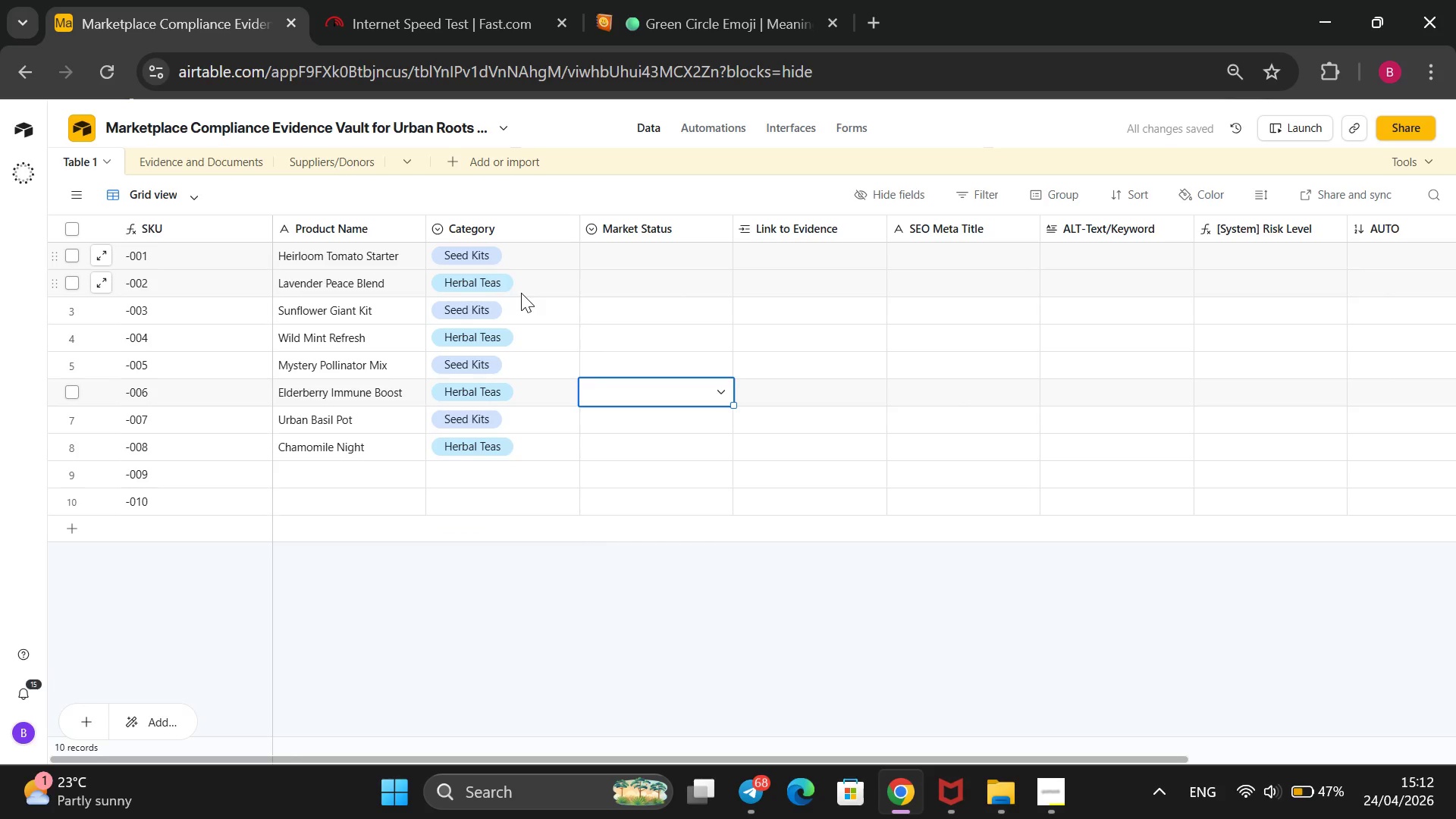 
key(ArrowUp)
 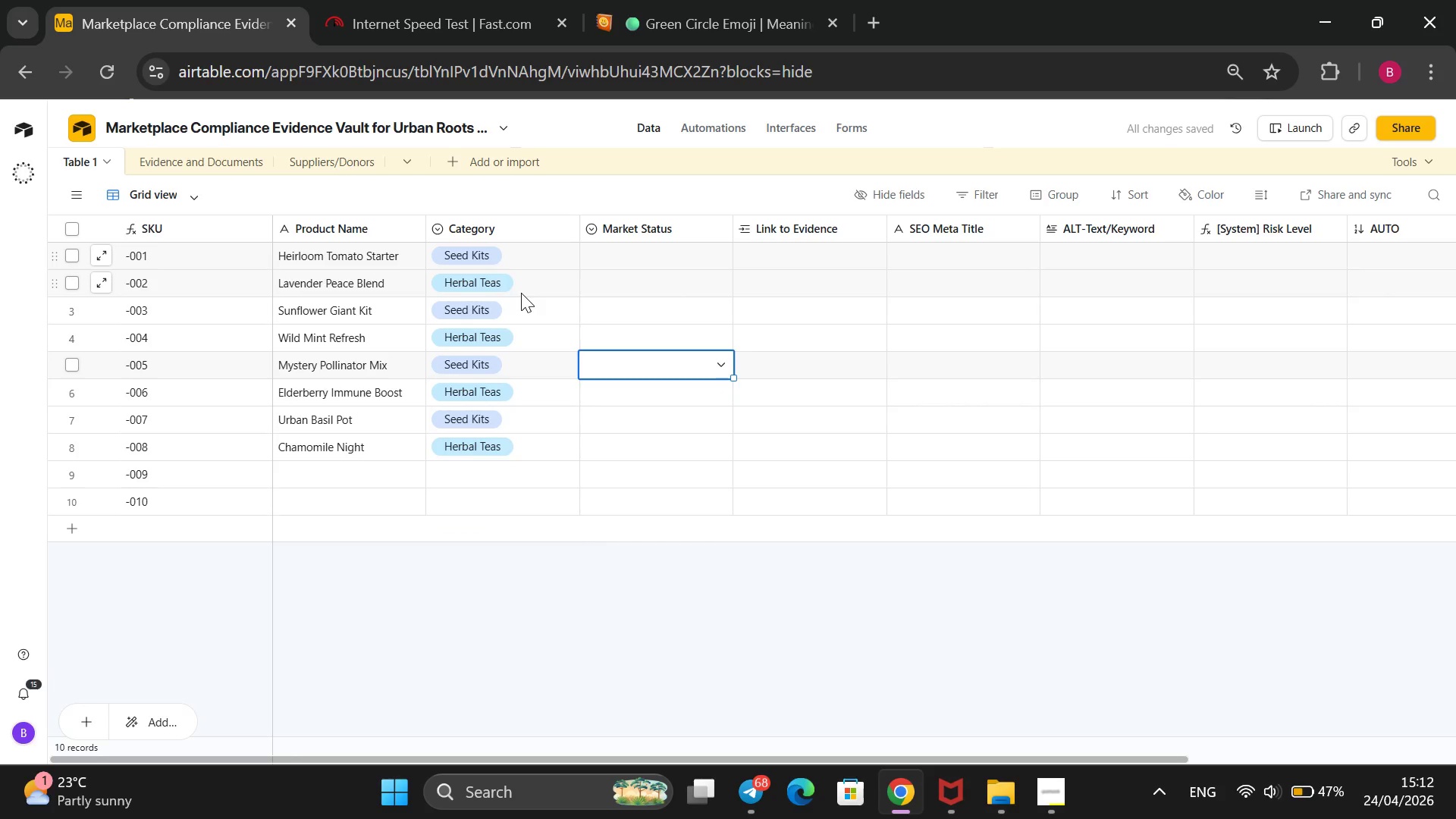 
key(ArrowUp)
 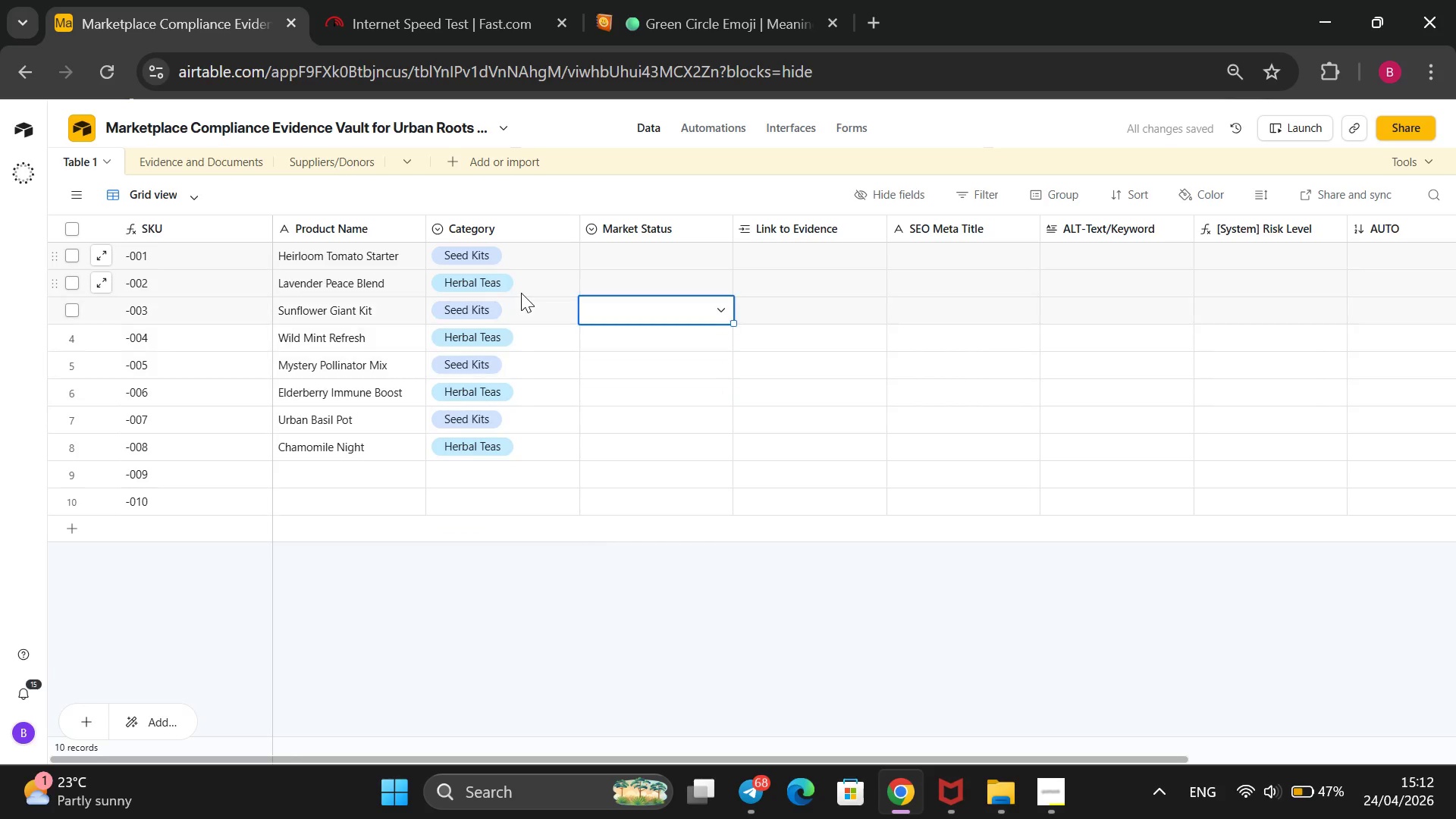 
key(ArrowUp)
 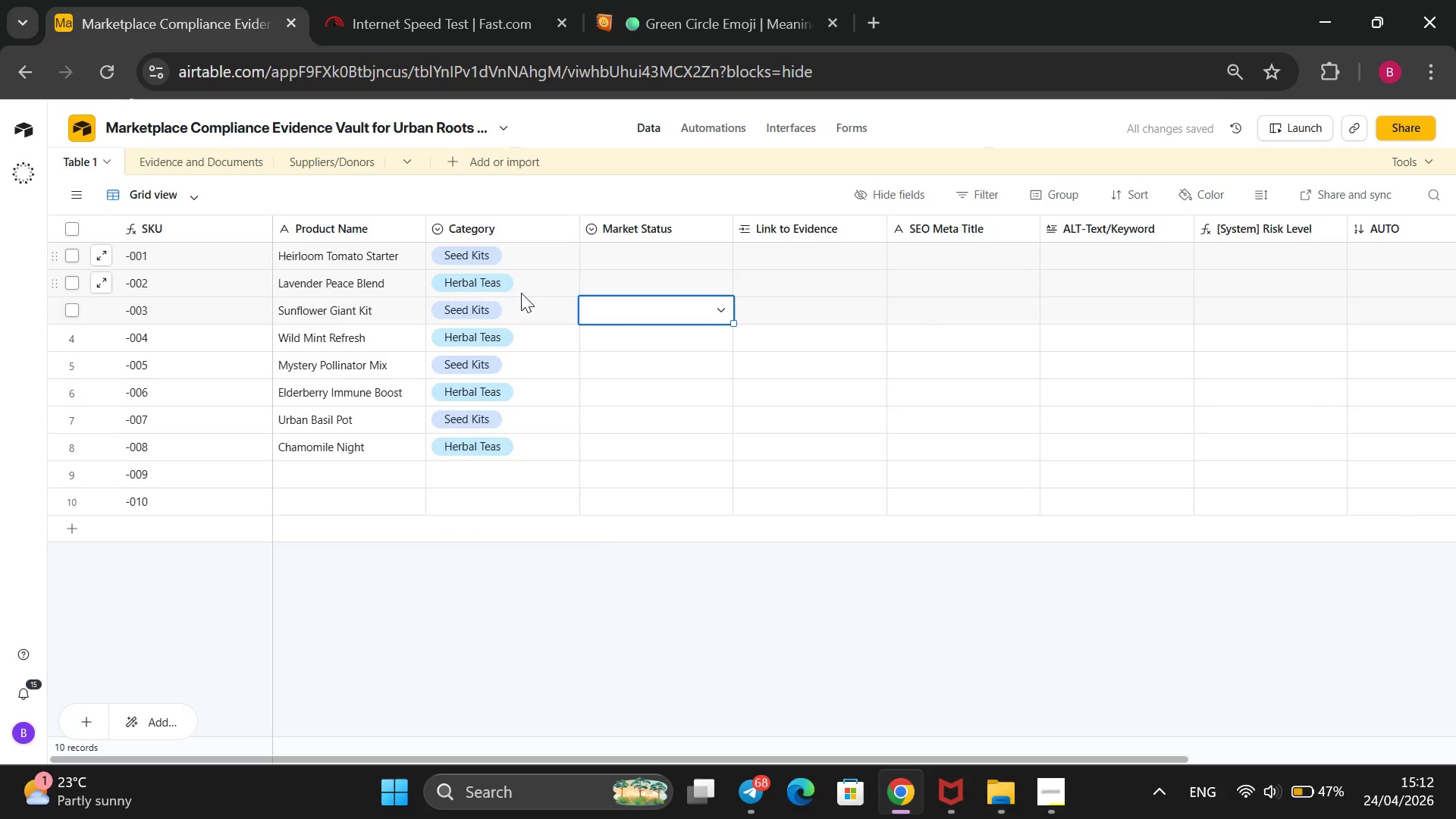 
key(ArrowUp)
 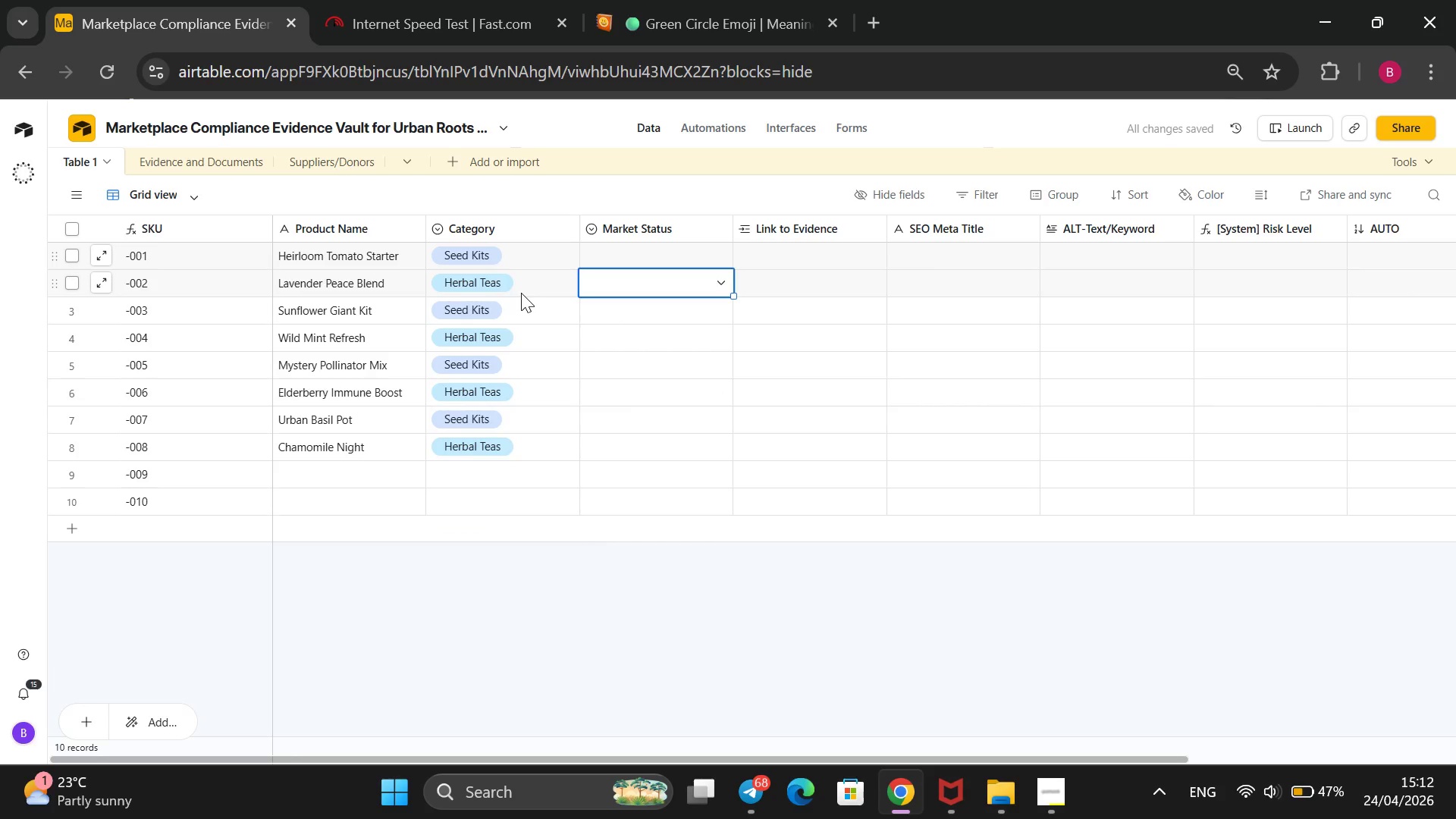 
key(ArrowUp)
 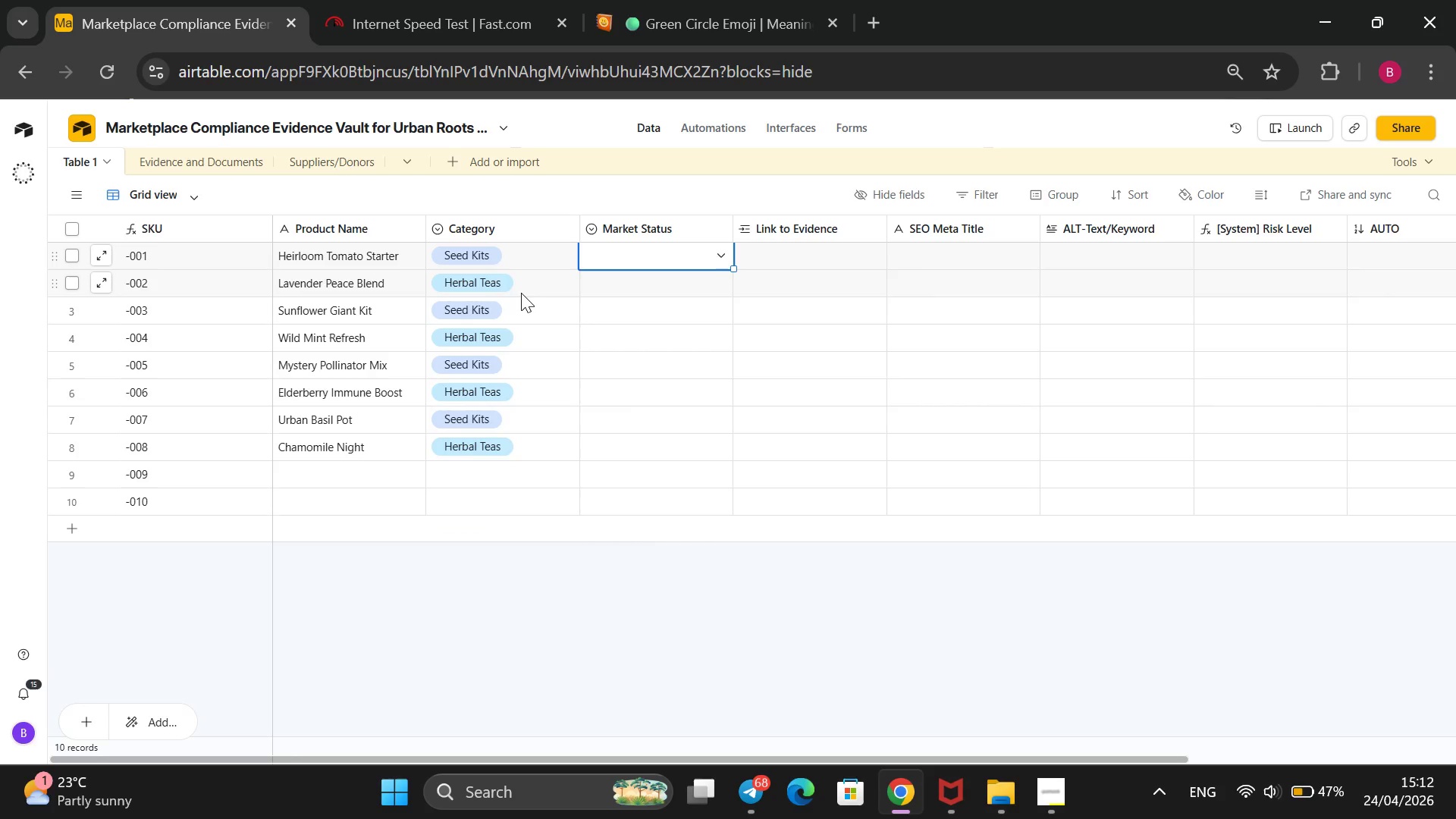 
key(Enter)
 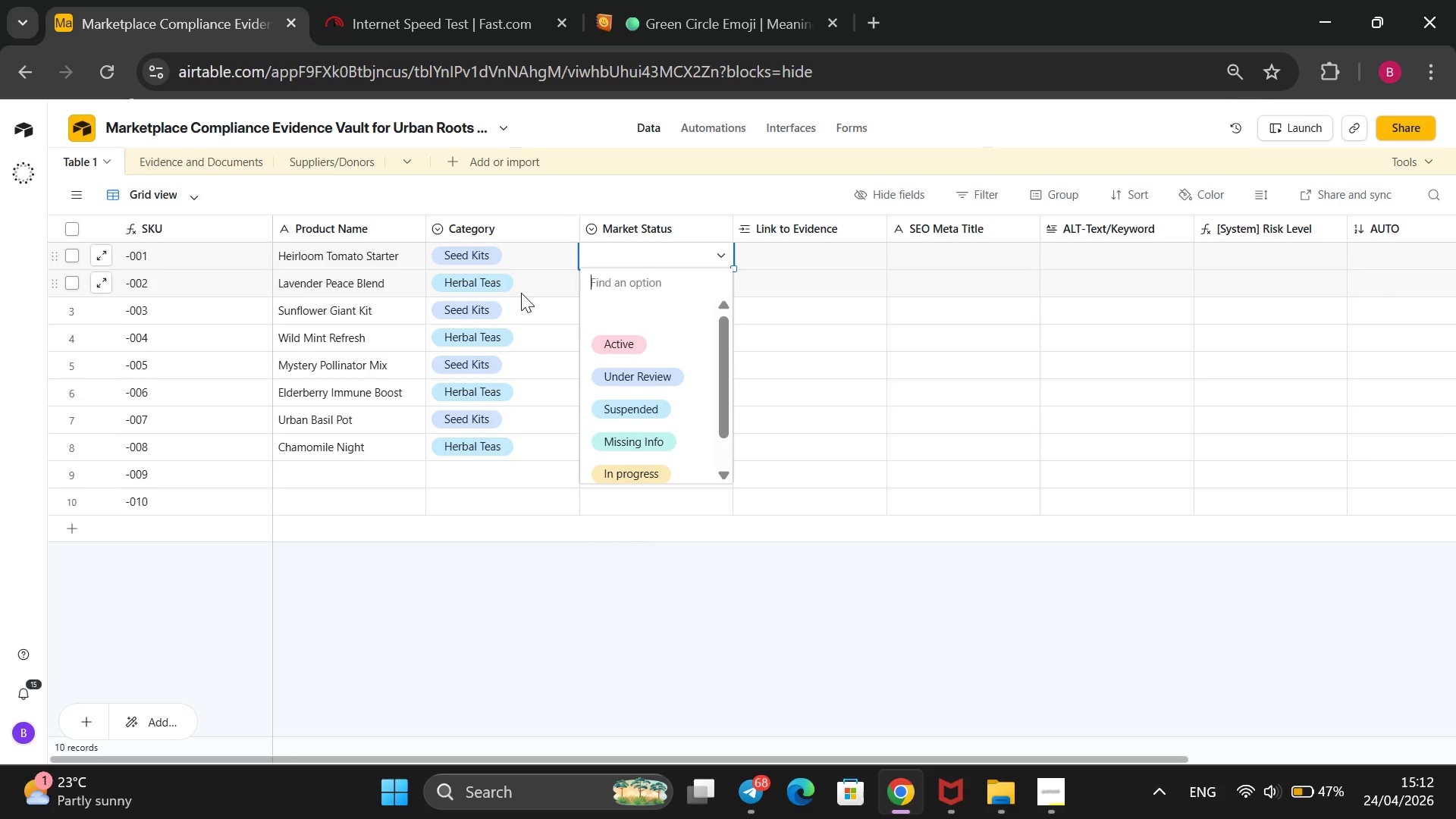 
key(ArrowDown)
 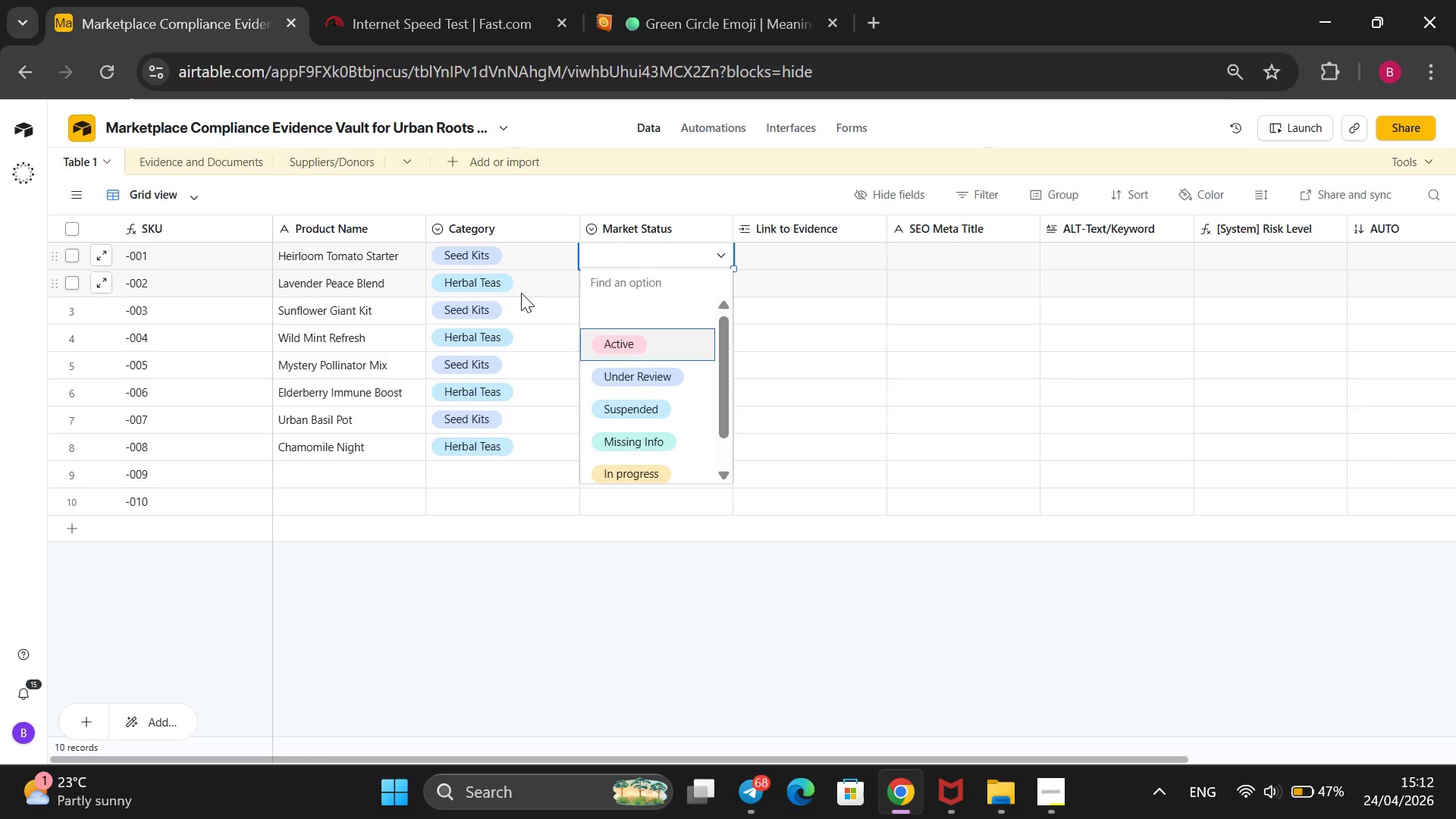 
key(ArrowDown)
 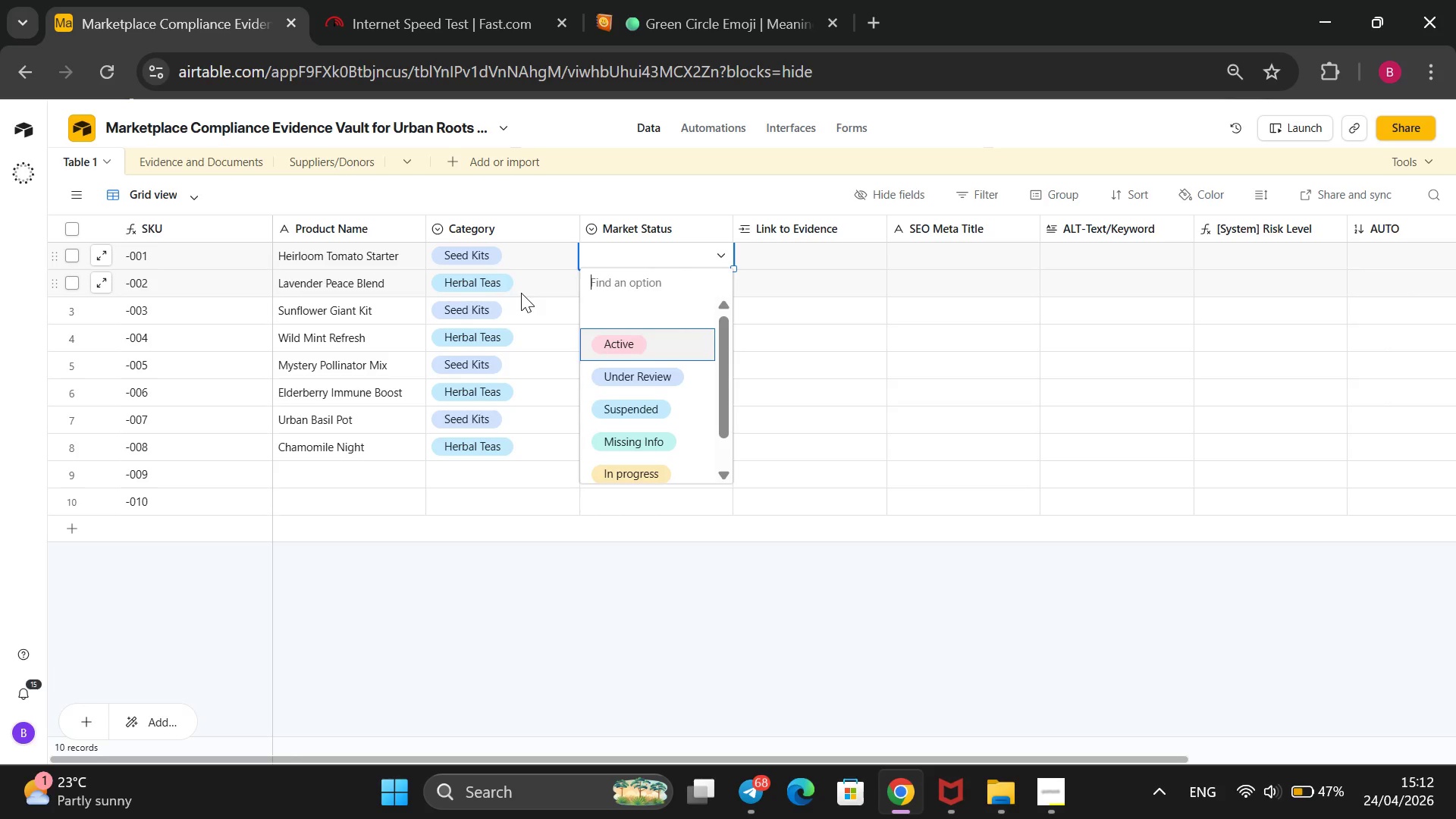 
key(Enter)
 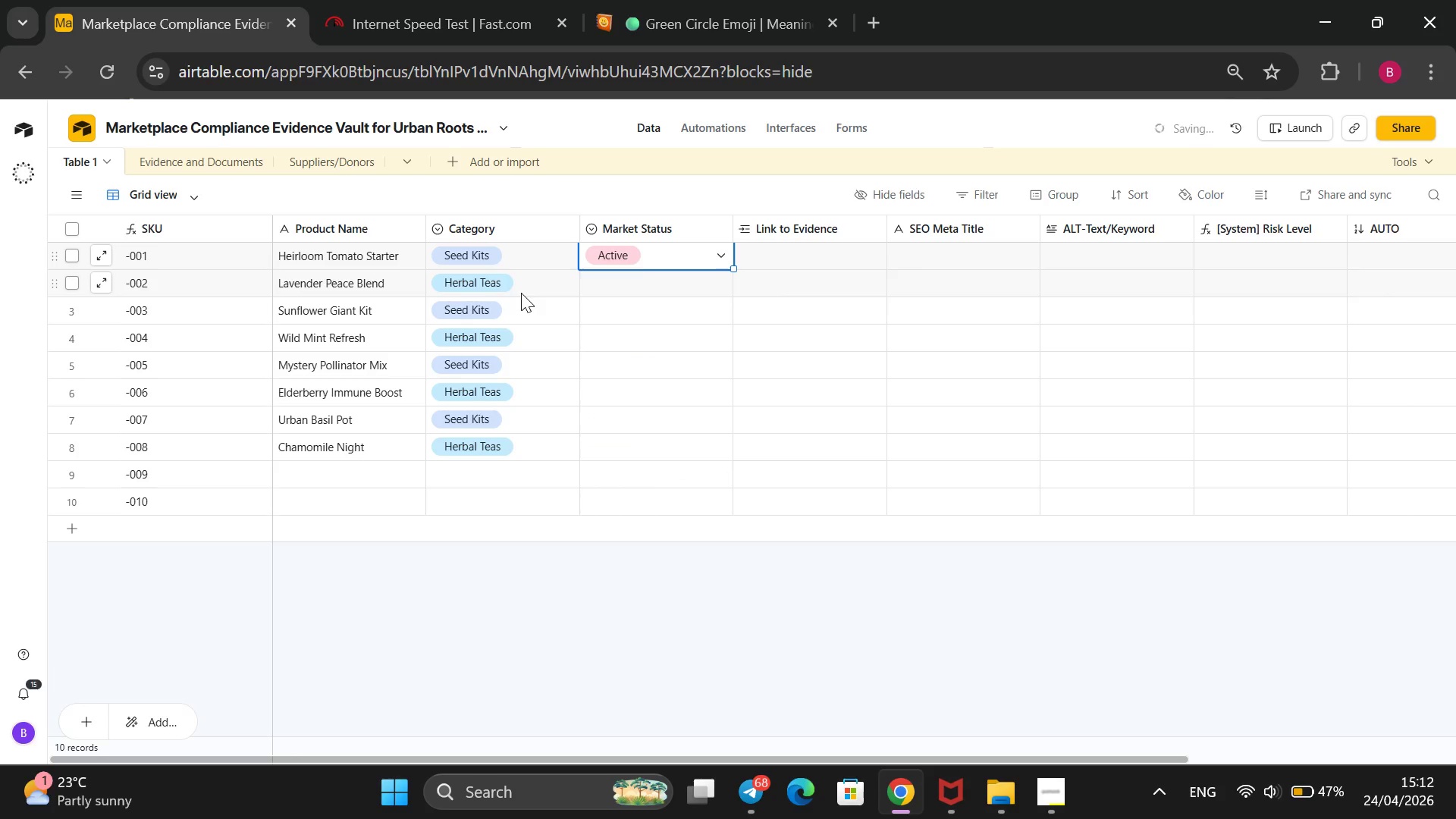 
key(ArrowDown)
 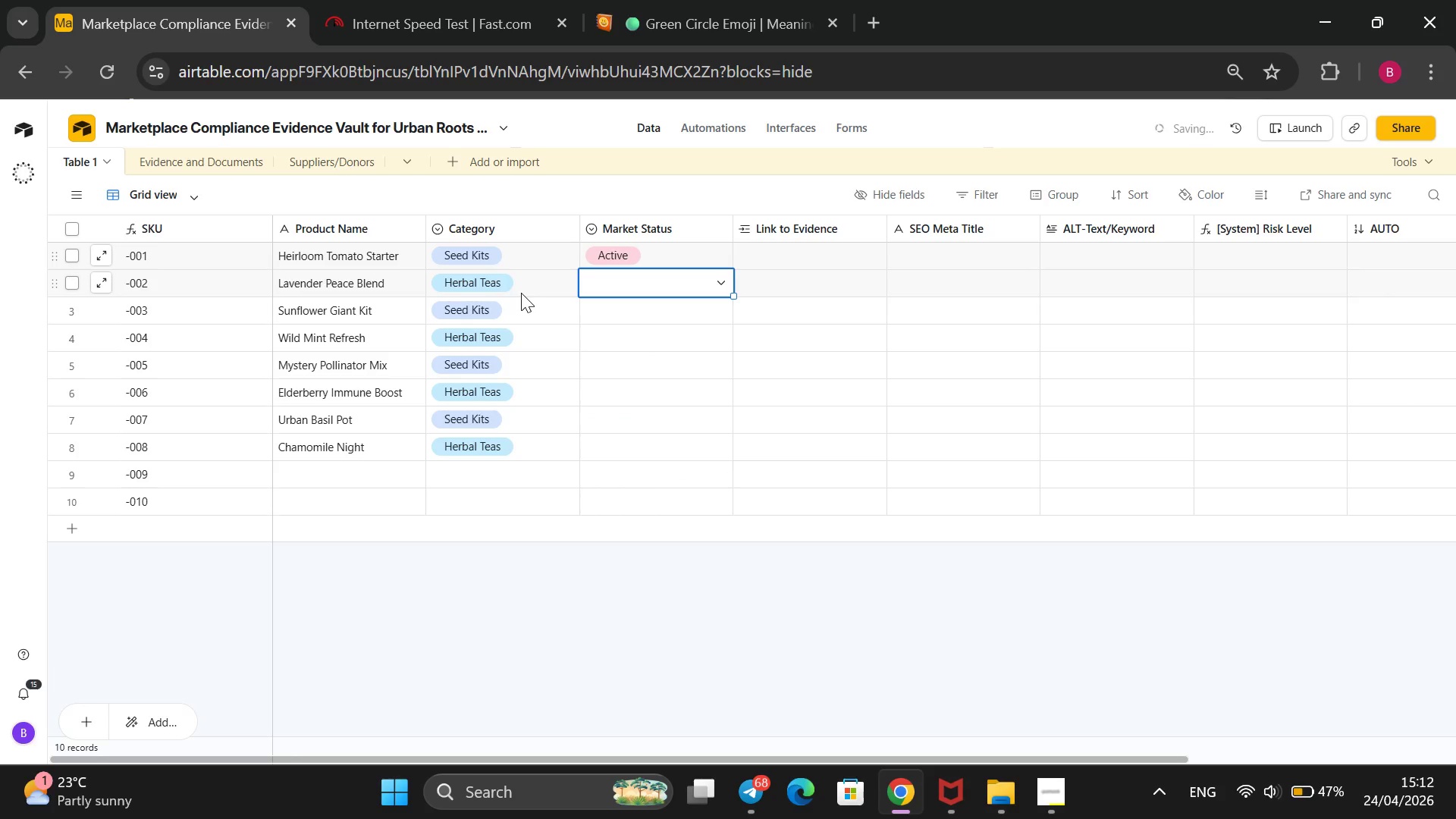 
key(Enter)
 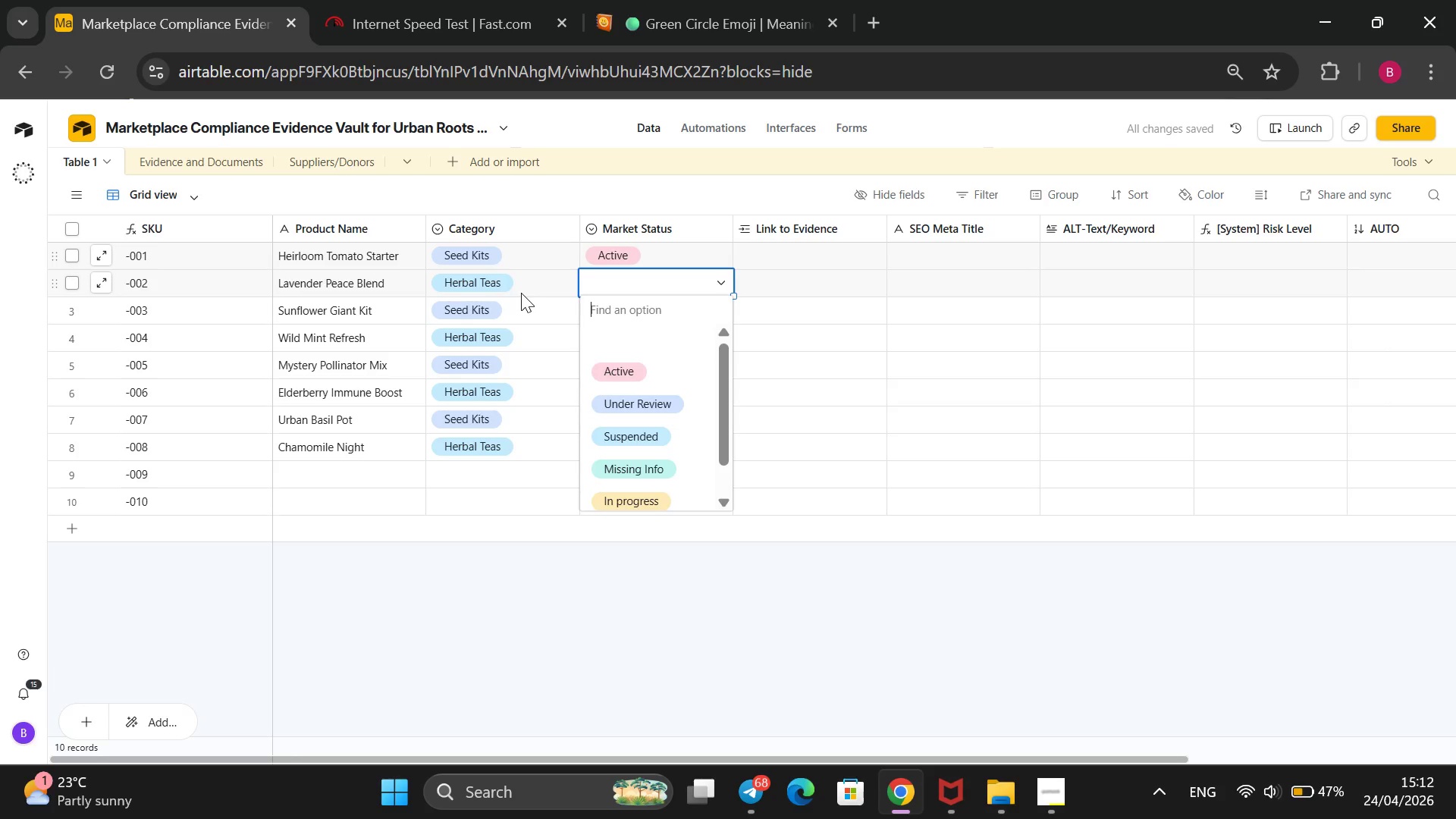 
key(ArrowDown)
 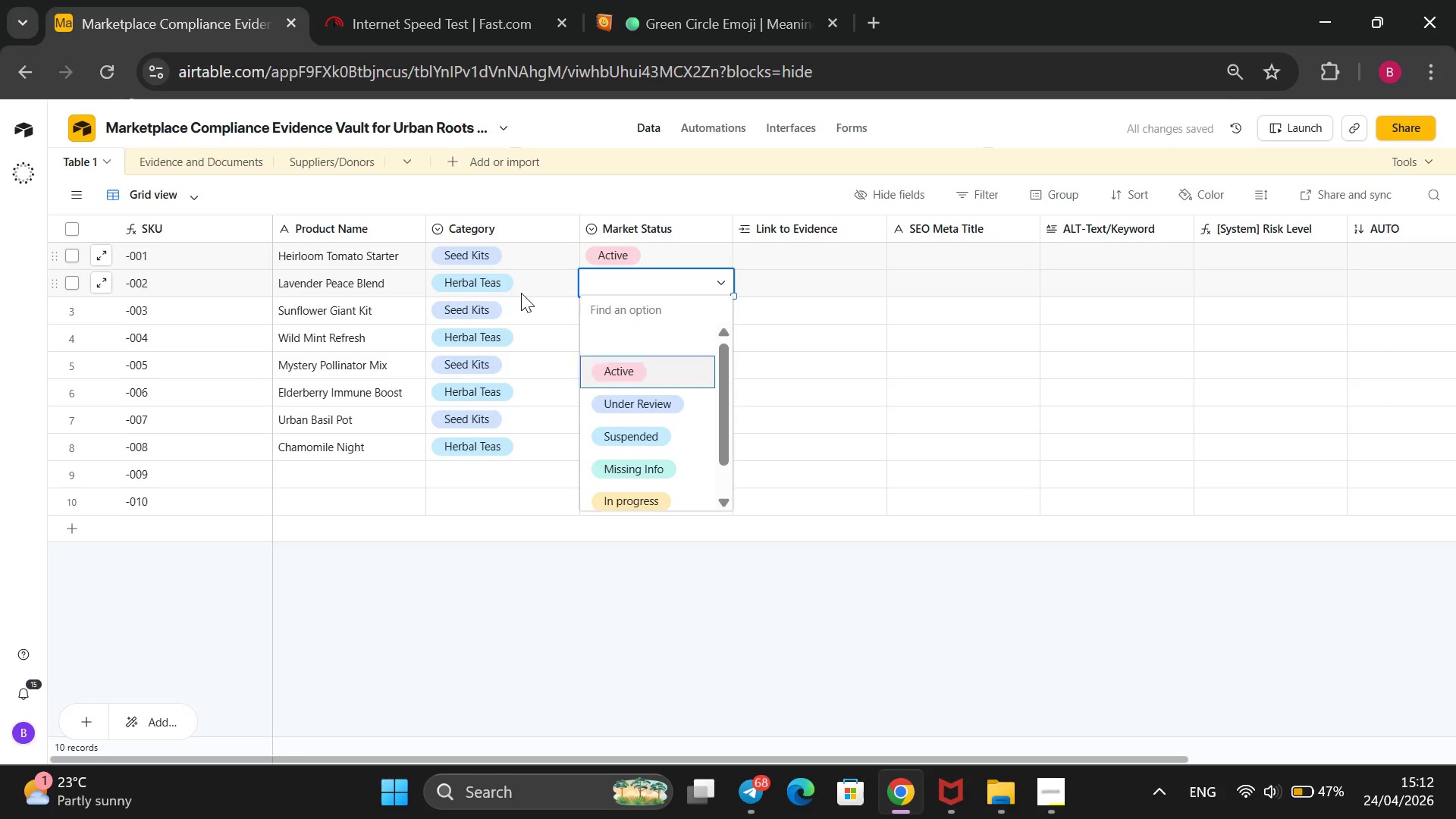 
key(ArrowDown)
 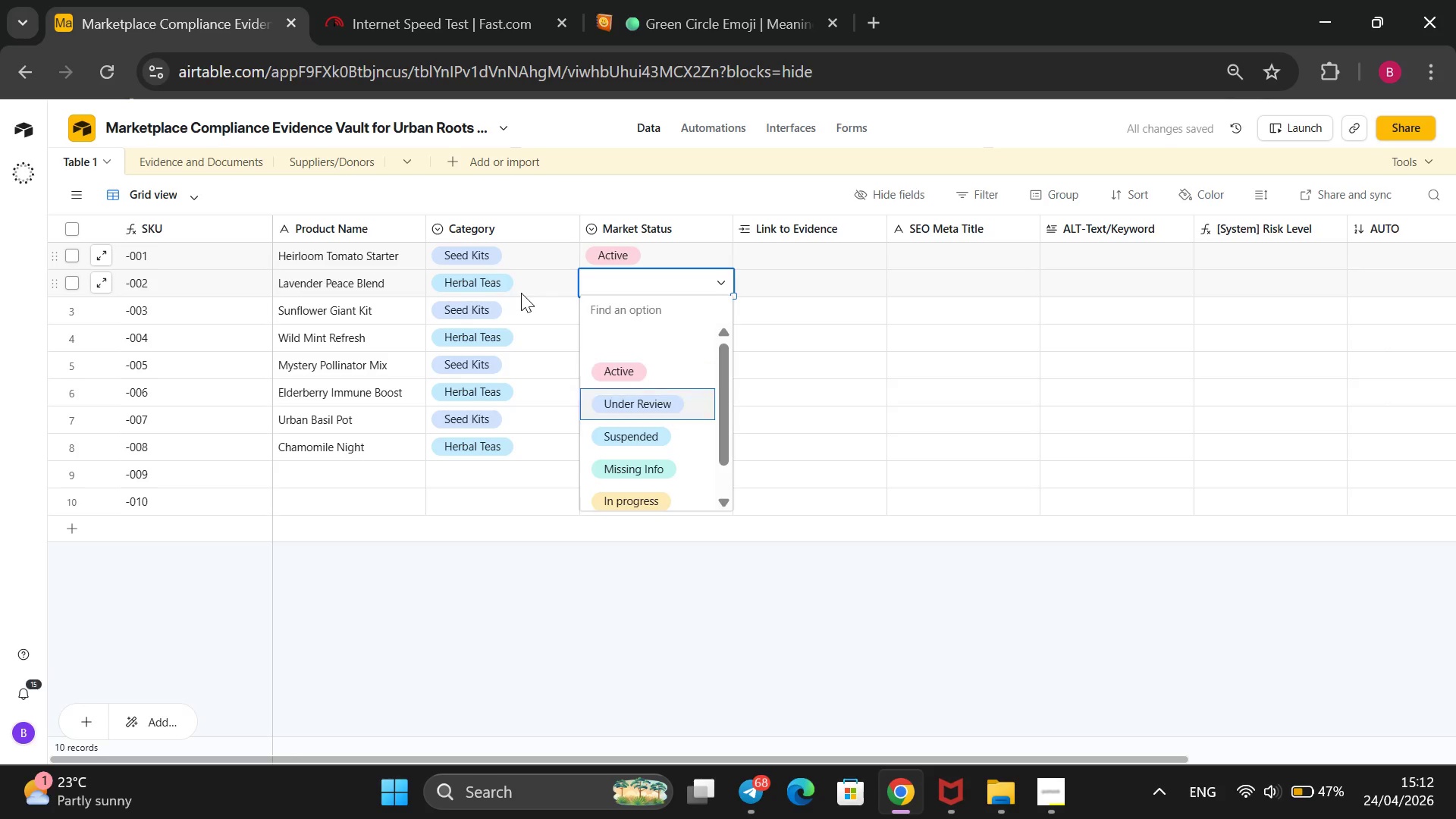 
key(ArrowDown)
 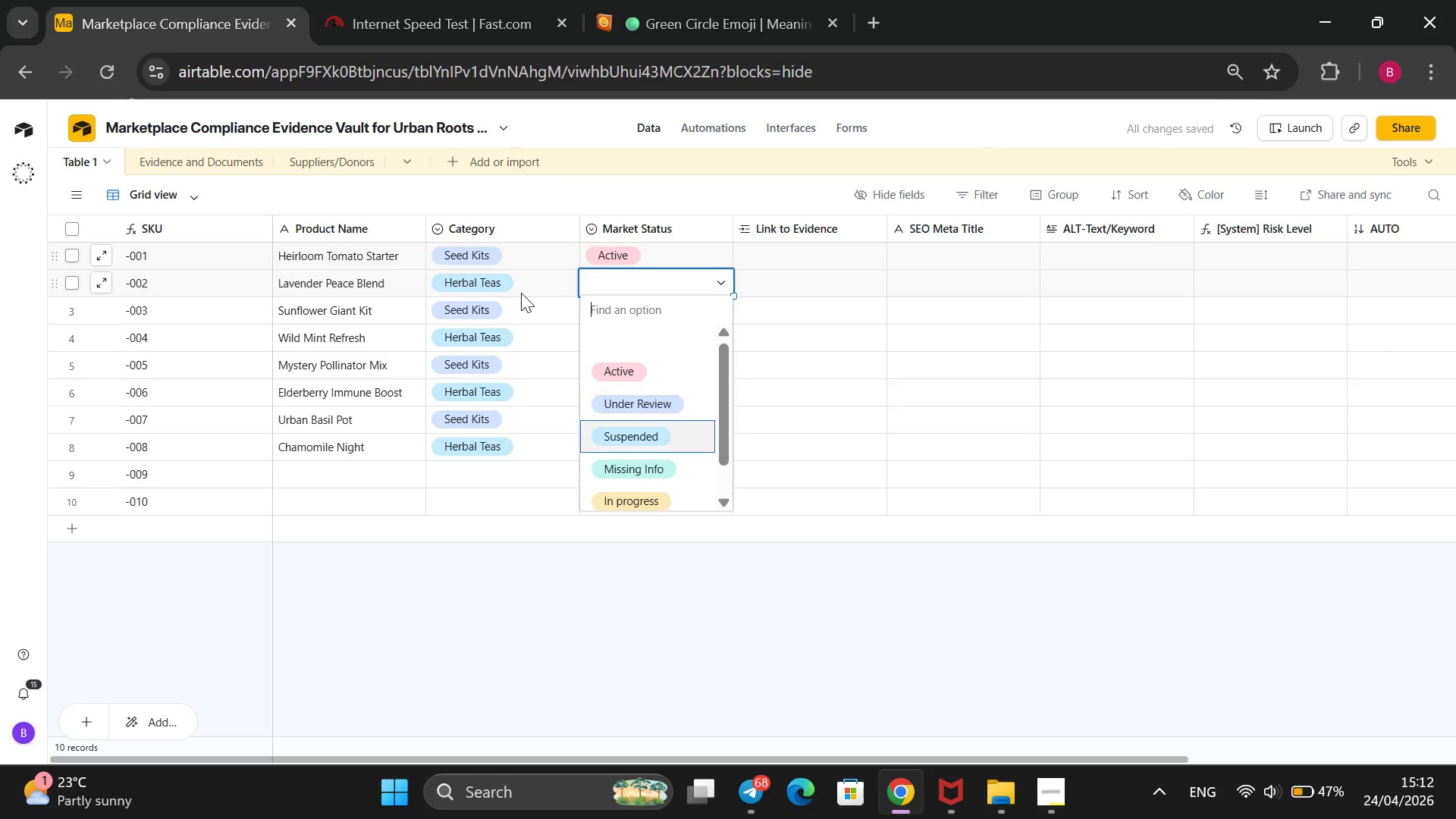 
key(ArrowDown)
 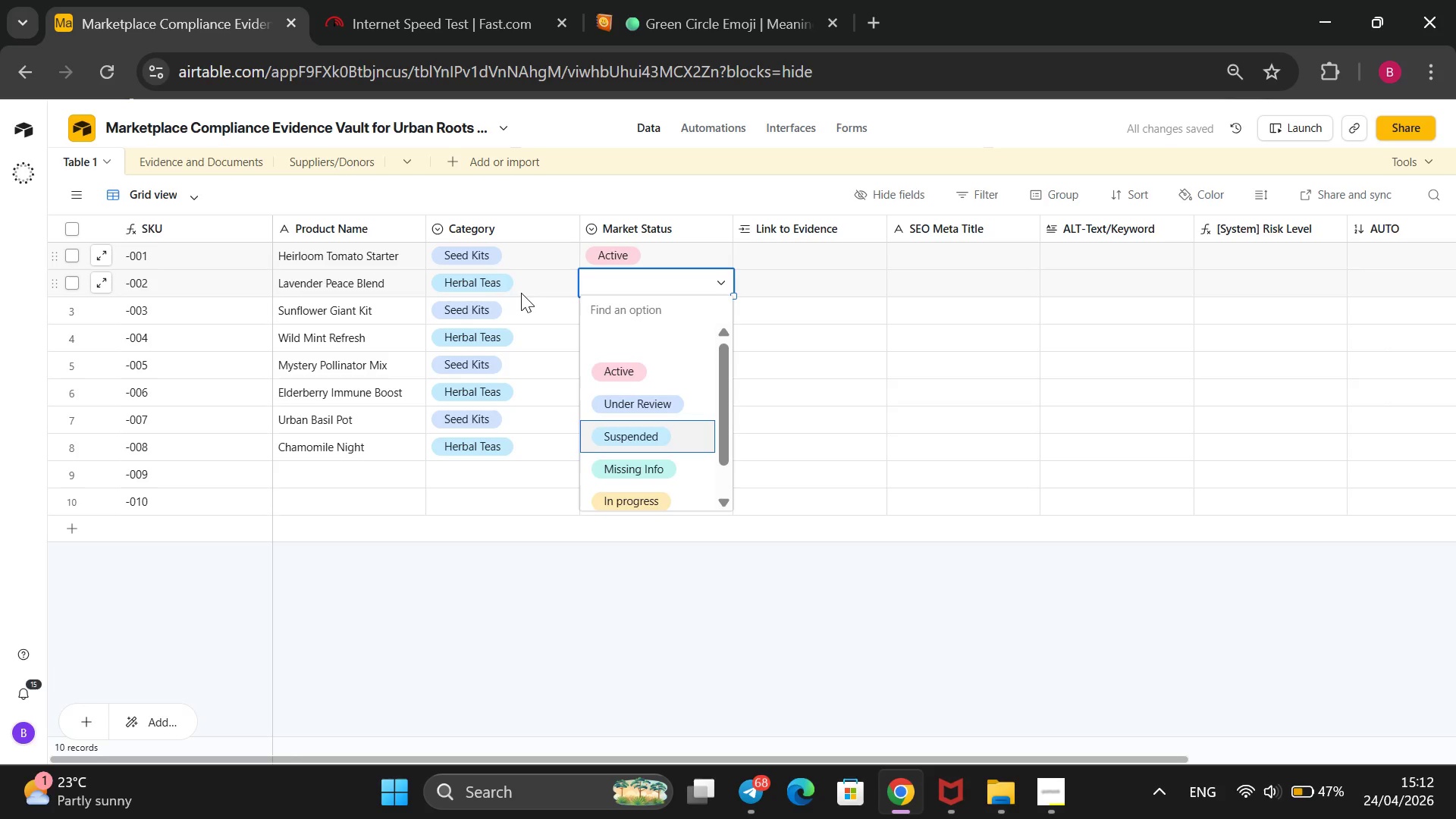 
key(Enter)
 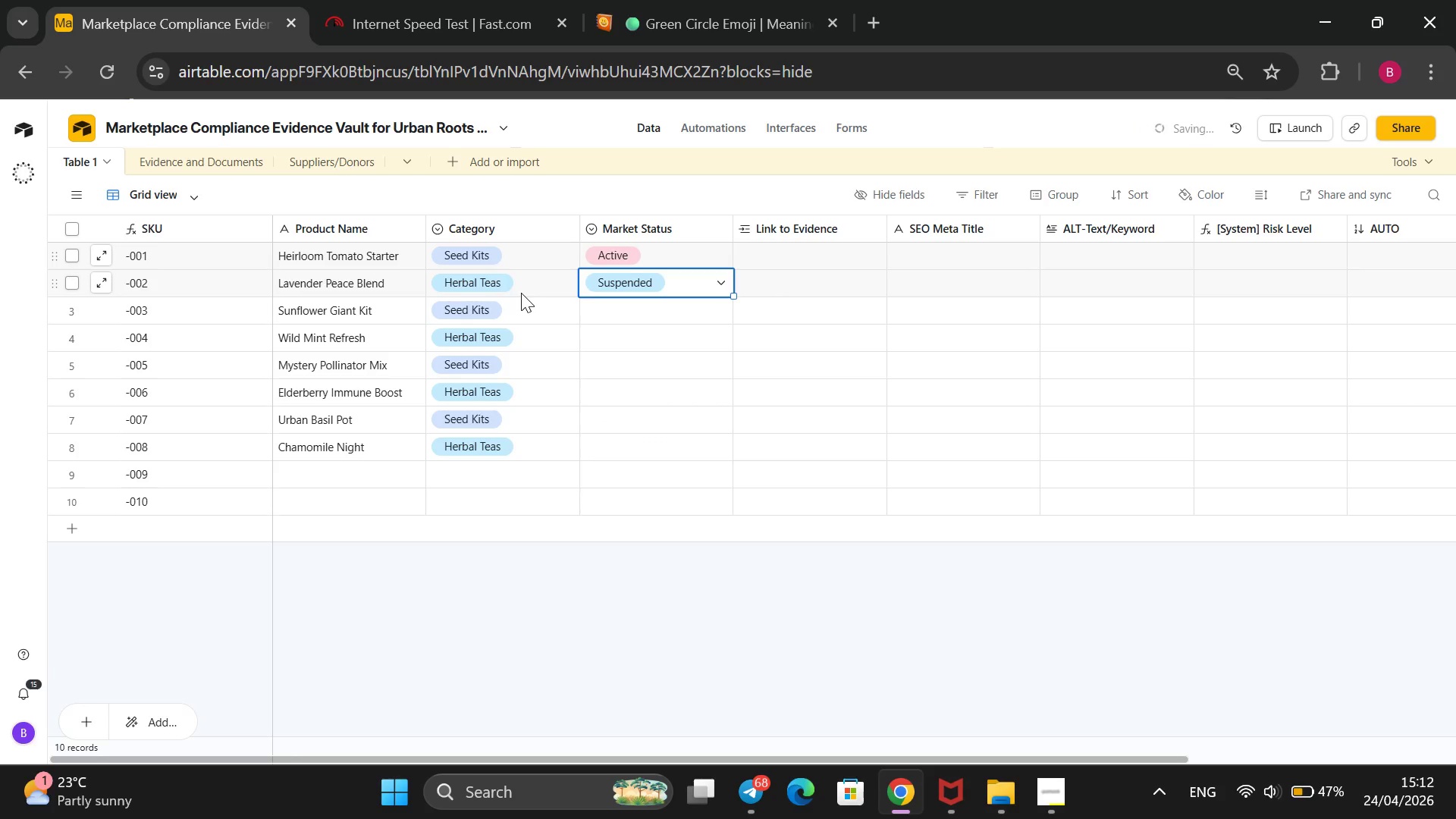 
key(ArrowDown)
 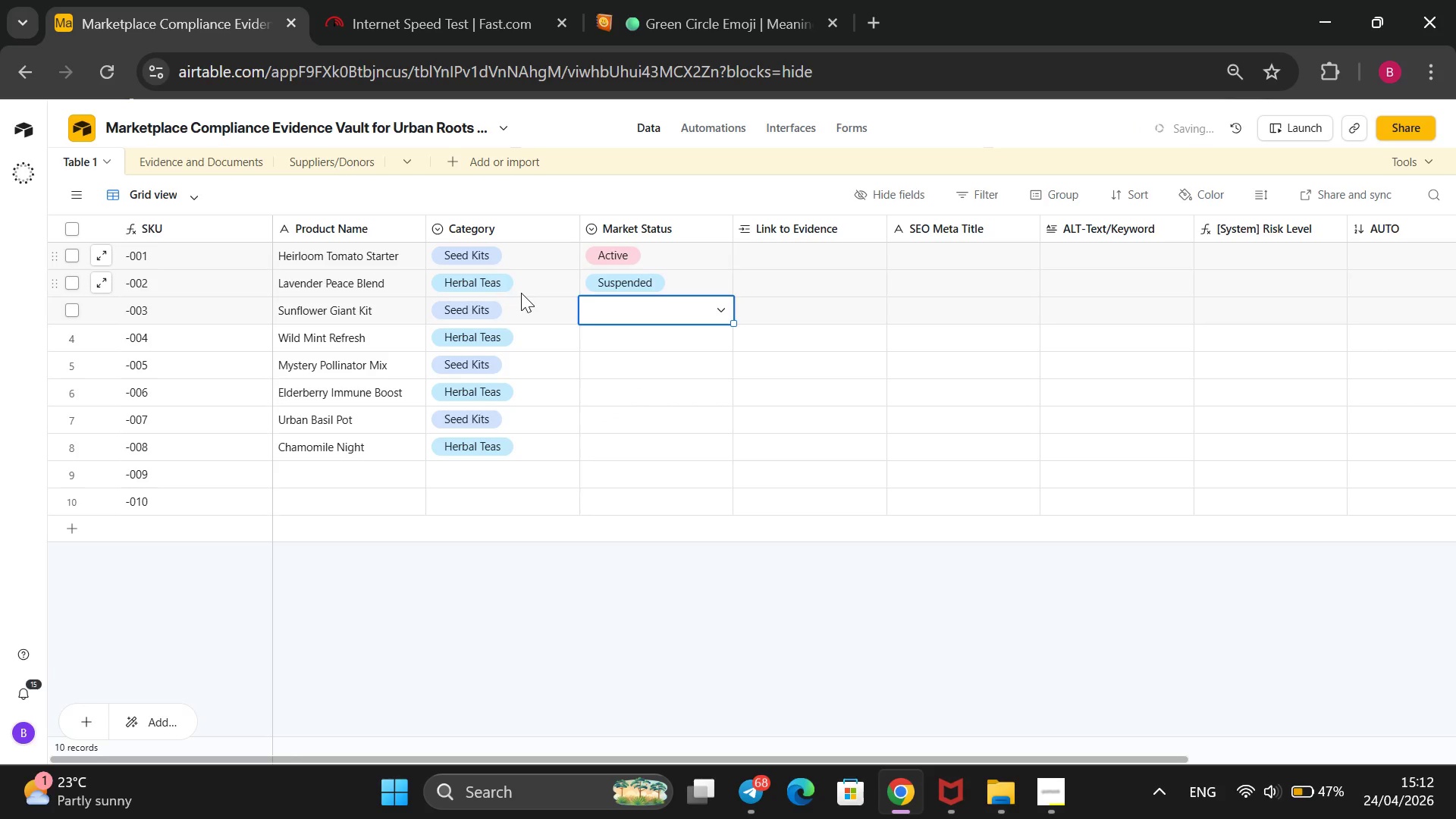 
key(Enter)
 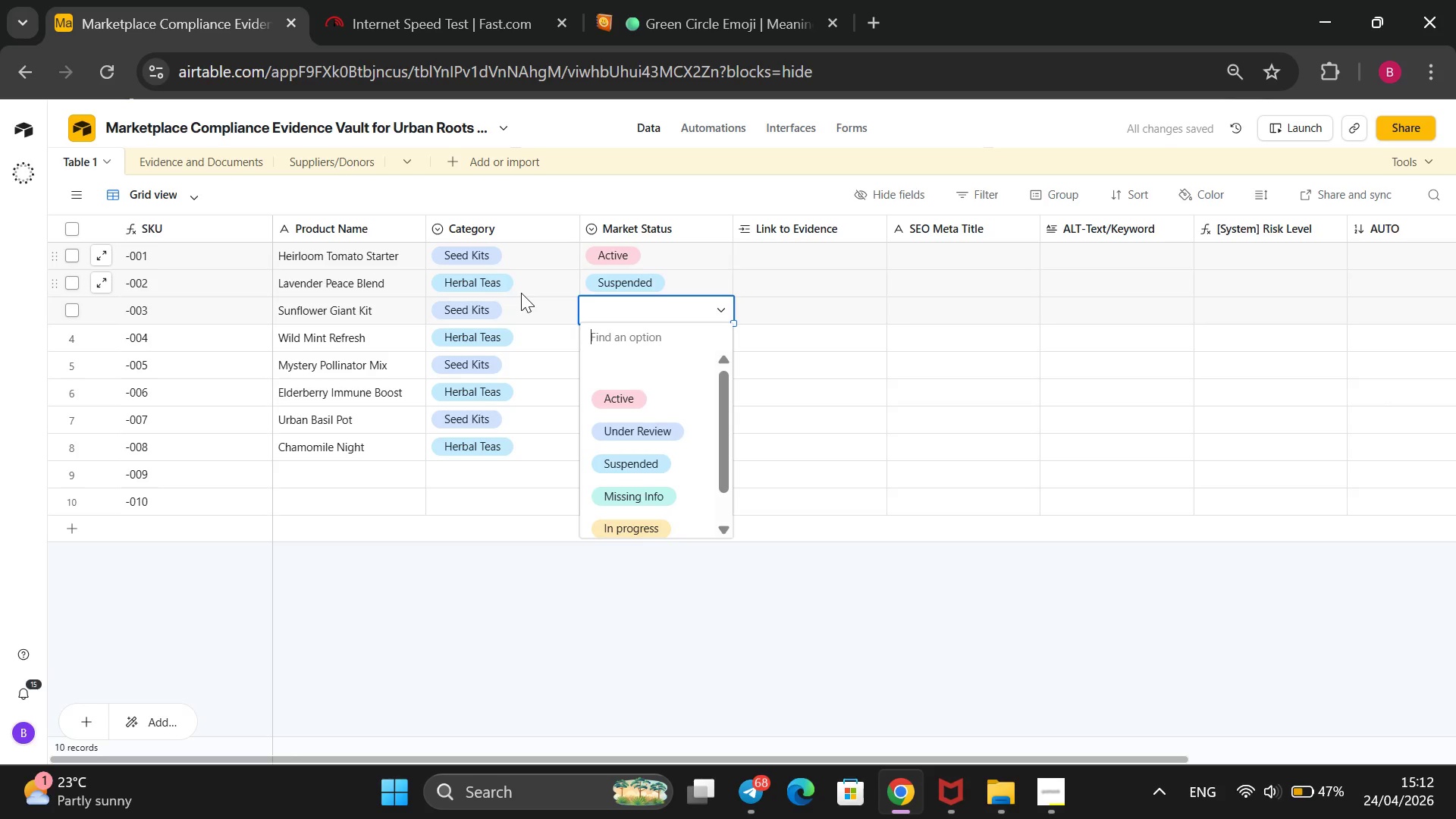 
key(ArrowDown)
 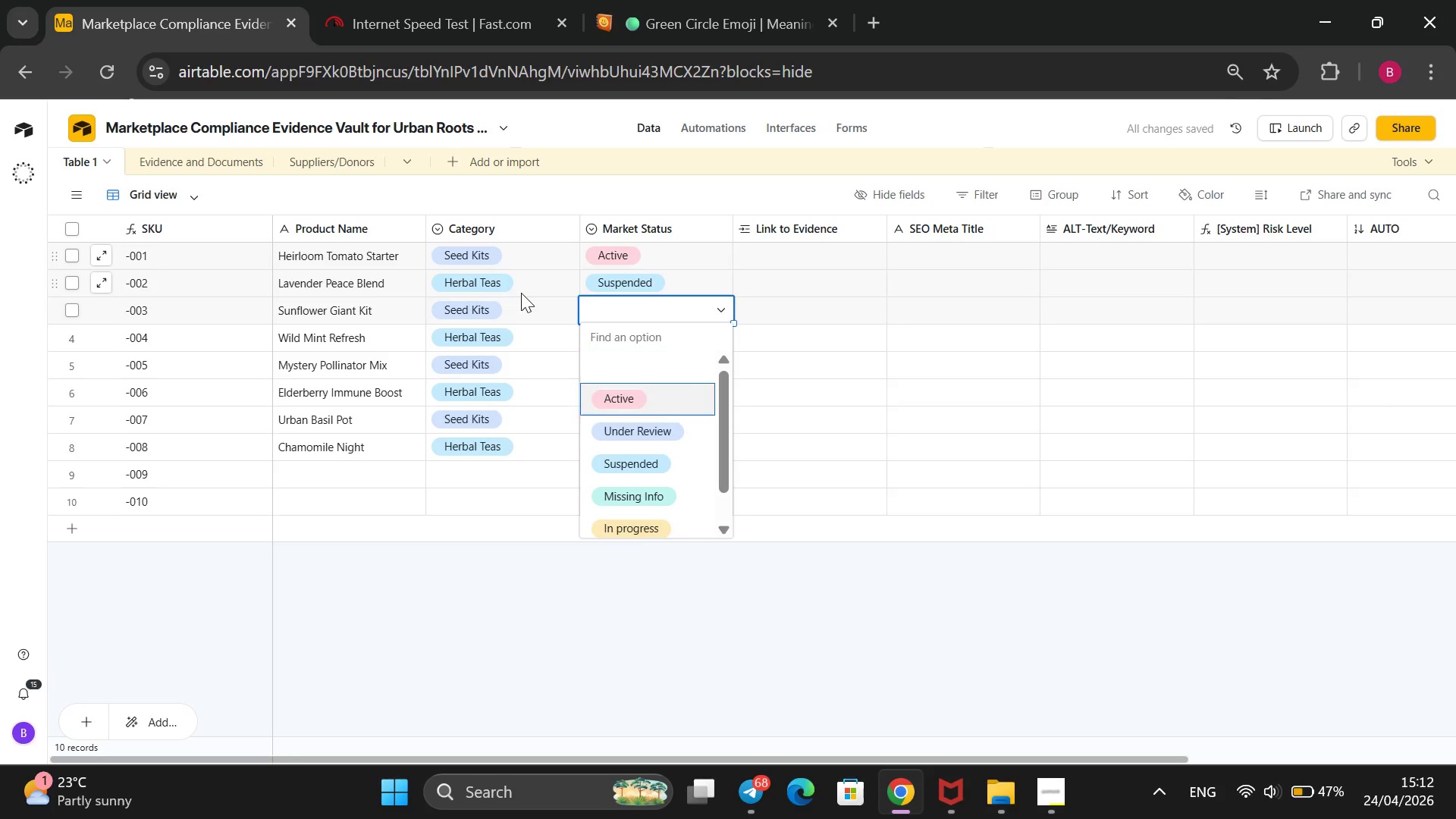 
key(ArrowDown)
 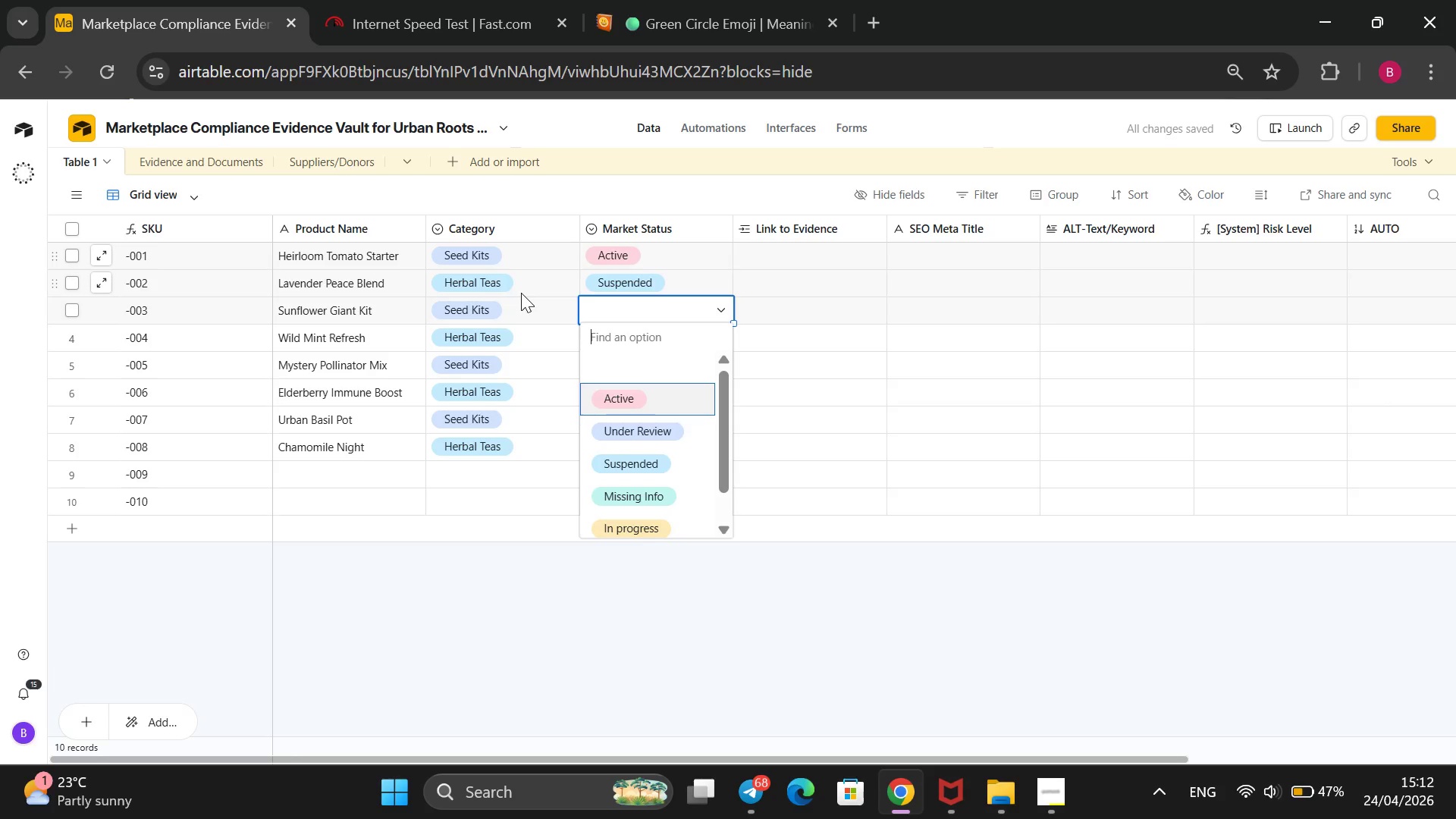 
key(Enter)
 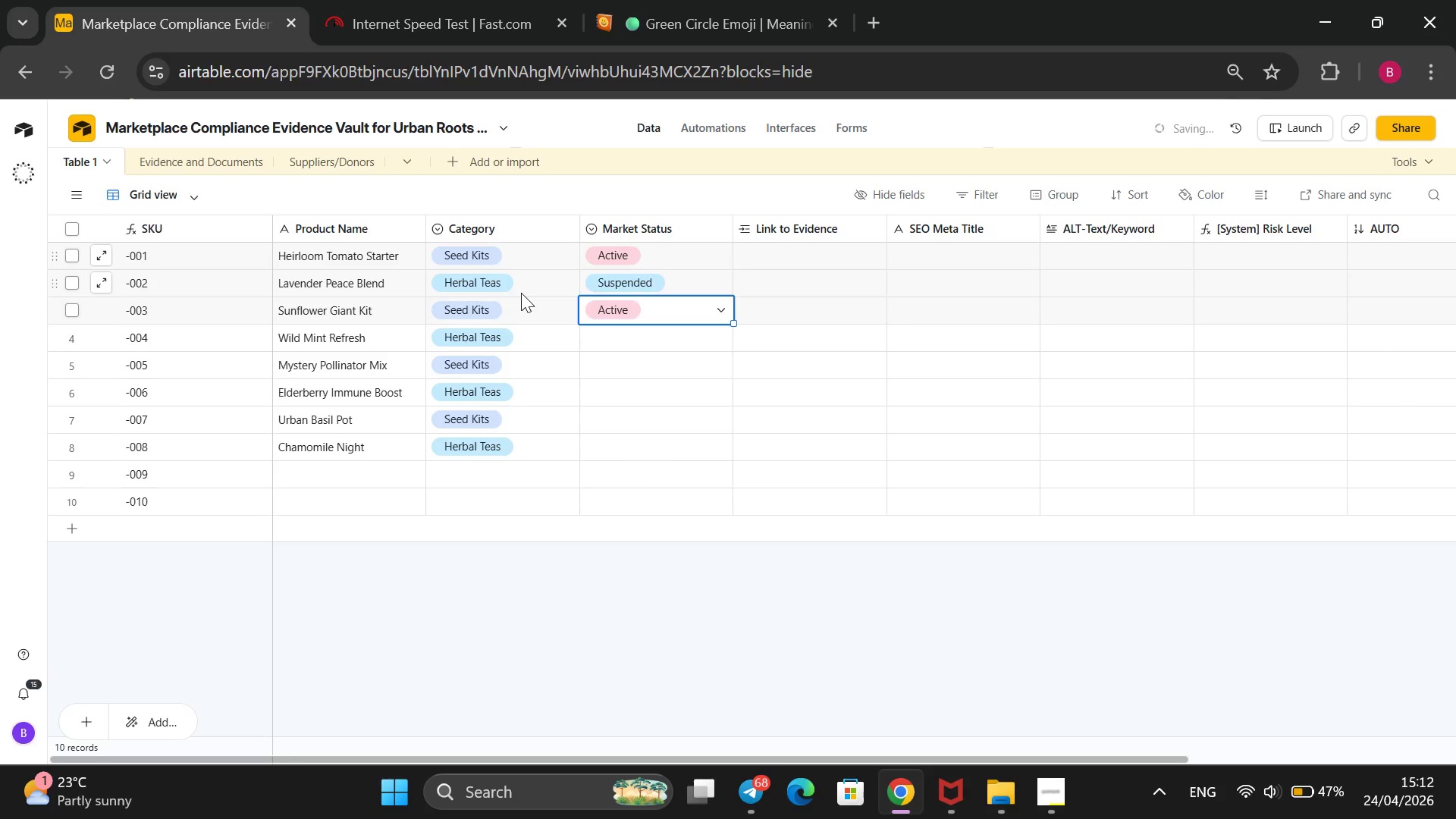 
key(ArrowDown)
 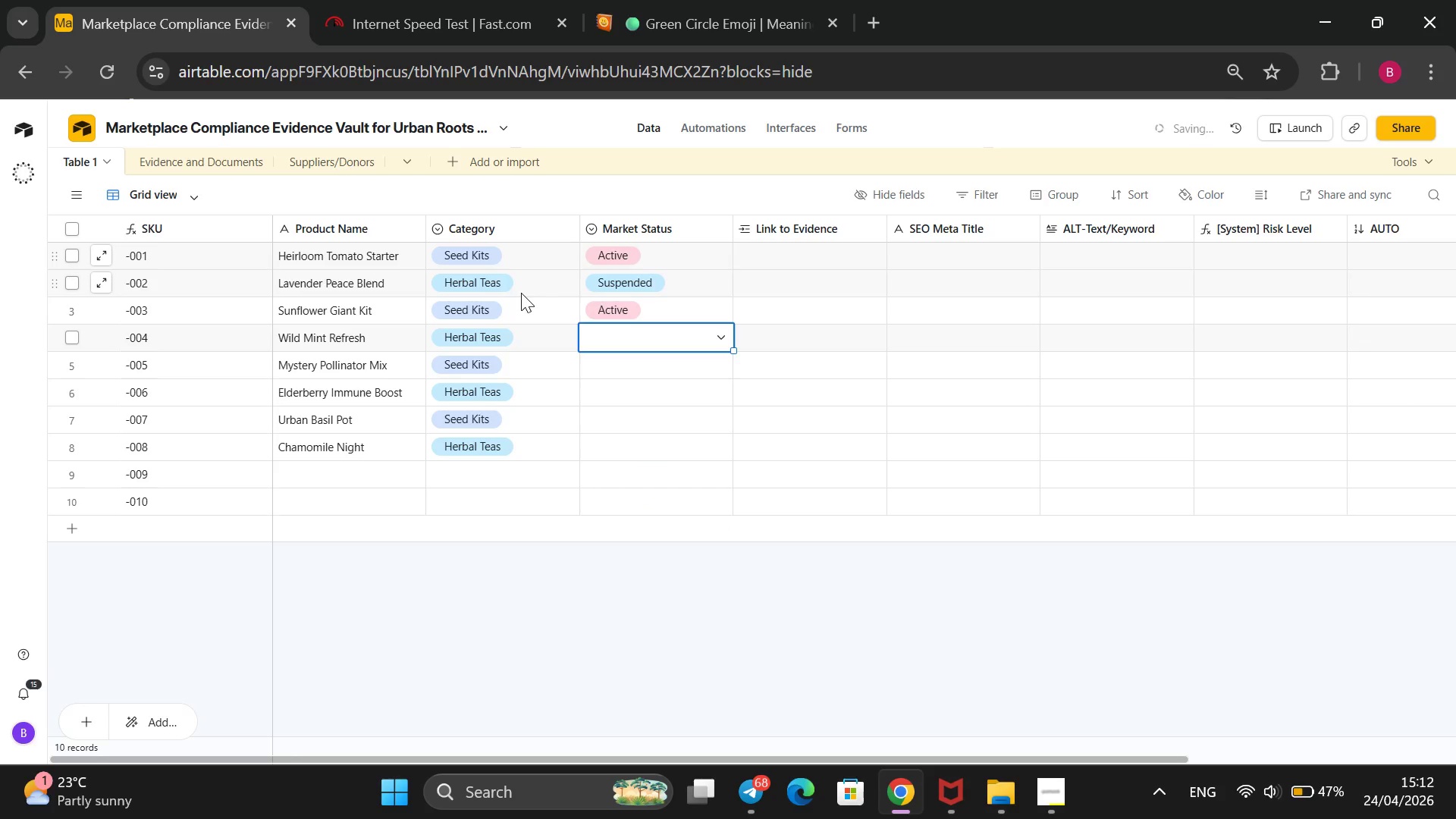 
key(Enter)
 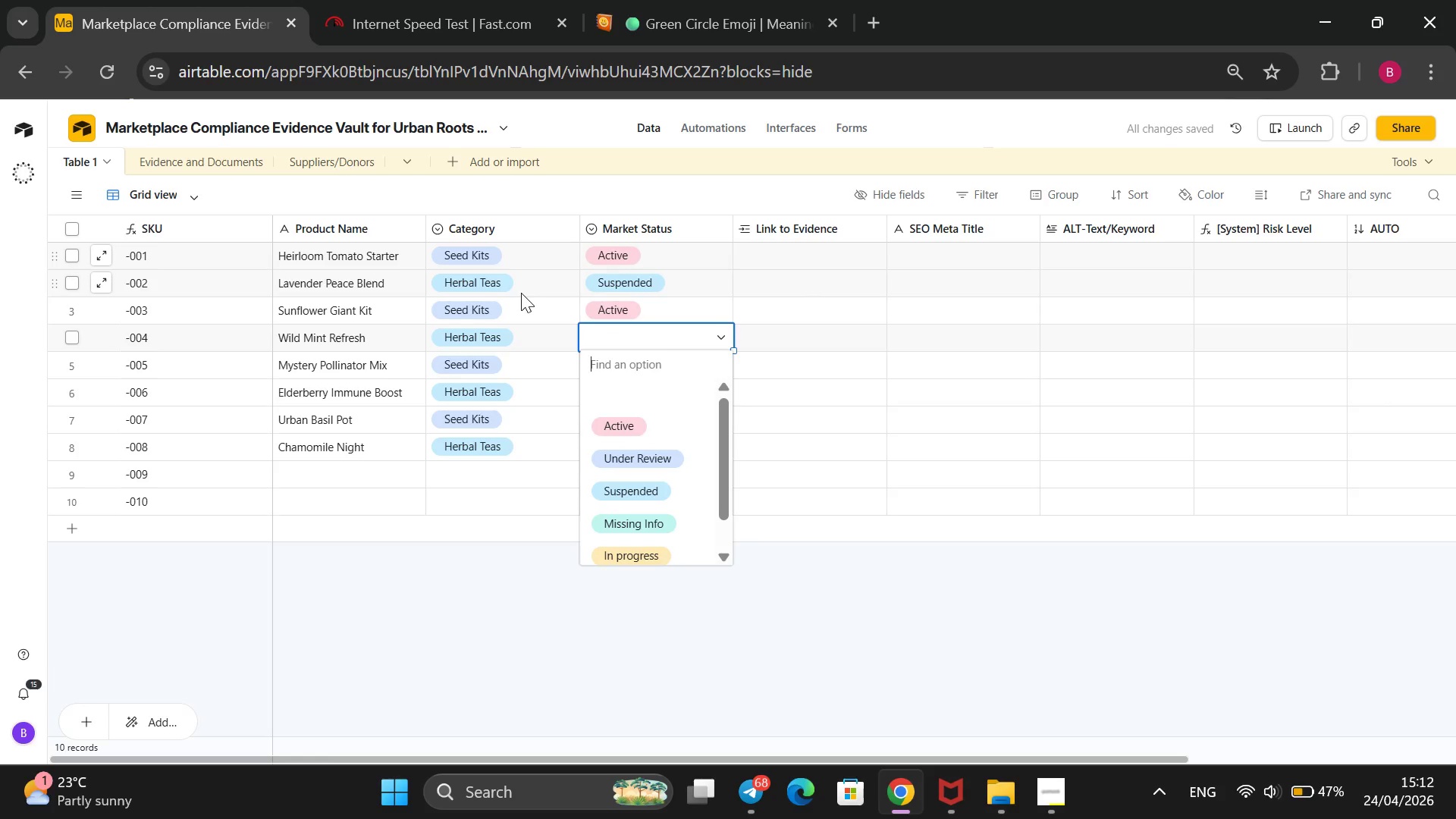 
key(ArrowDown)
 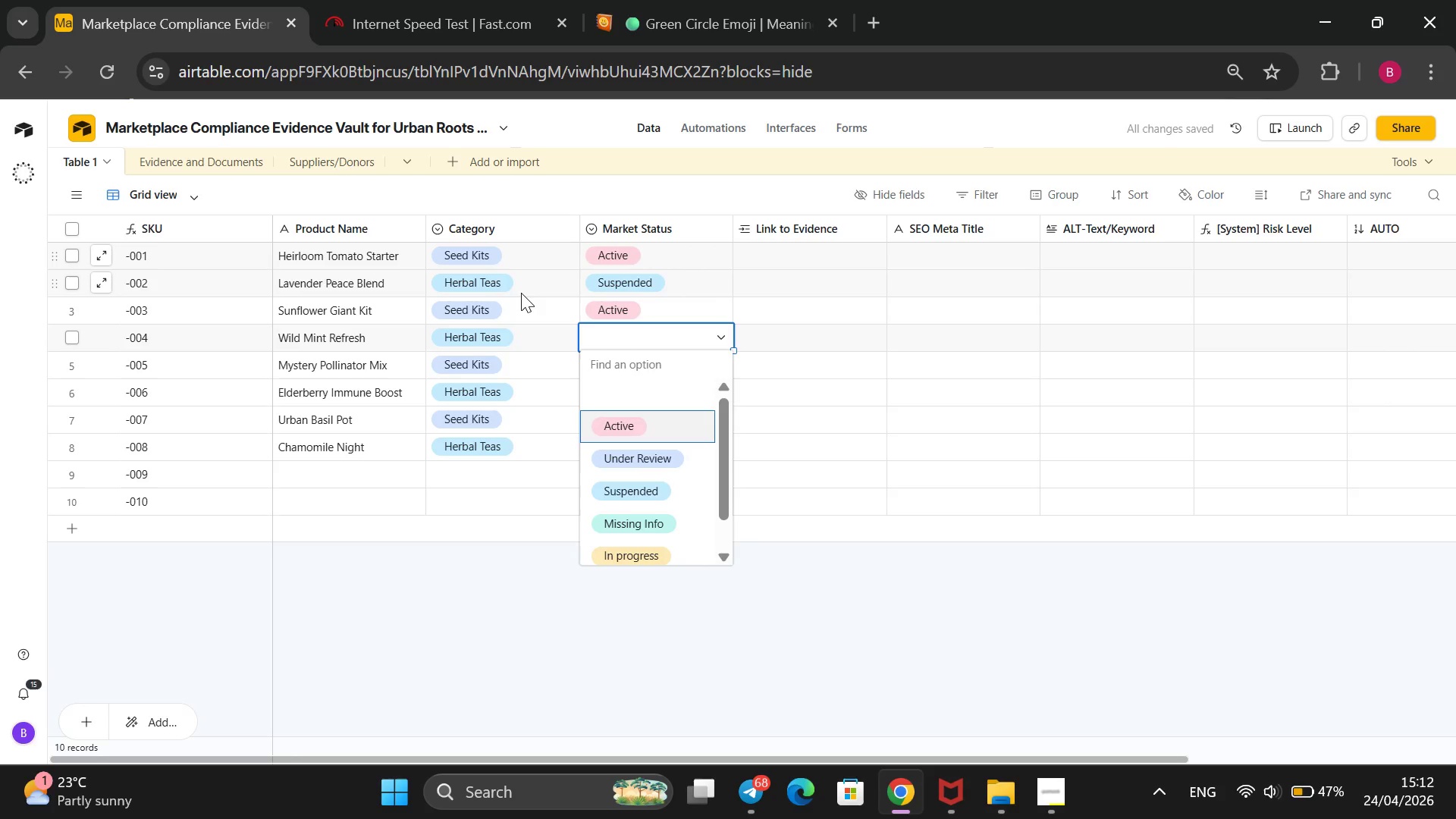 
key(ArrowDown)
 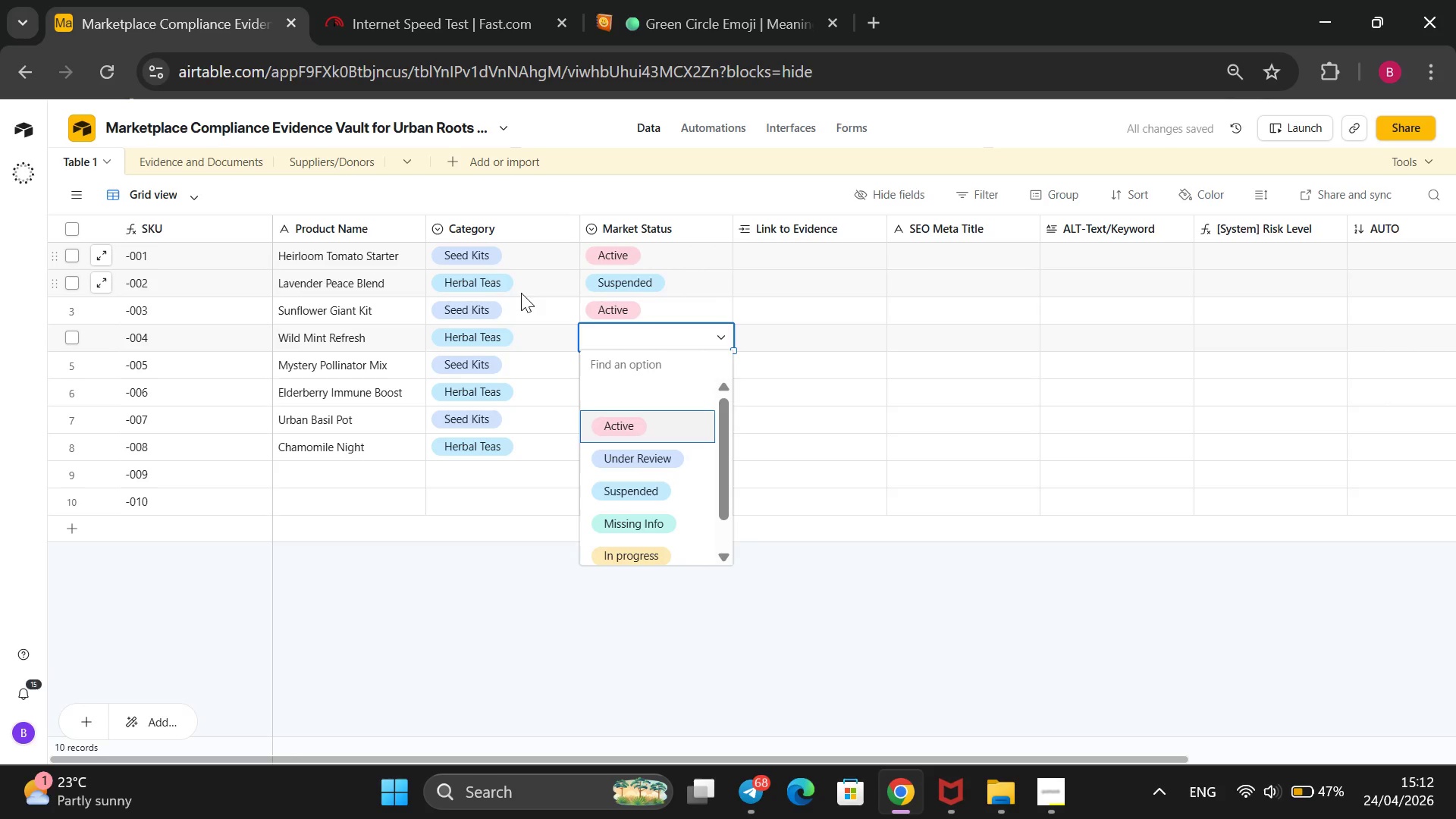 
key(Enter)
 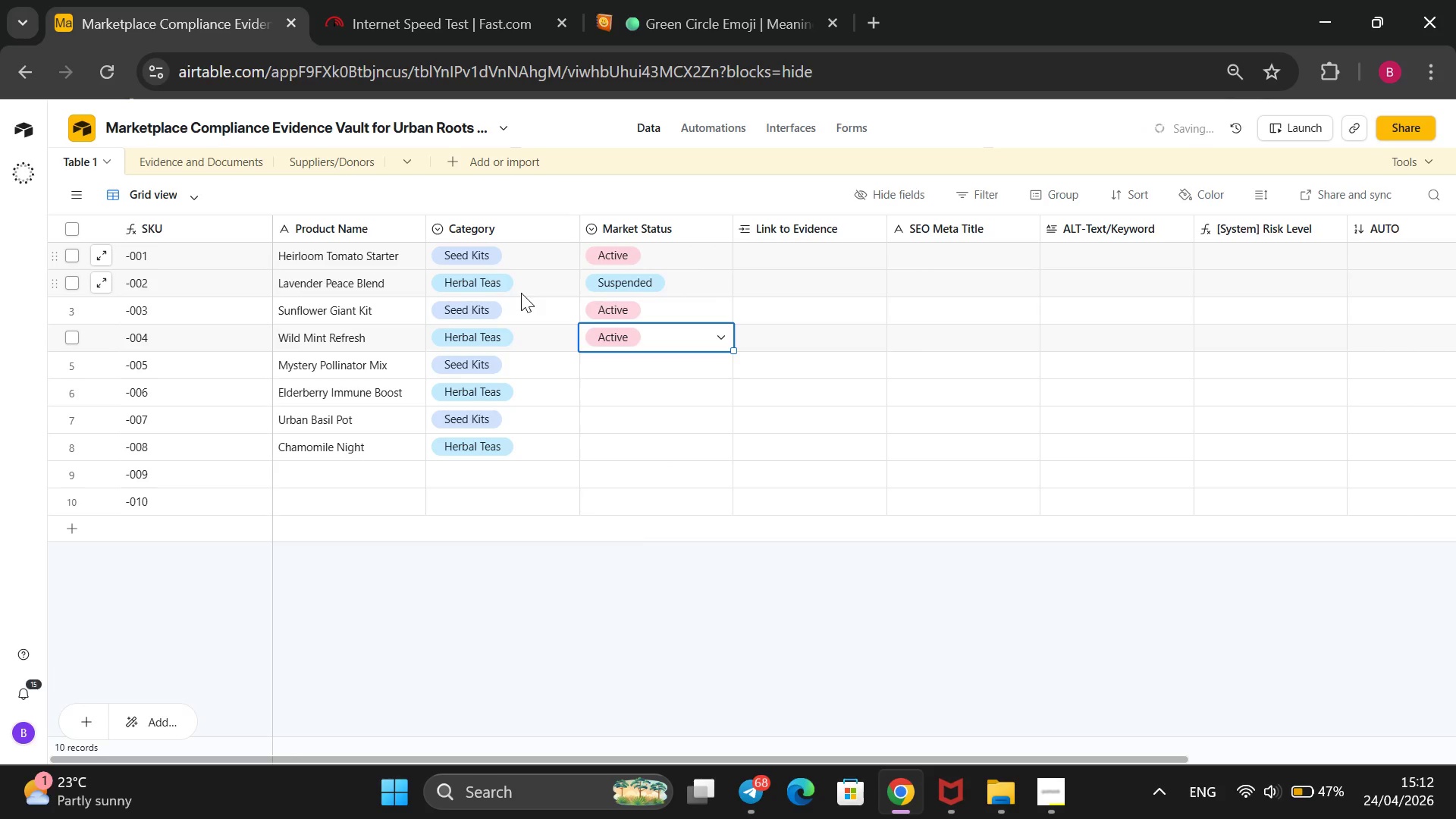 
key(ArrowDown)
 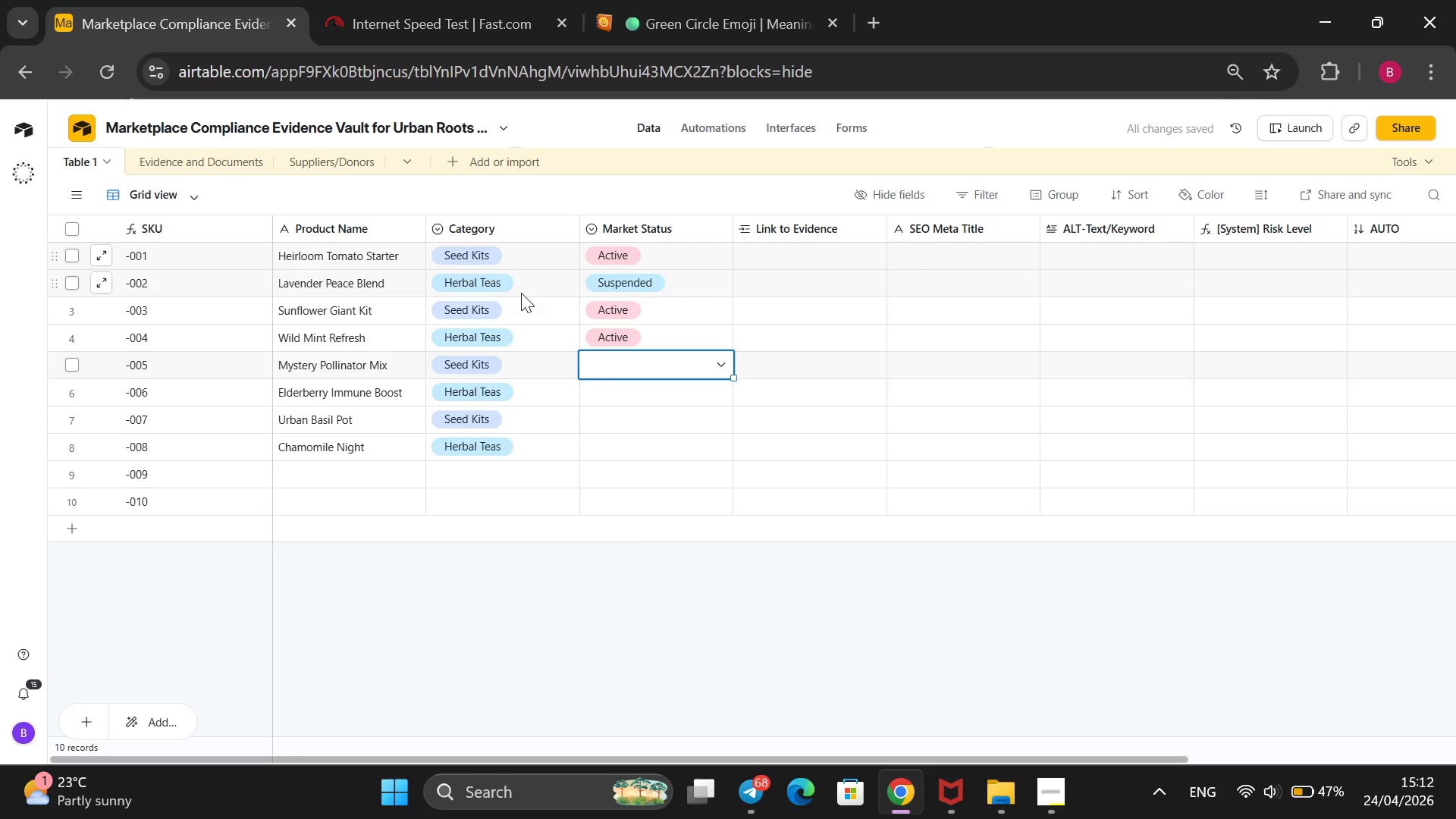 
key(Enter)
 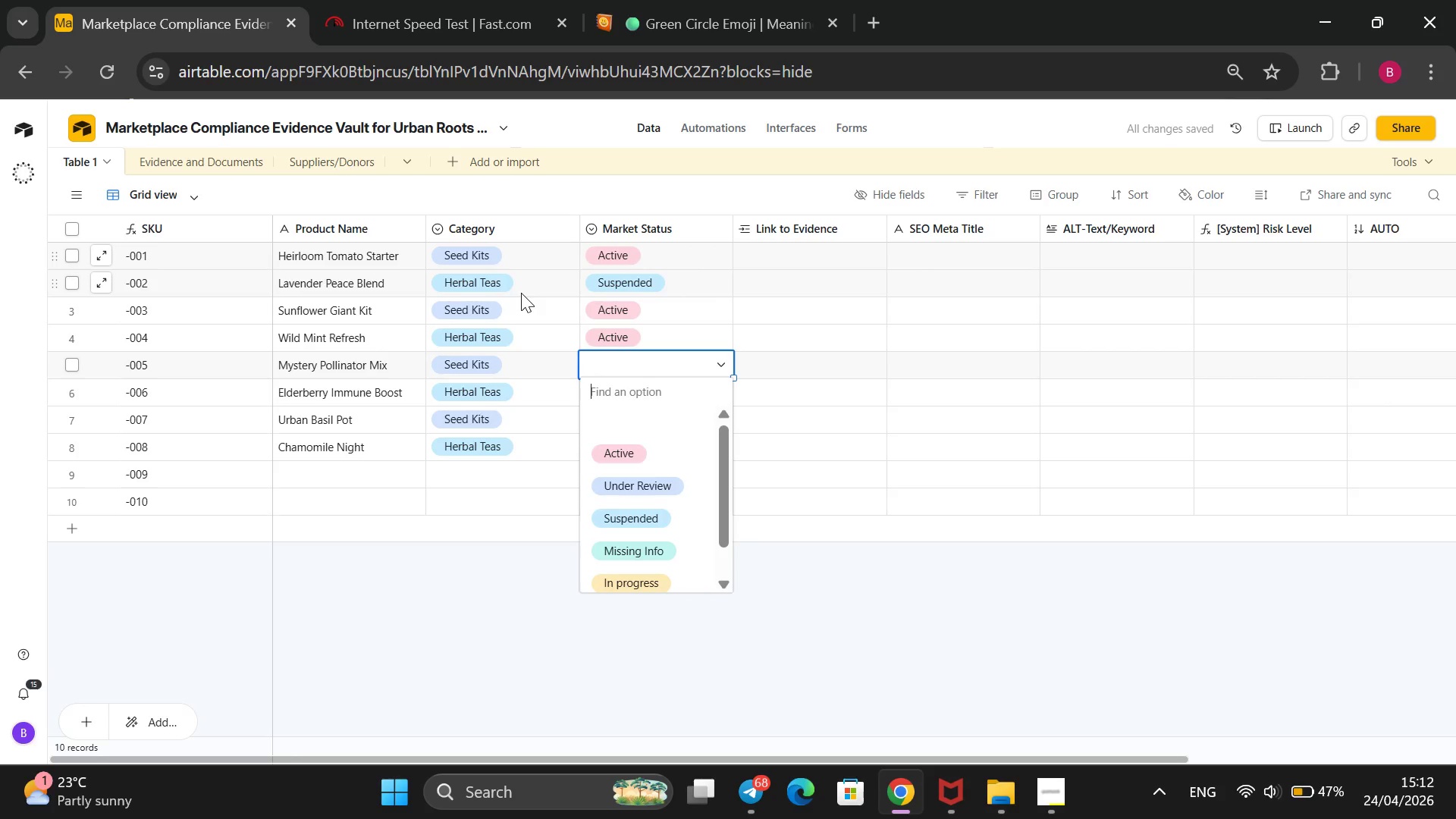 
key(ArrowDown)
 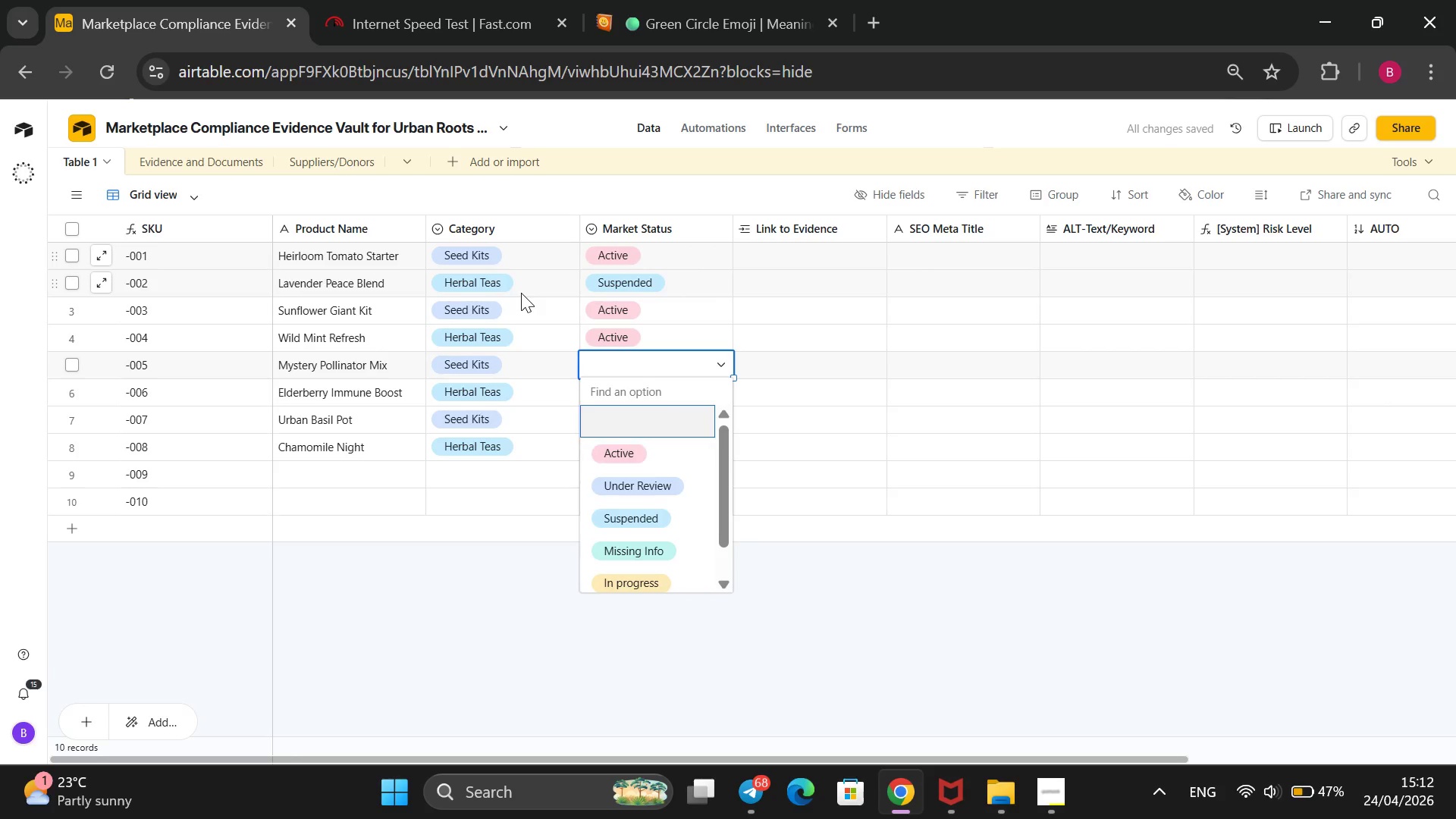 
key(ArrowDown)
 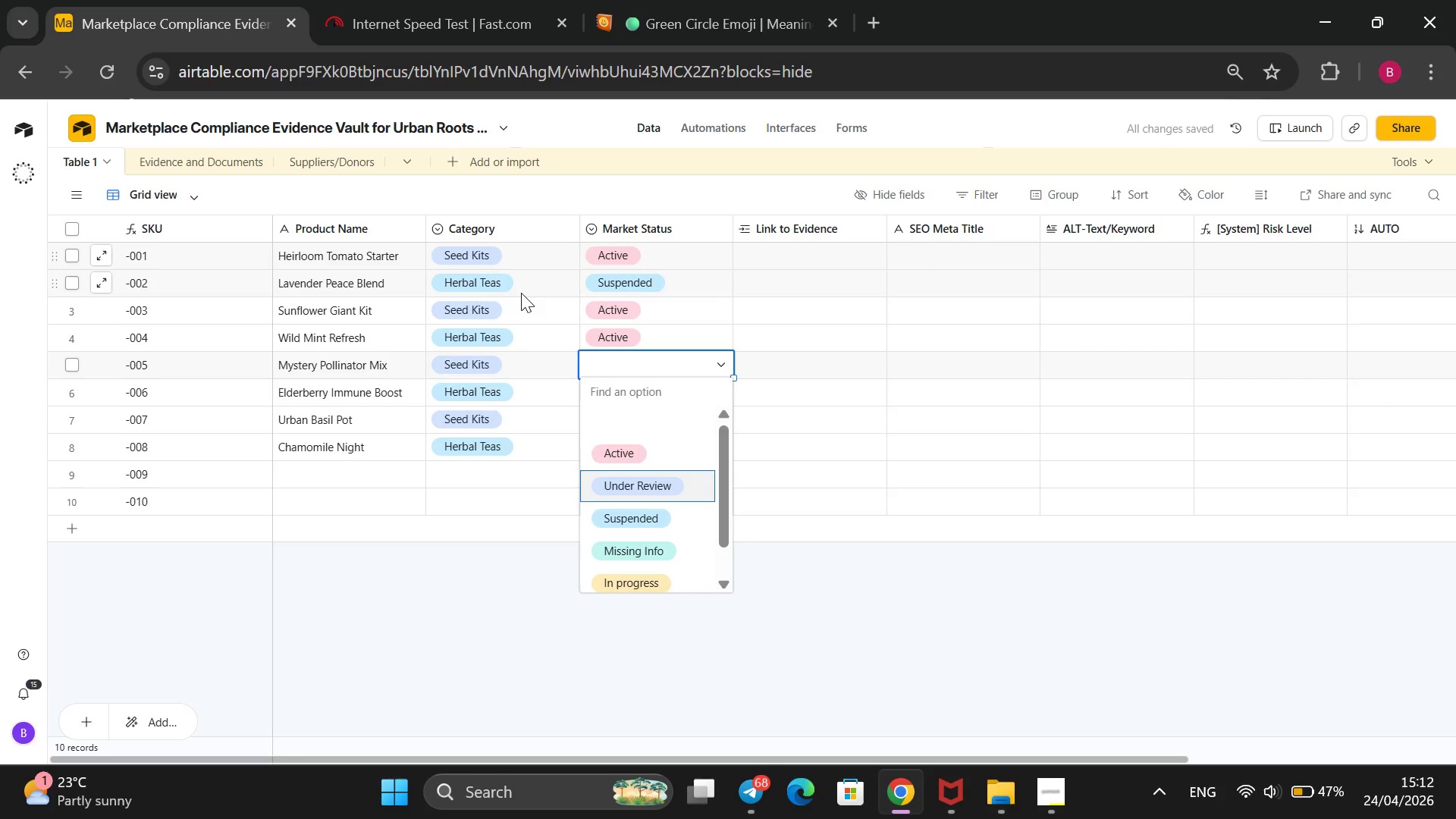 
key(ArrowDown)
 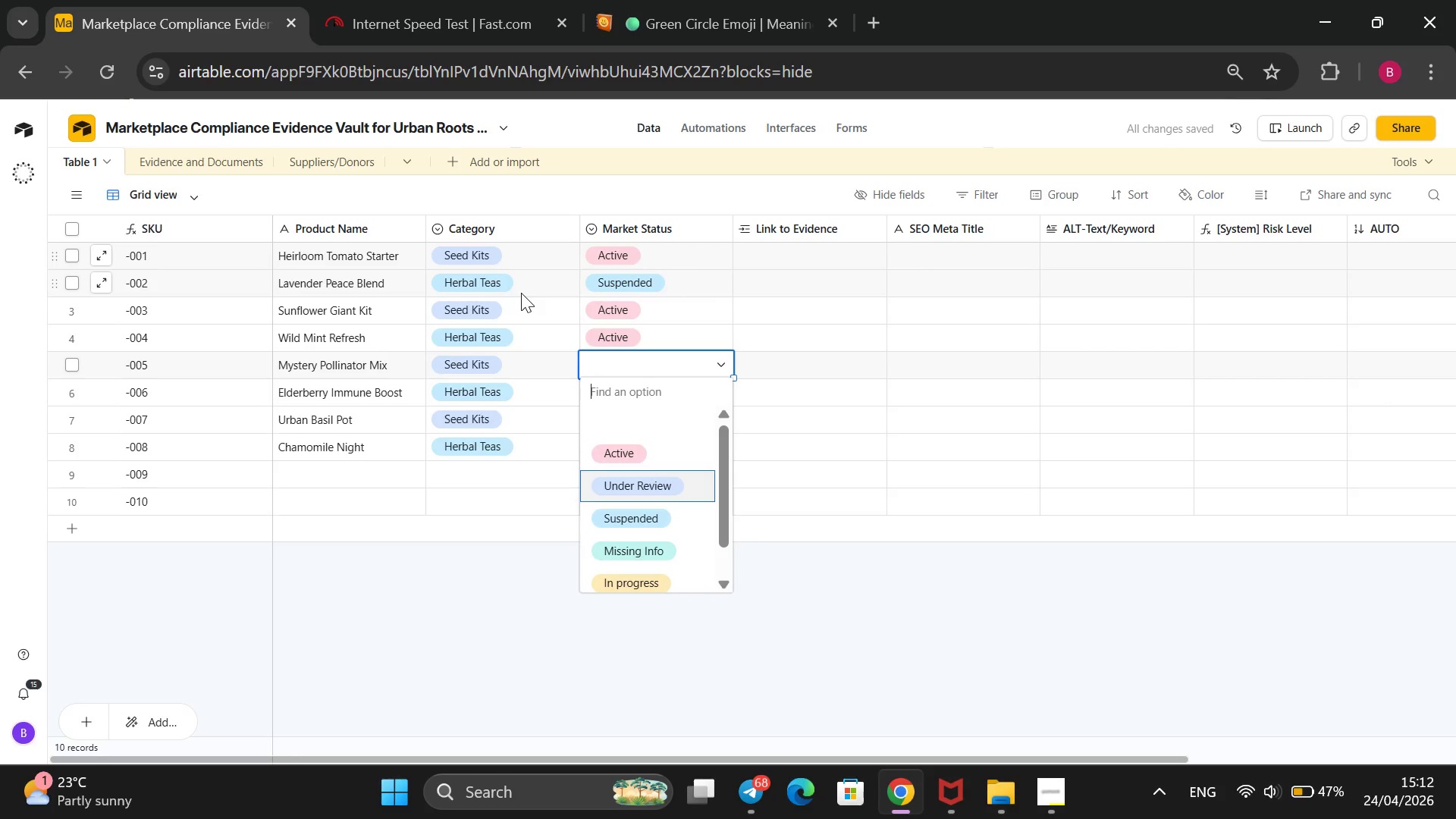 
key(Enter)
 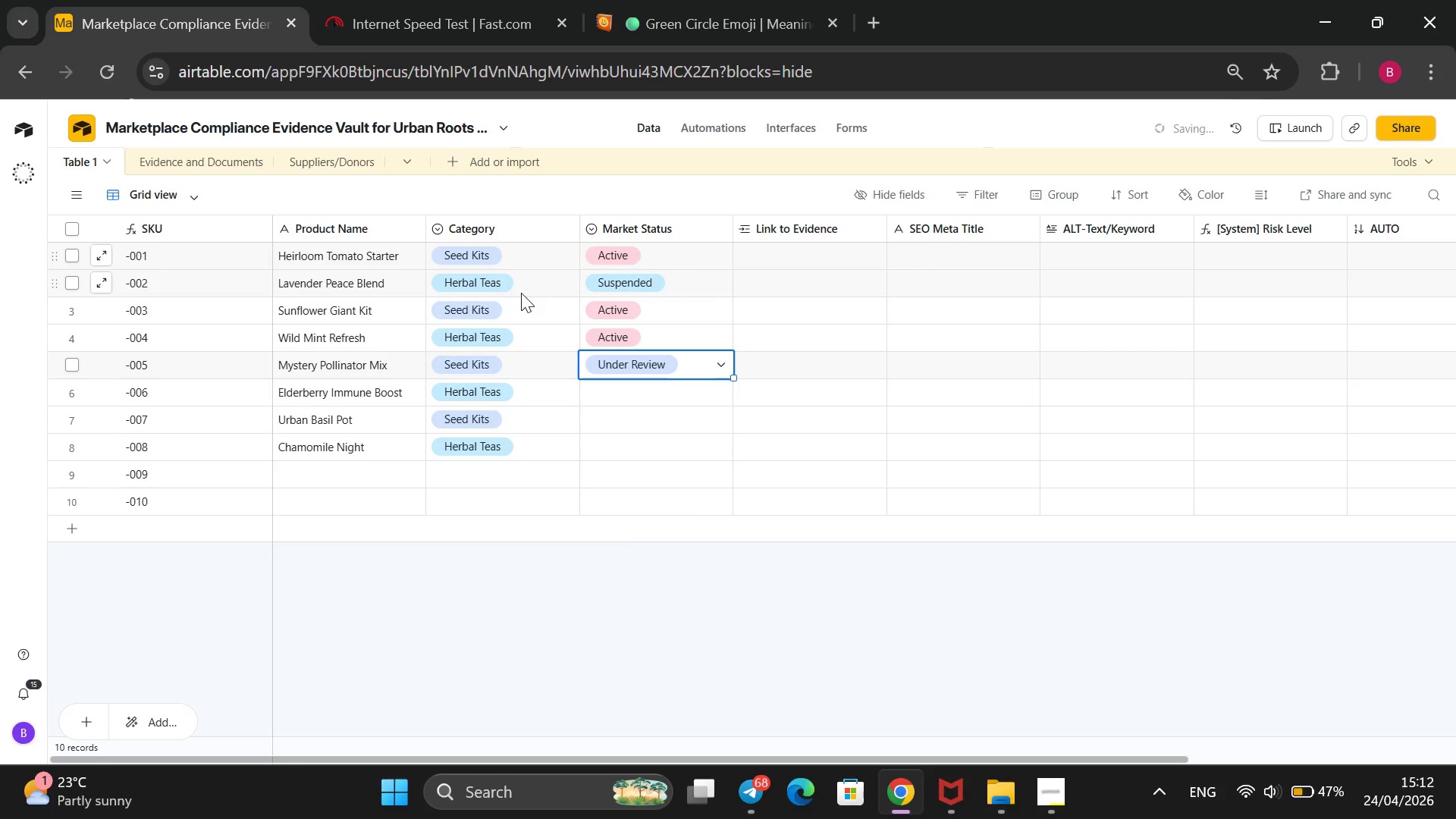 
key(ArrowDown)
 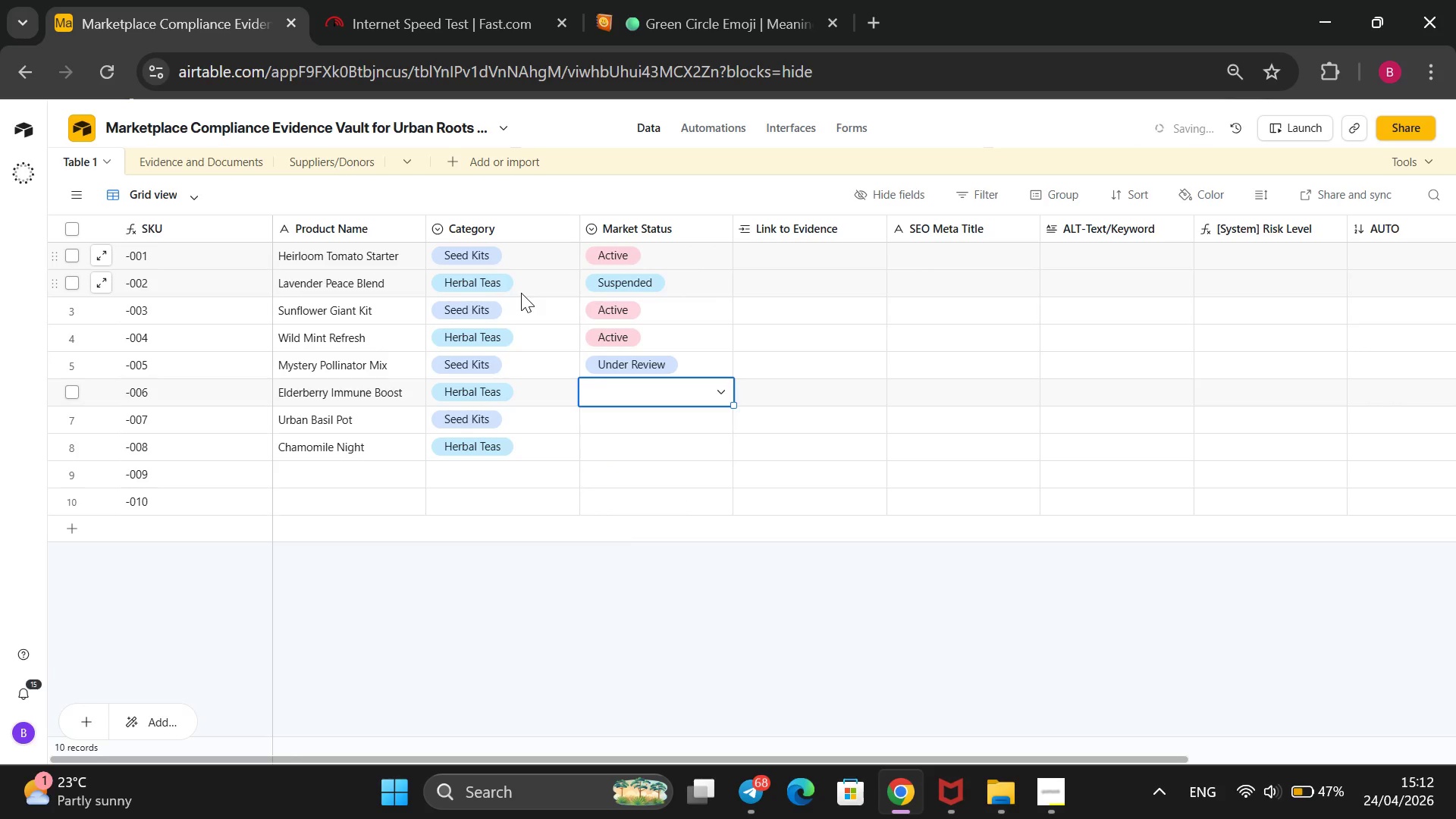 
key(Enter)
 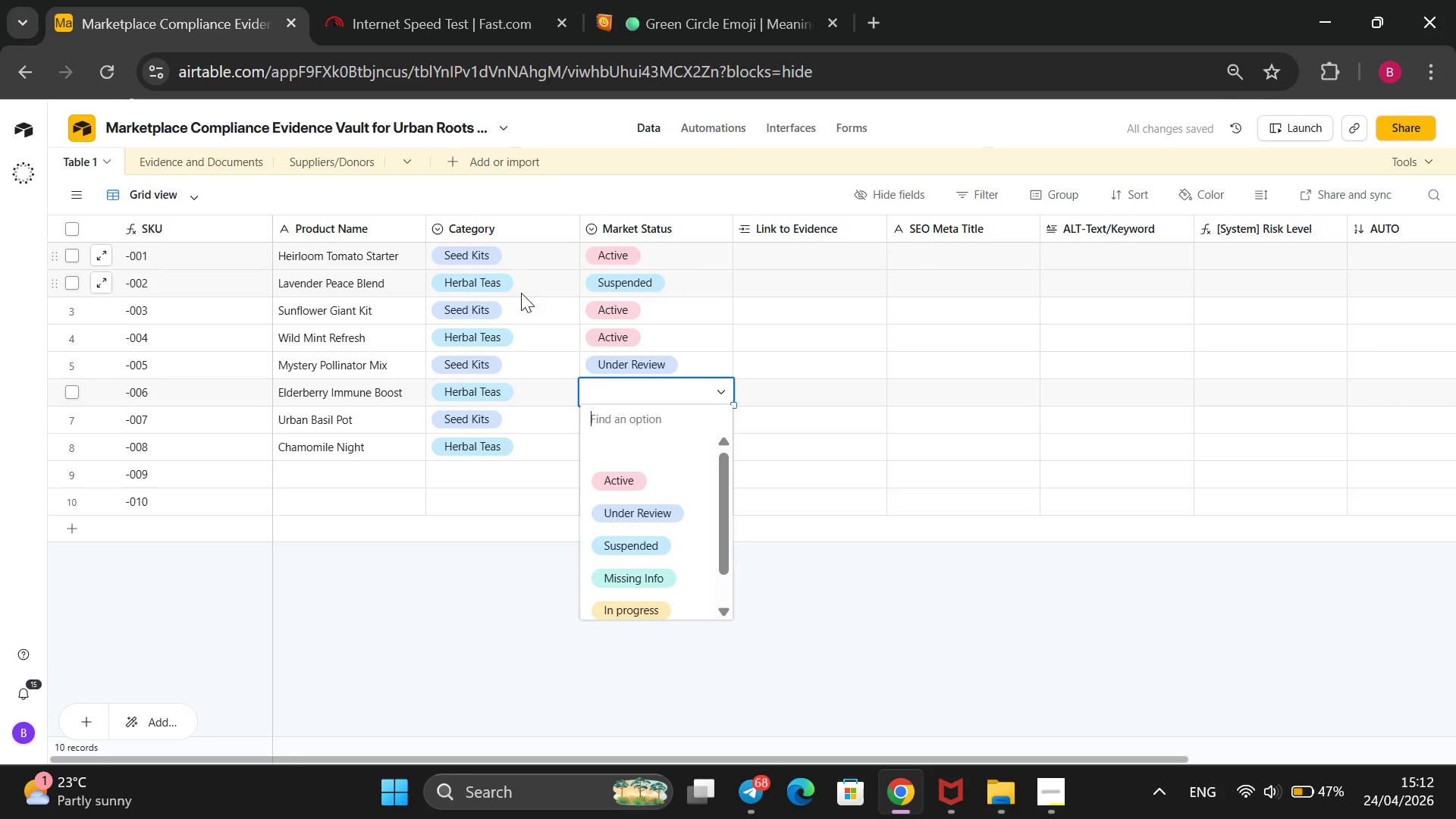 
key(ArrowDown)
 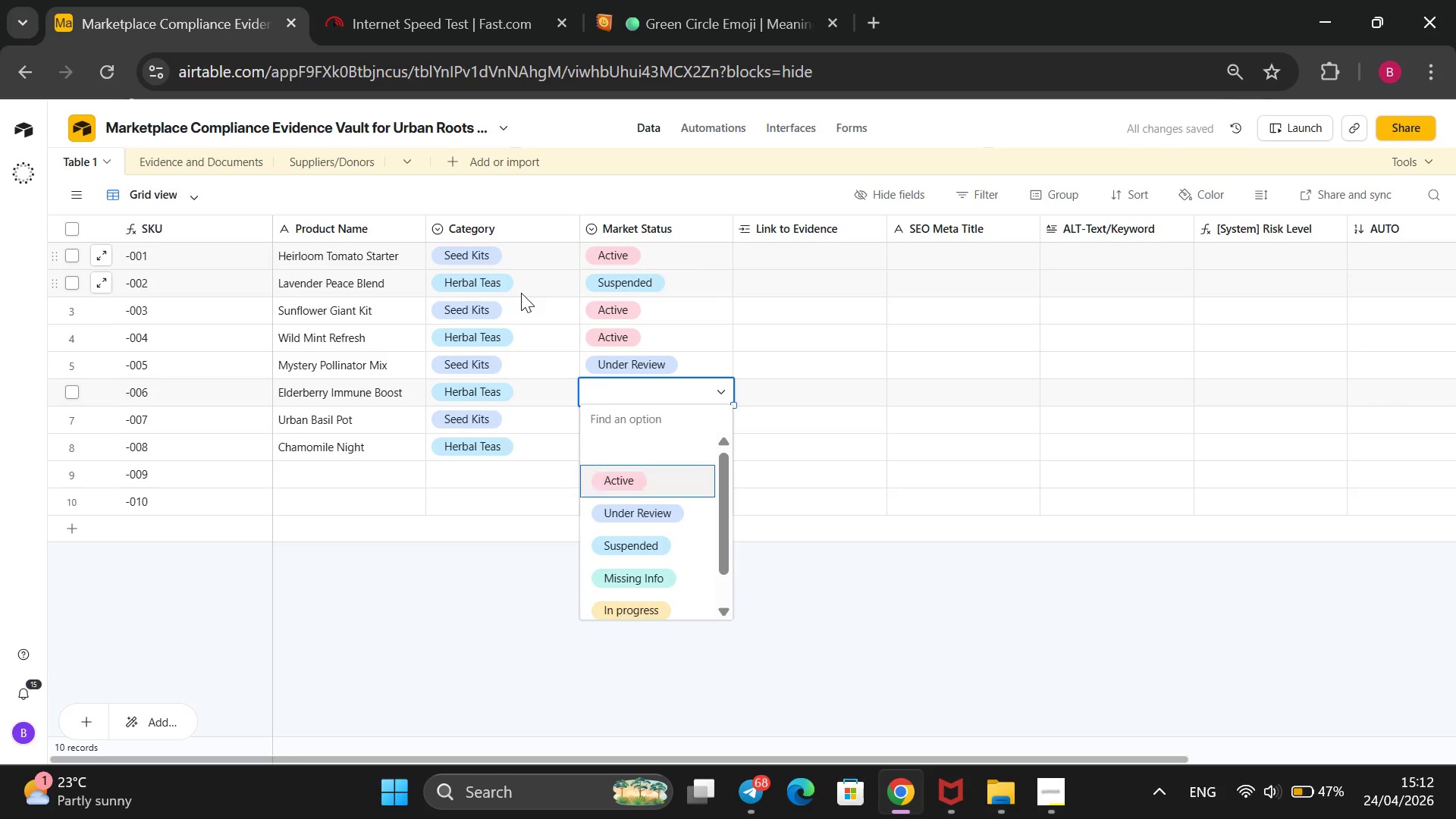 
key(ArrowDown)
 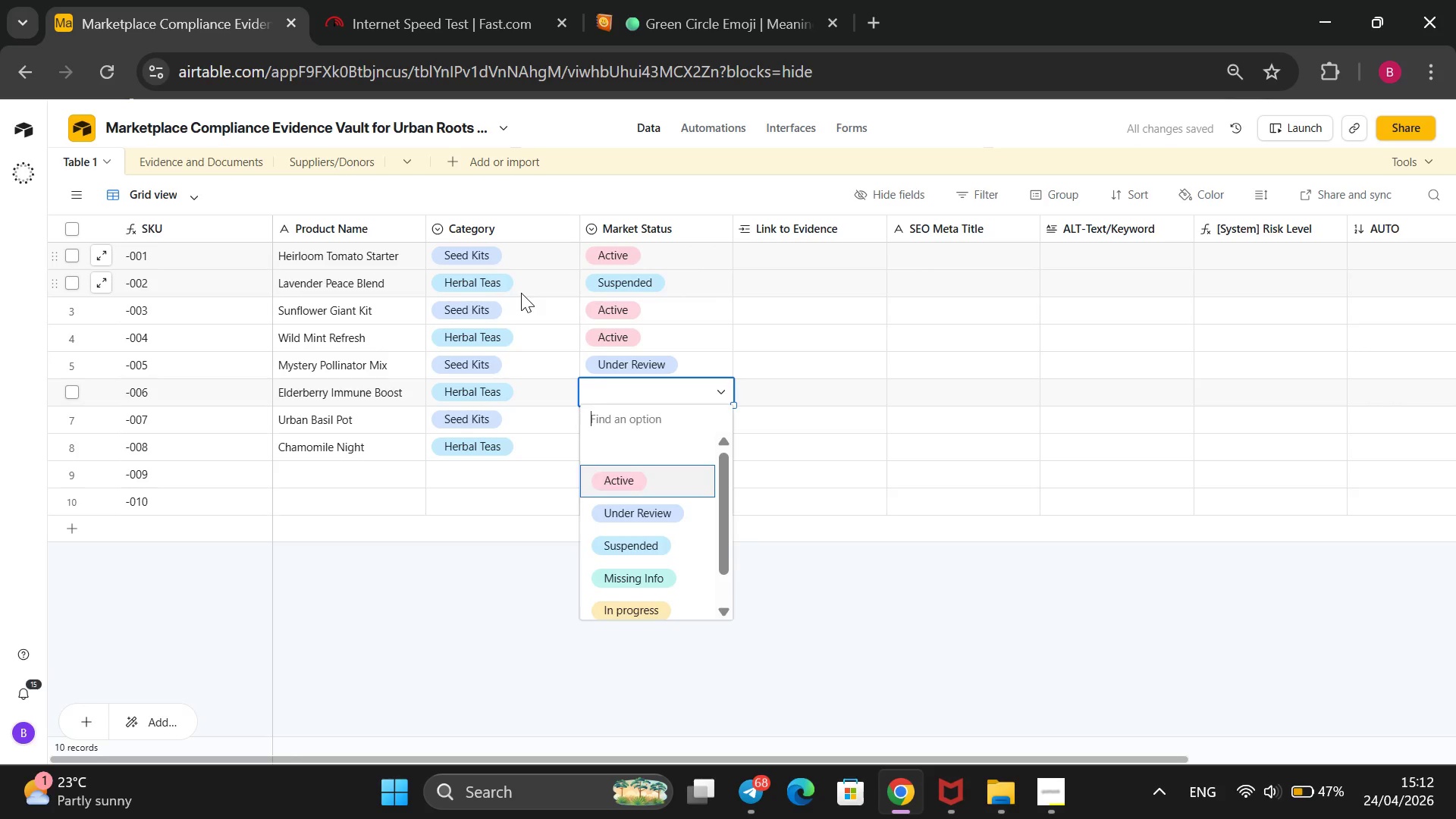 
key(Enter)
 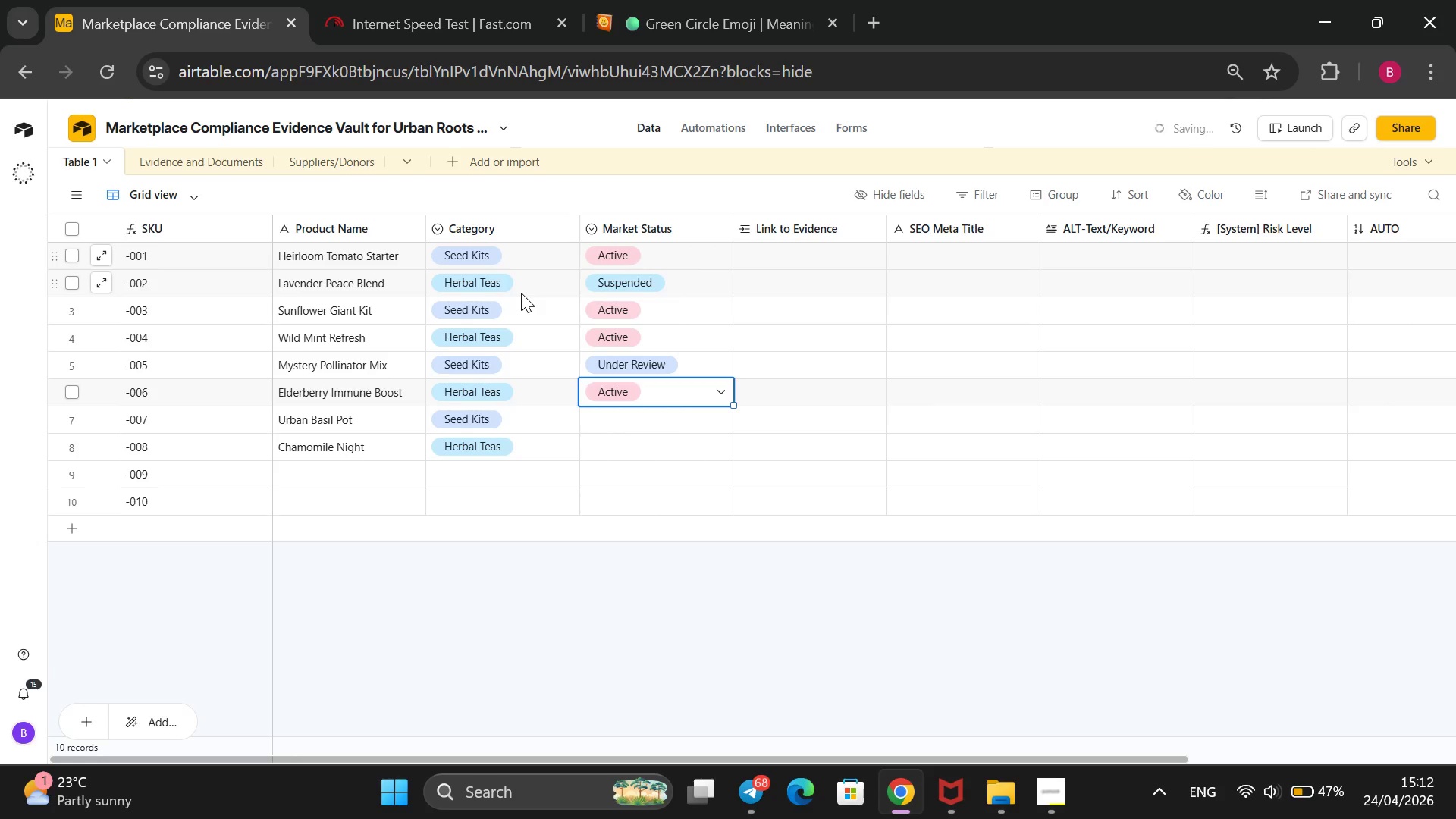 
key(ArrowDown)
 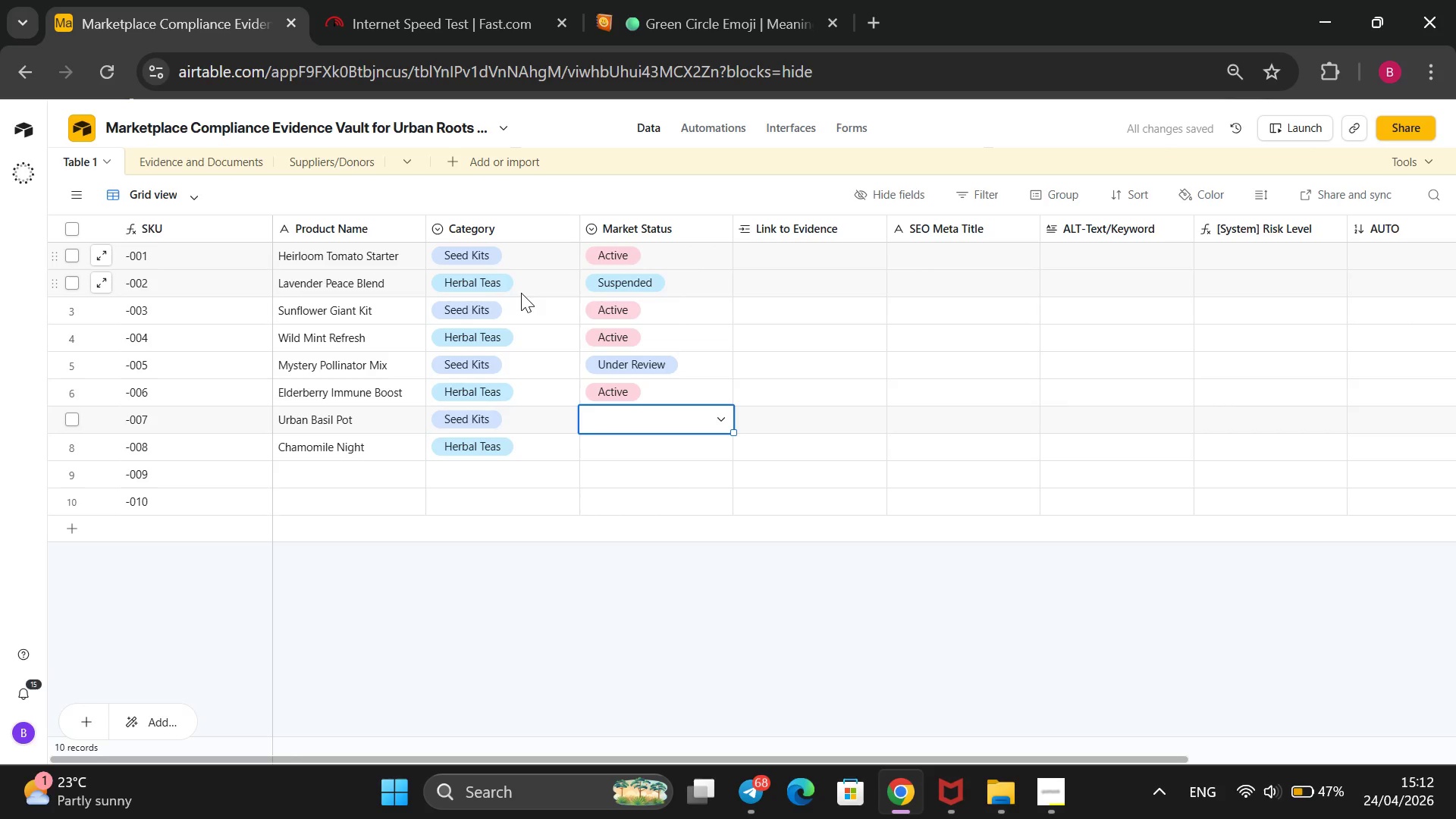 
key(Enter)
 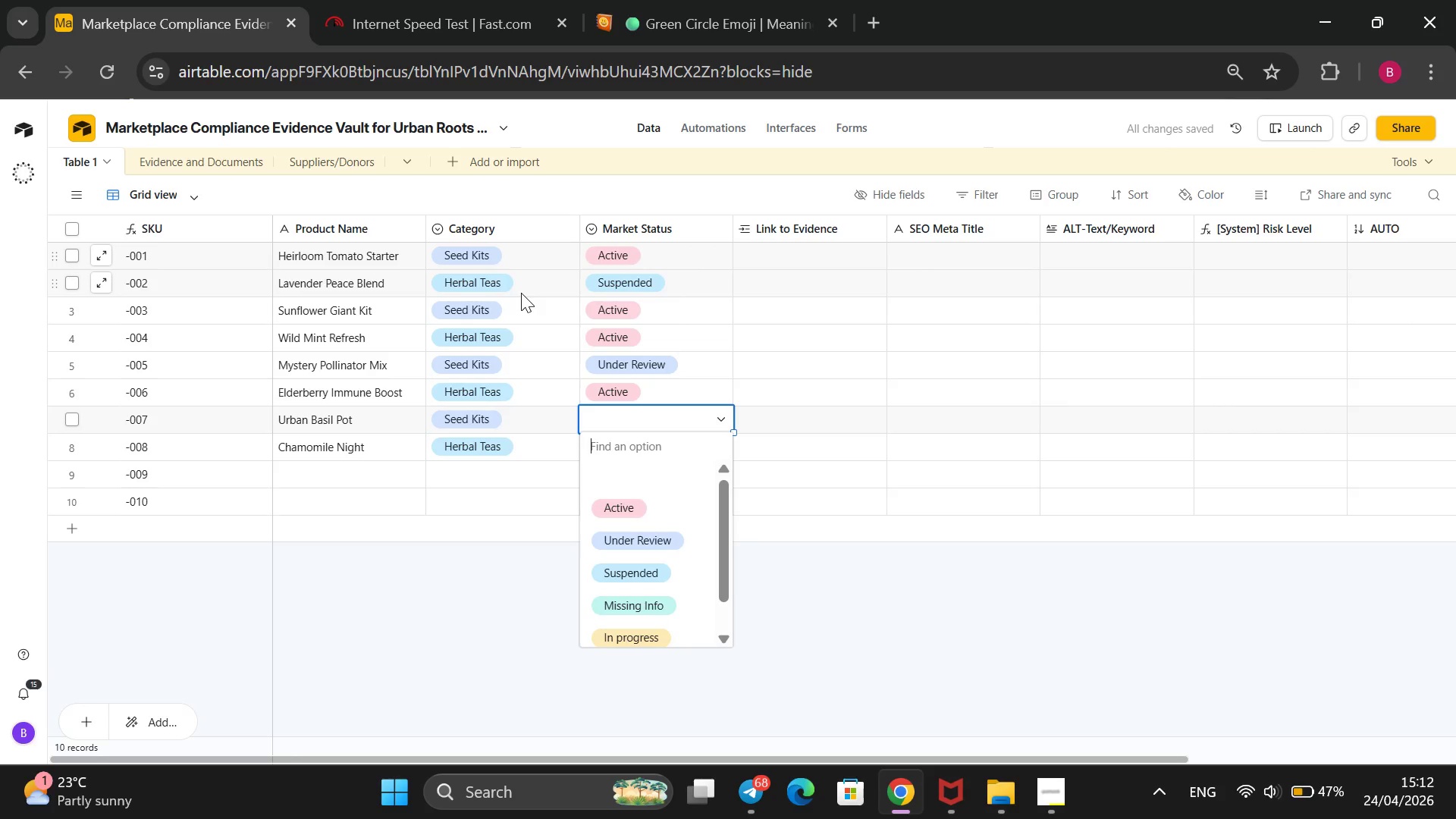 
key(ArrowDown)
 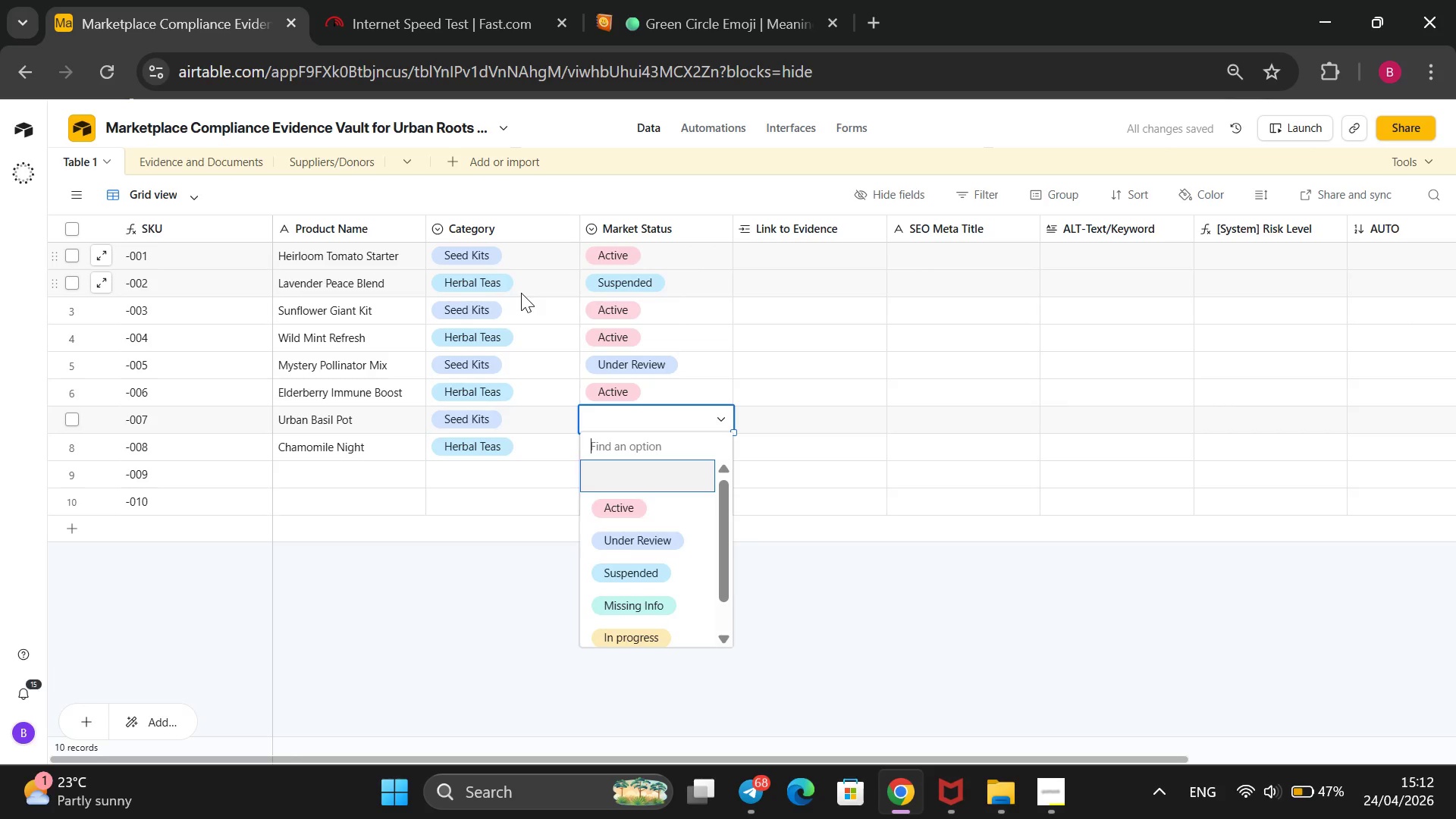 
key(ArrowDown)
 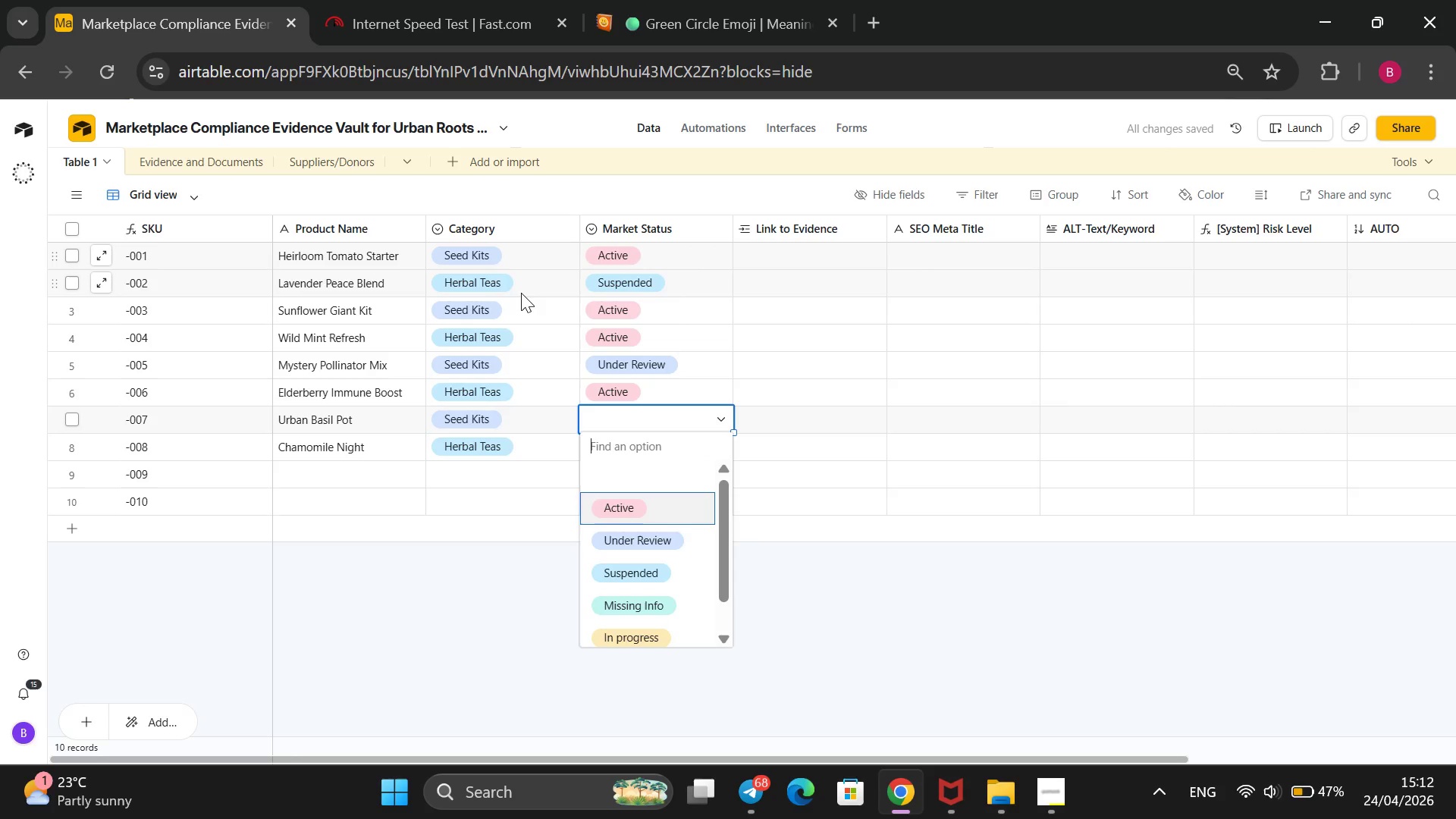 
key(Enter)
 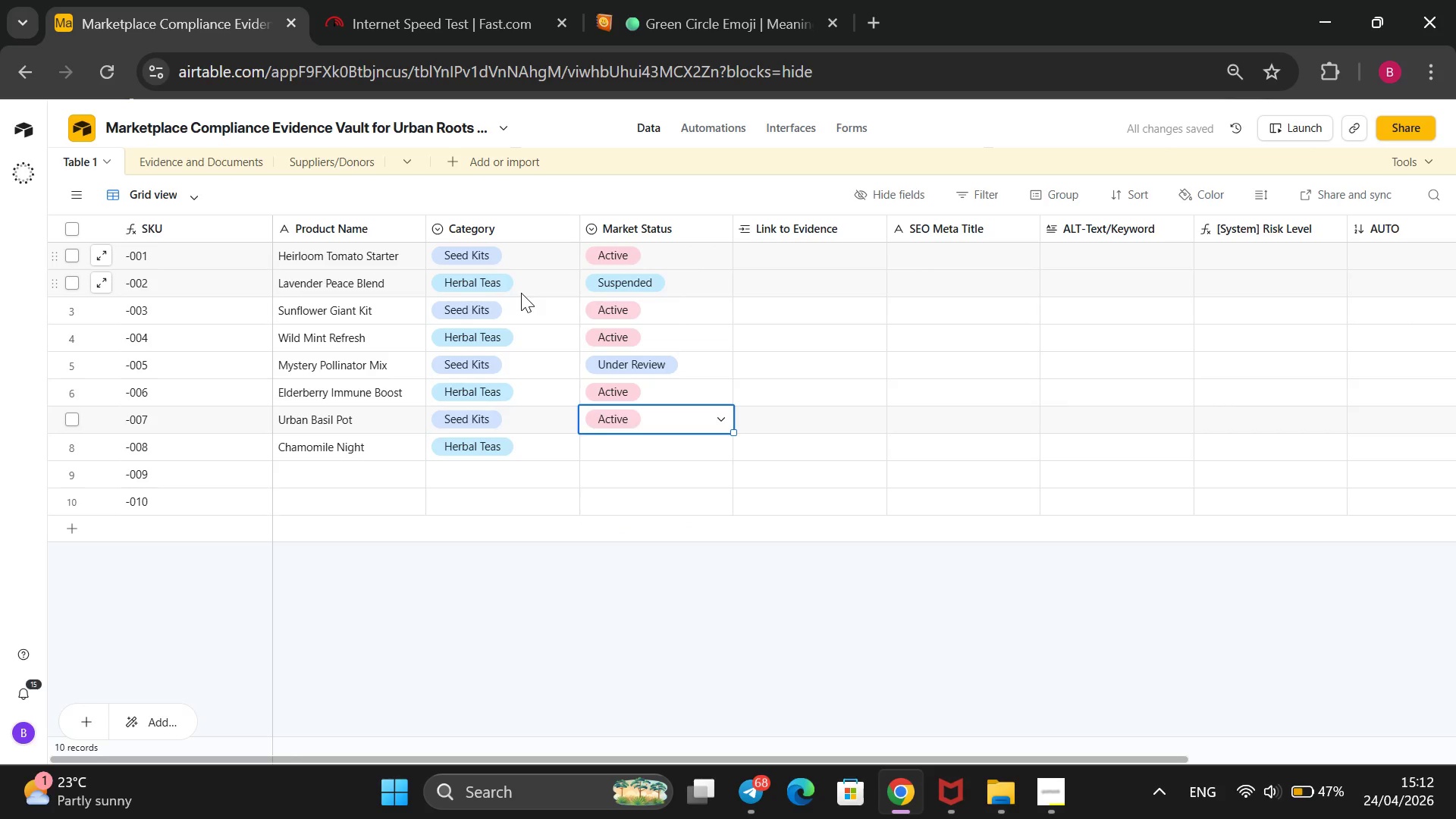 
key(ArrowUp)
 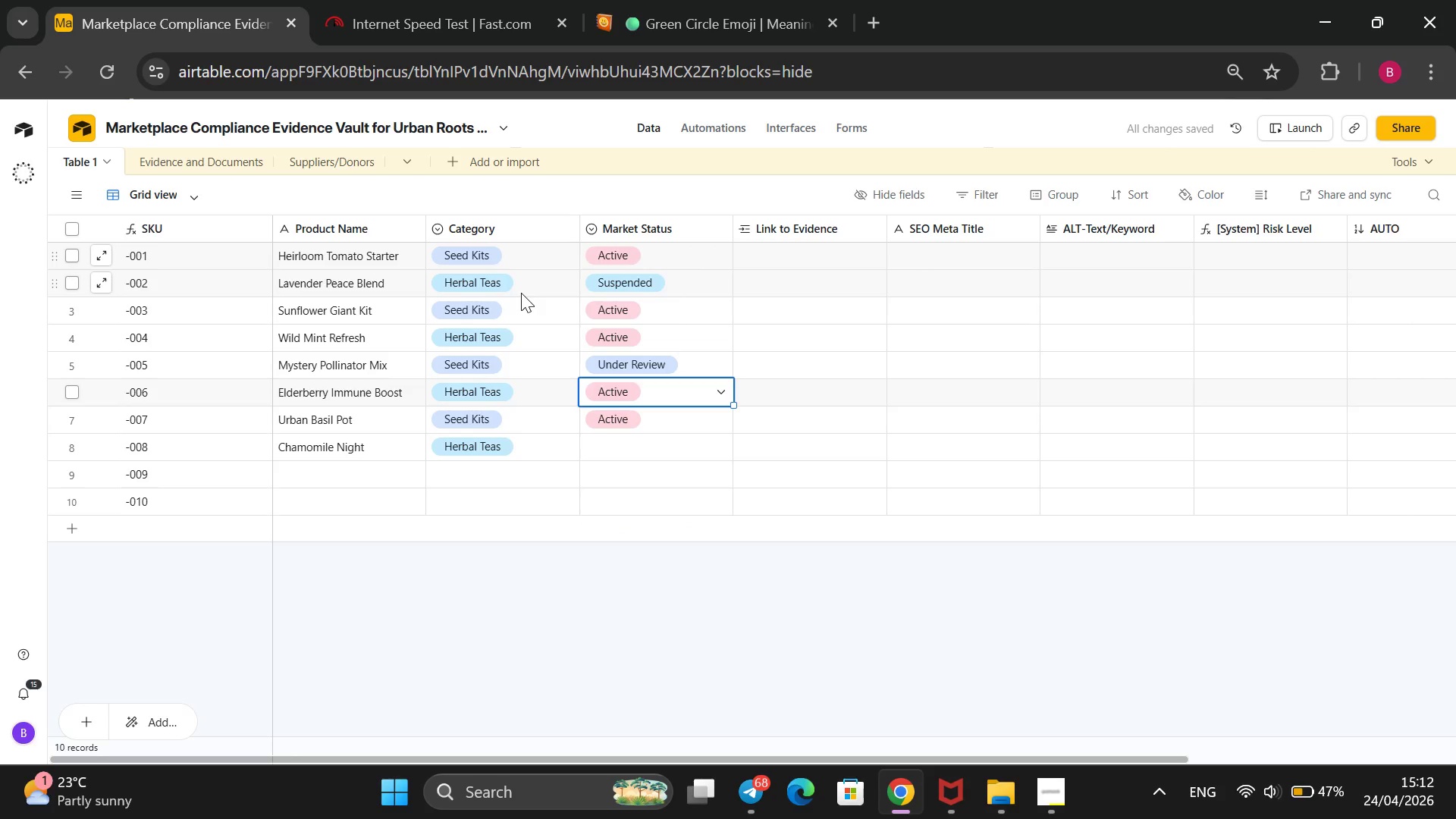 
key(Enter)
 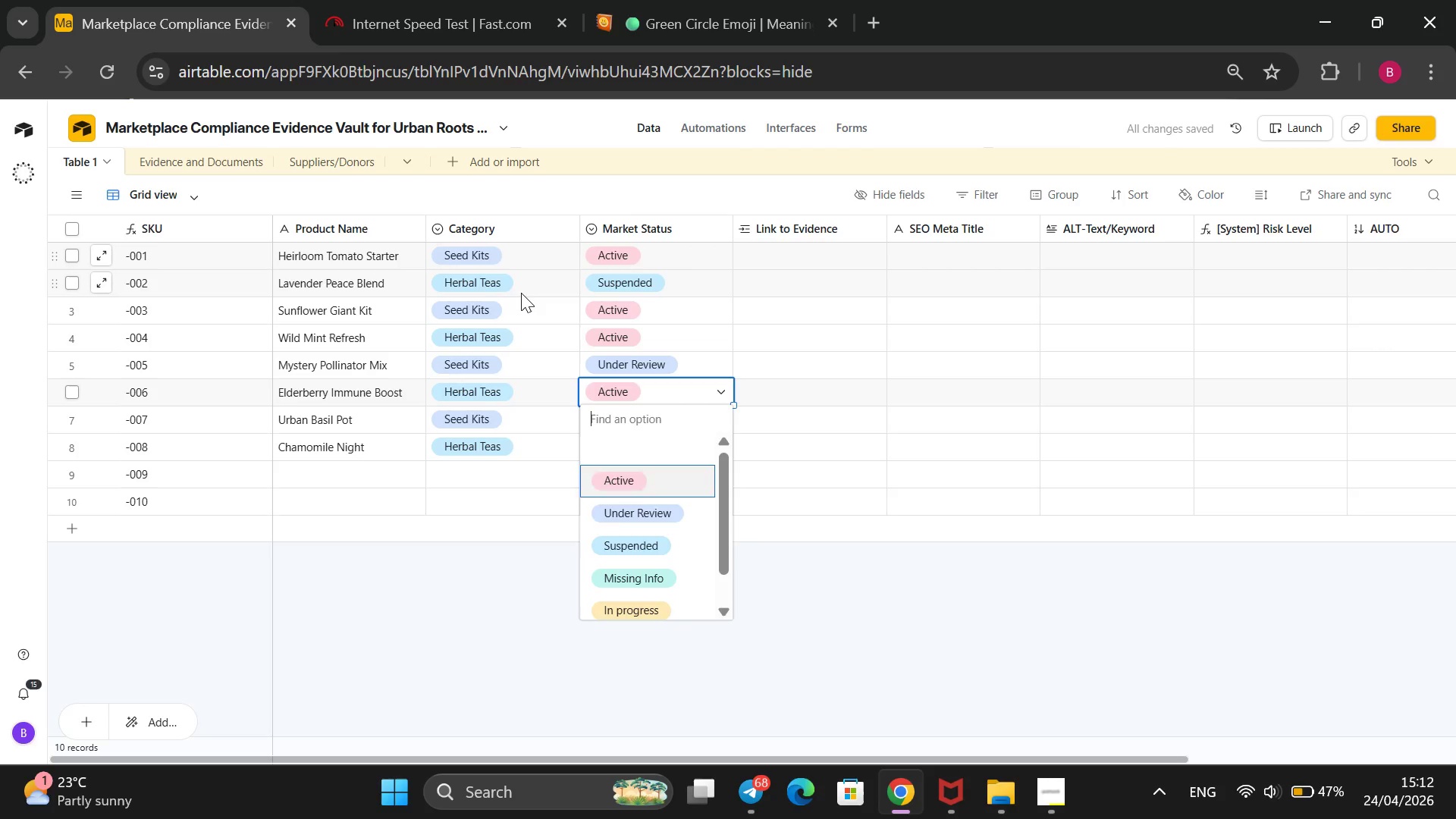 
key(ArrowDown)
 